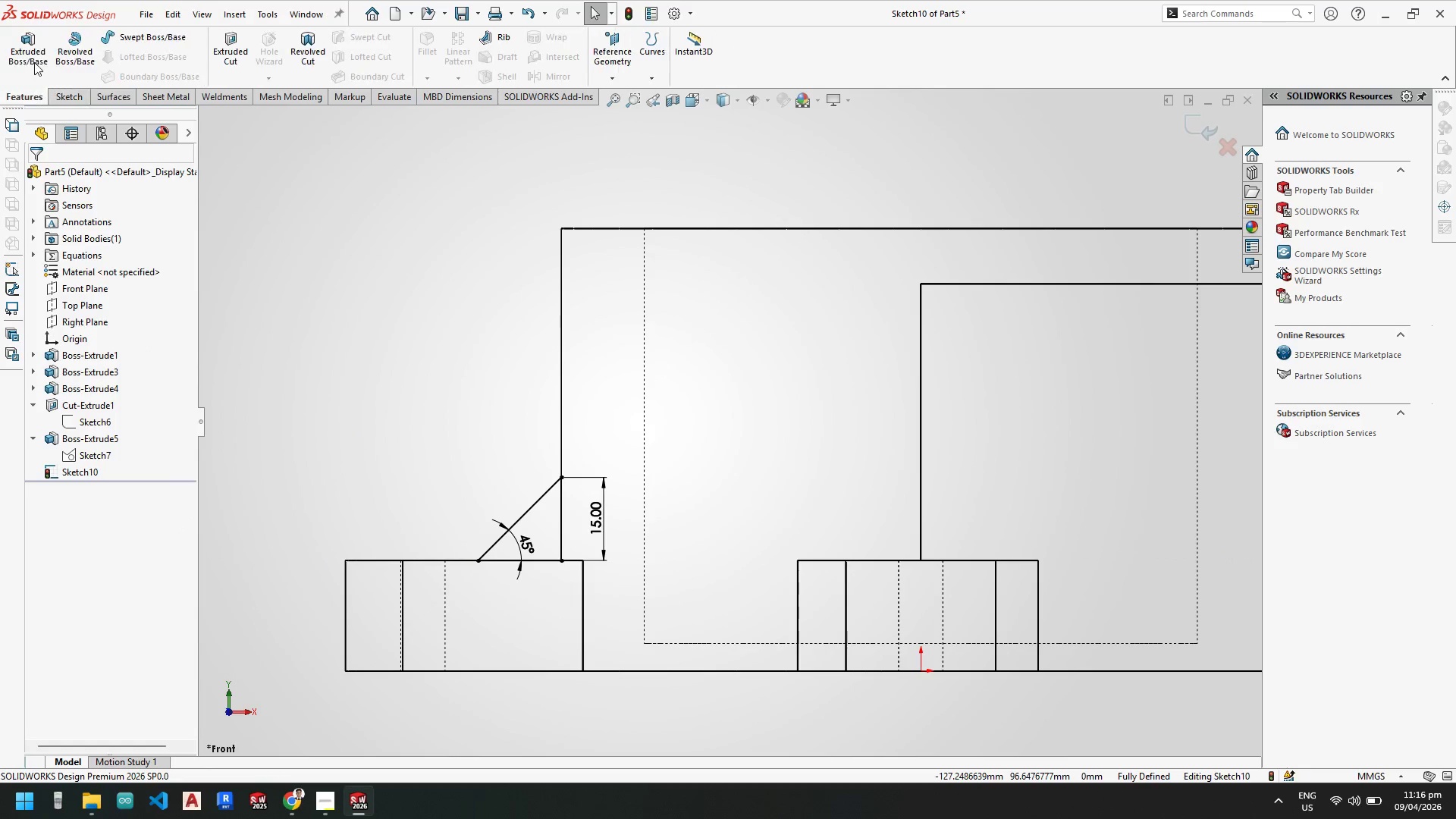 
double_click([34, 52])
 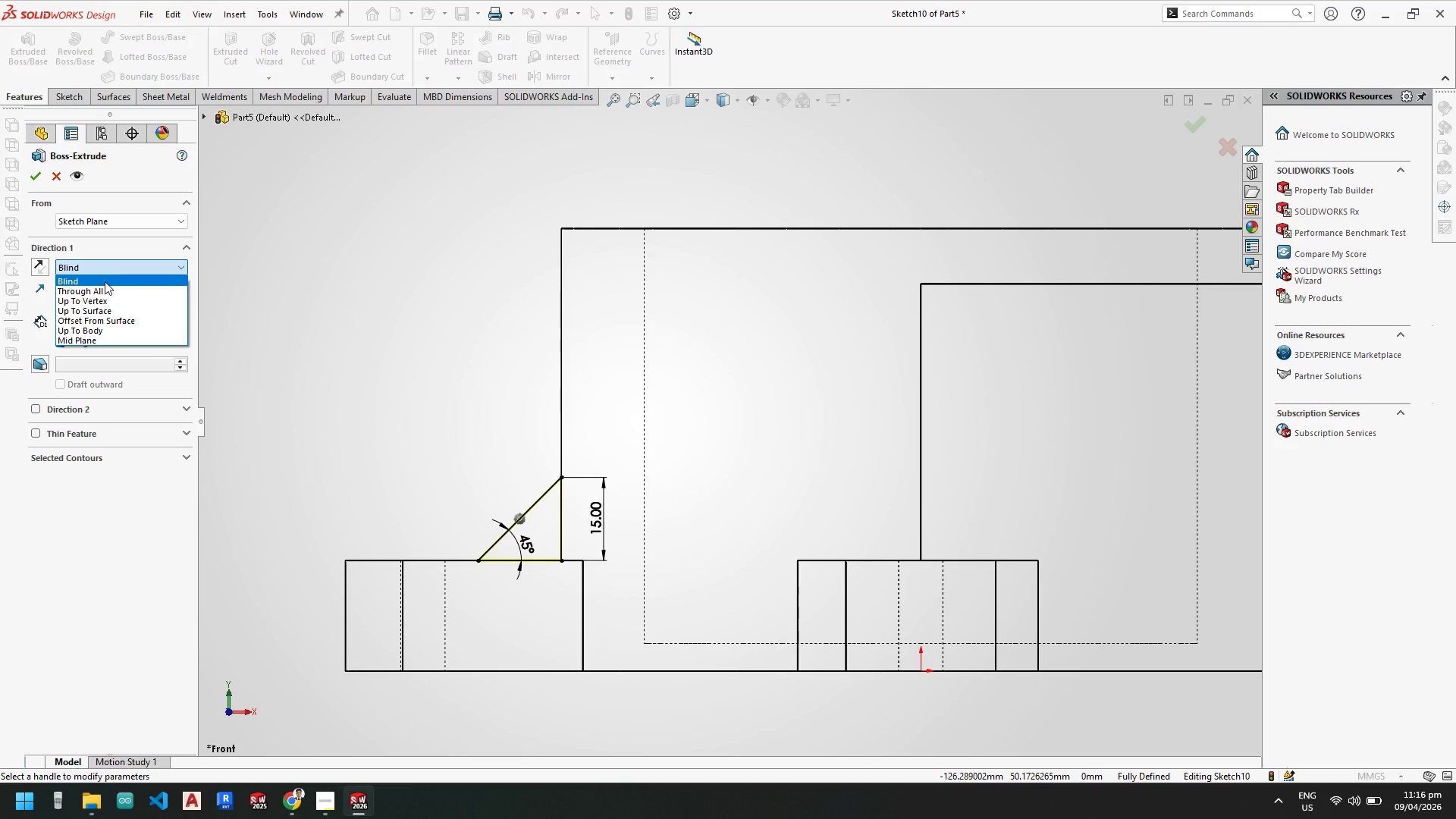 
wait(8.05)
 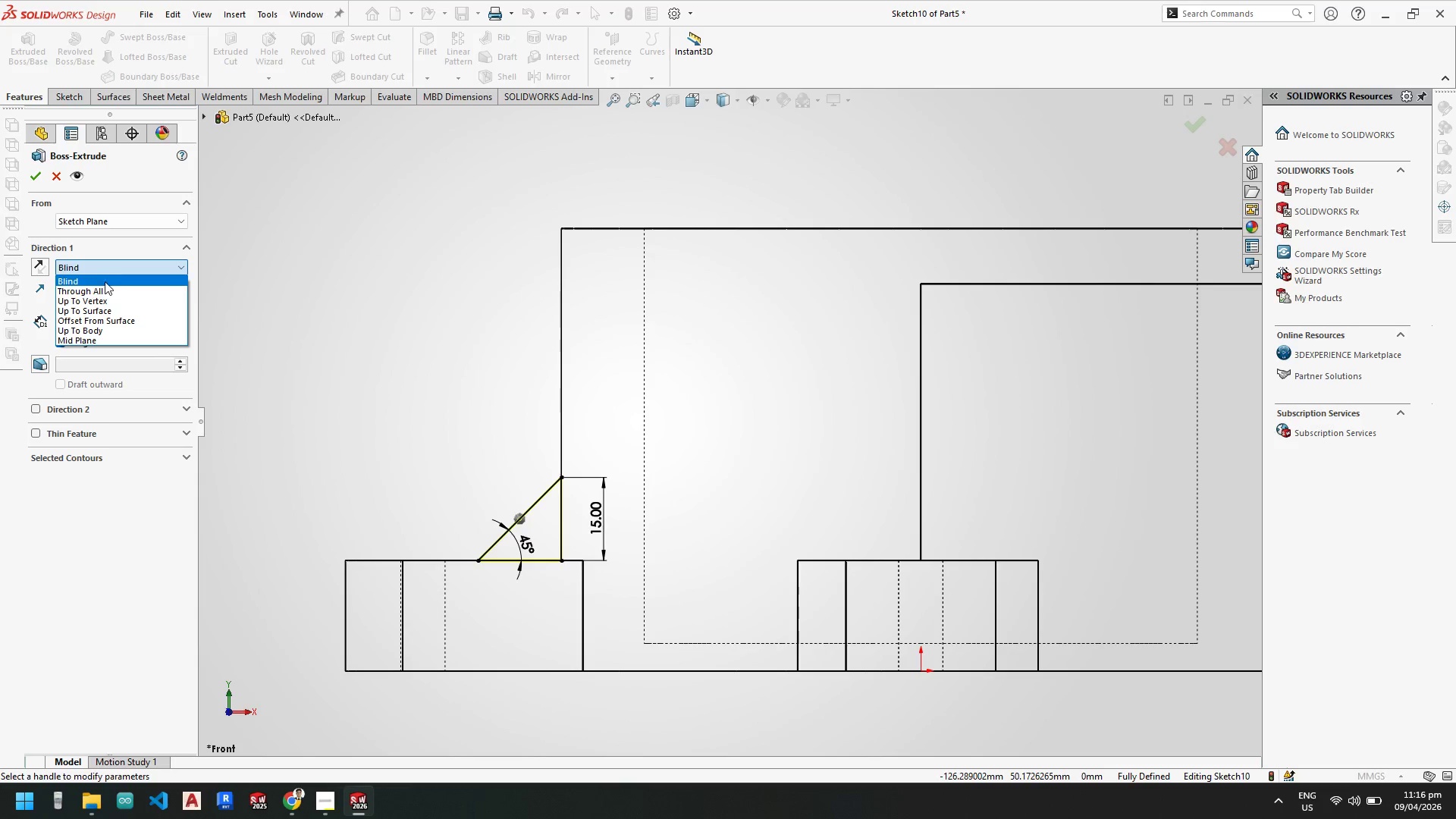 
left_click_drag(start_coordinate=[133, 318], to_coordinate=[0, 314])
 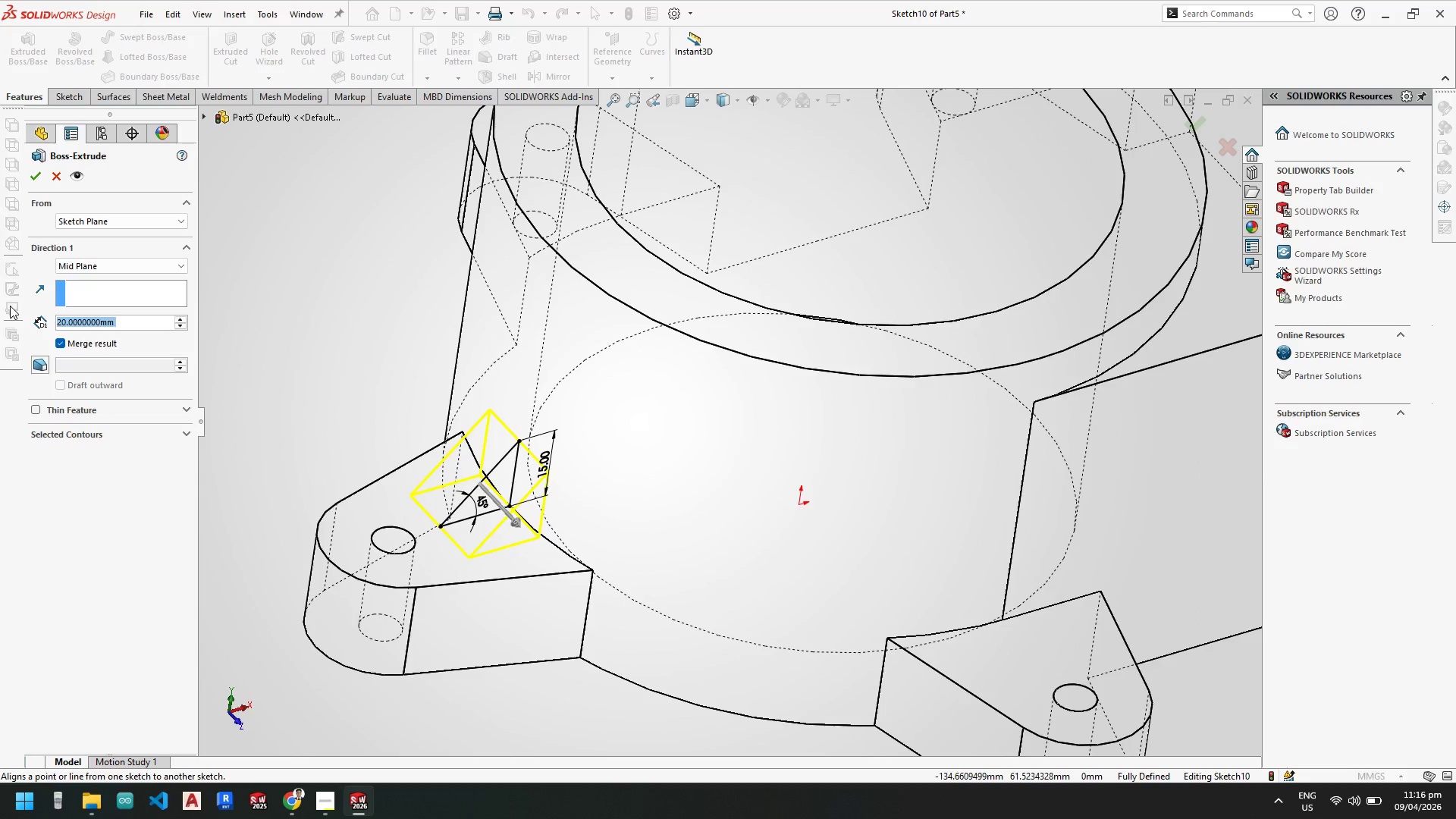 
key(Numpad1)
 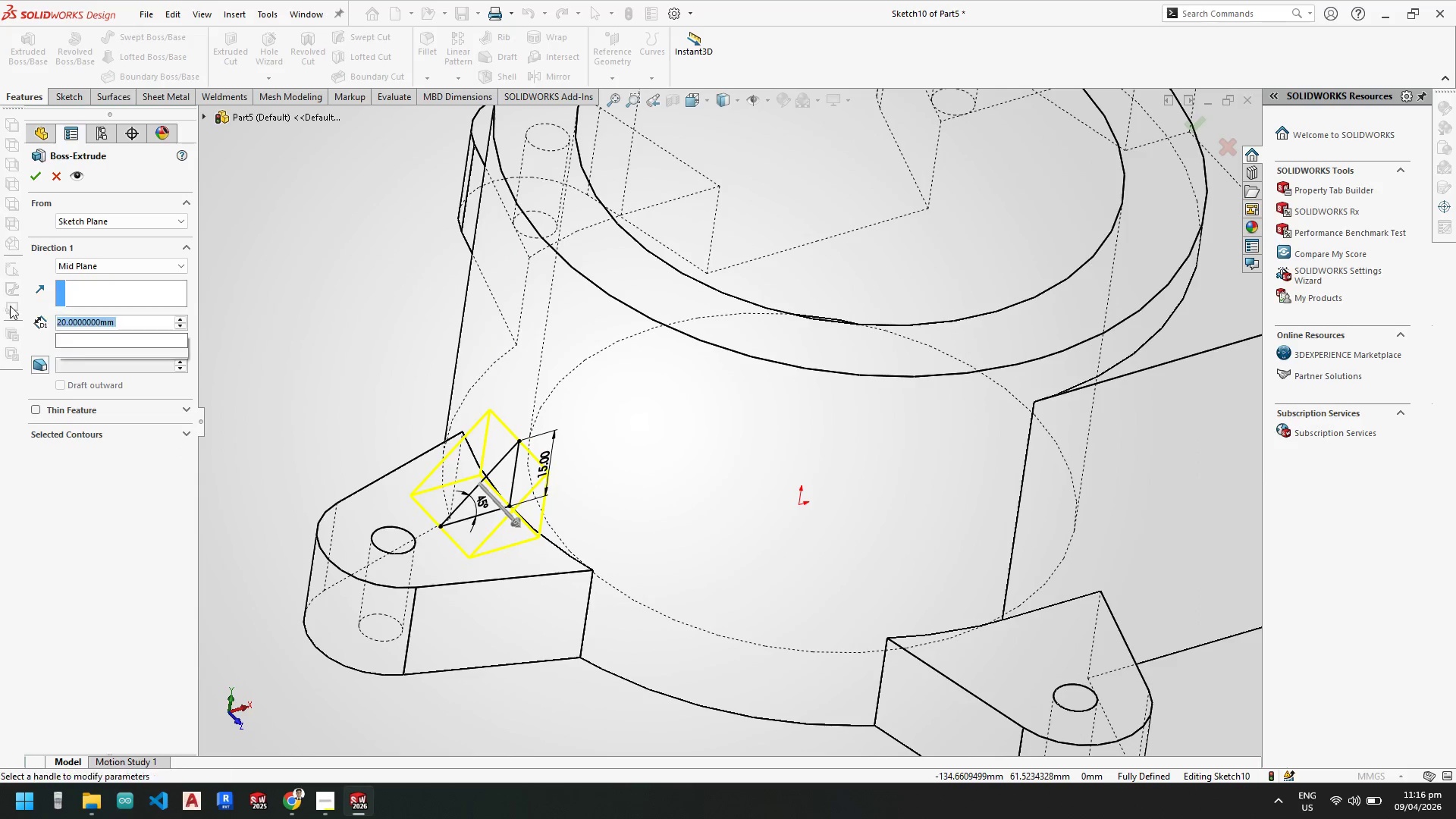 
key(Numpad0)
 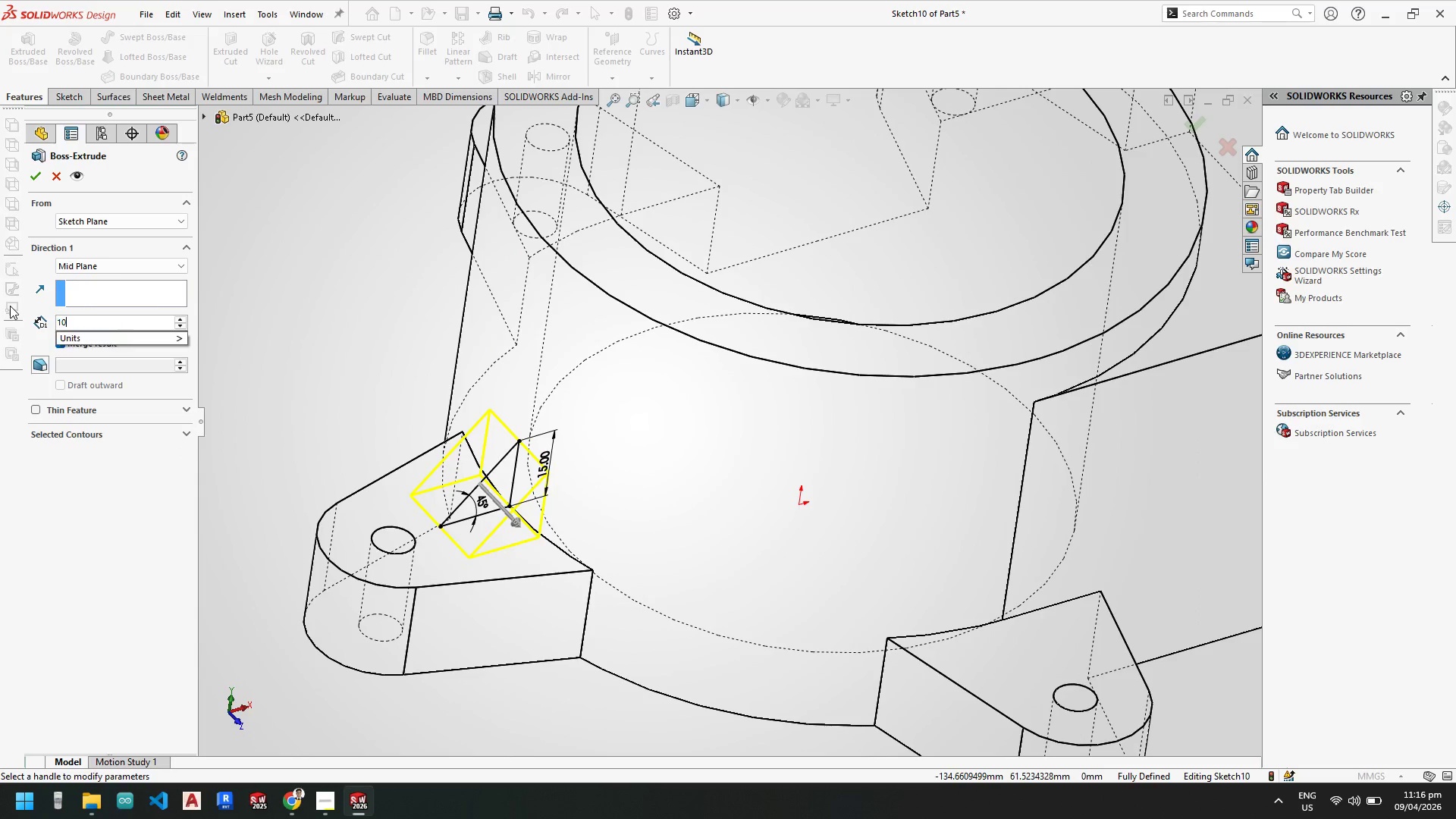 
key(NumpadEnter)
 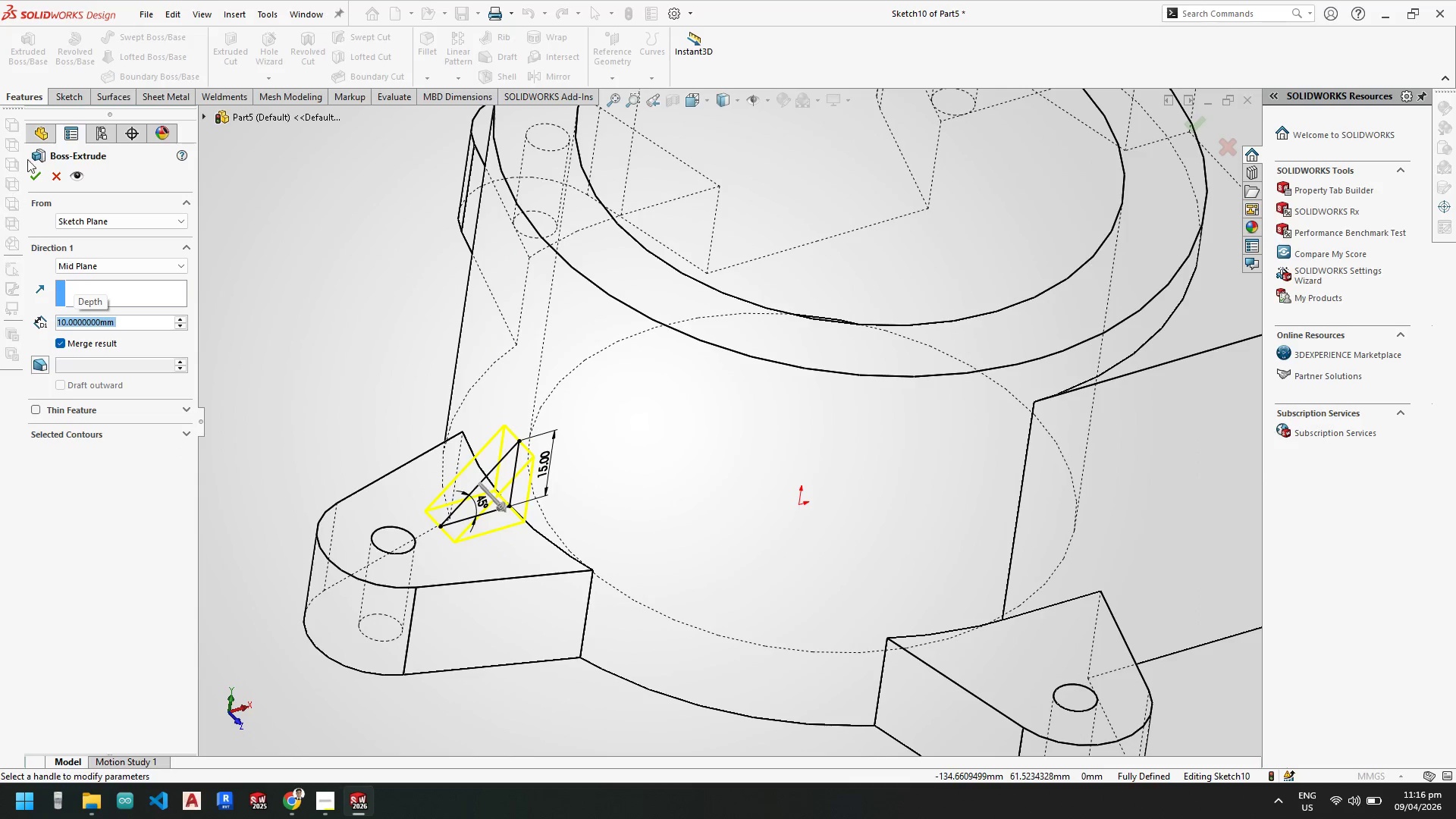 
left_click([36, 177])
 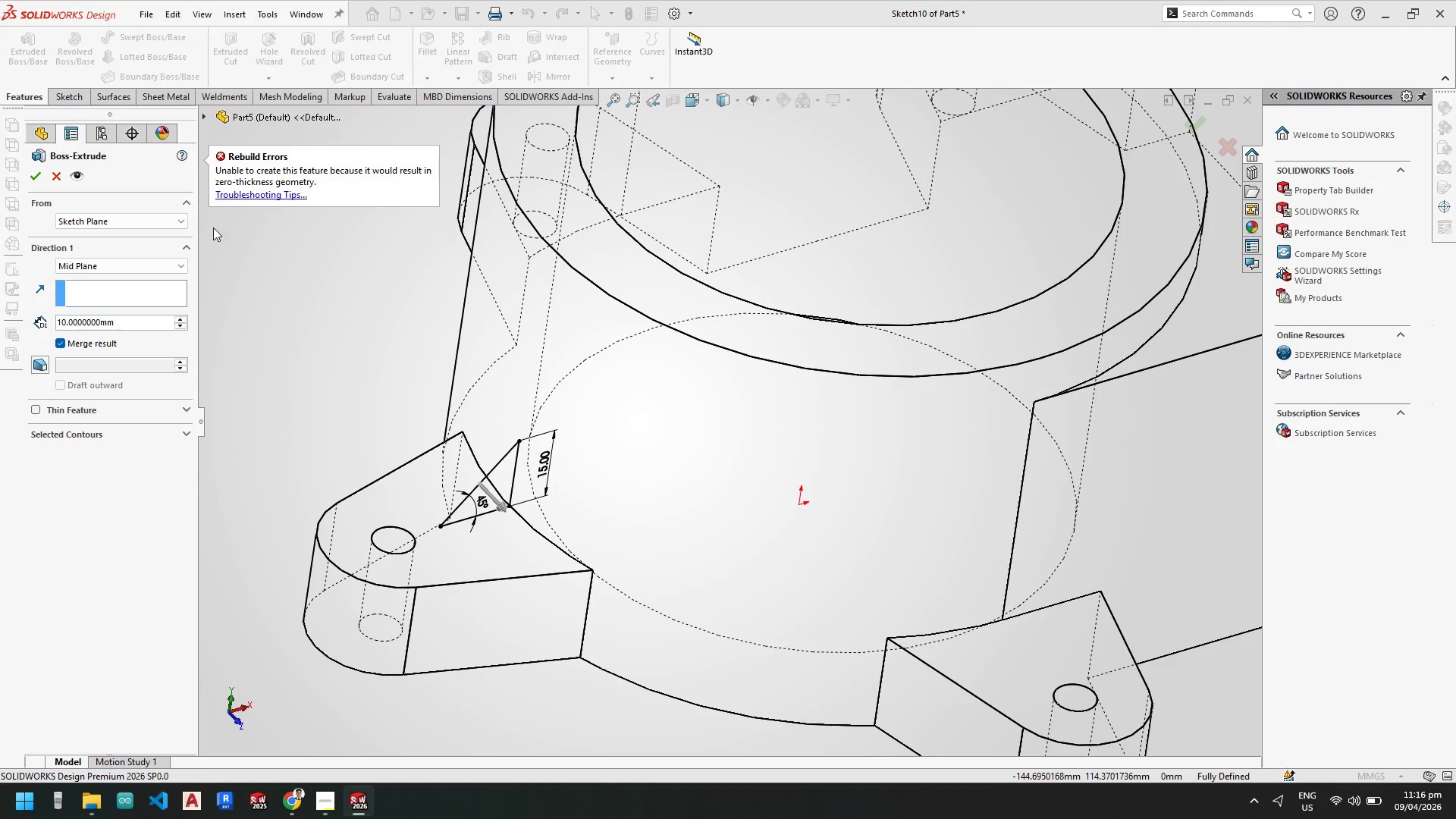 
scroll: coordinate [542, 495], scroll_direction: down, amount: 2.0
 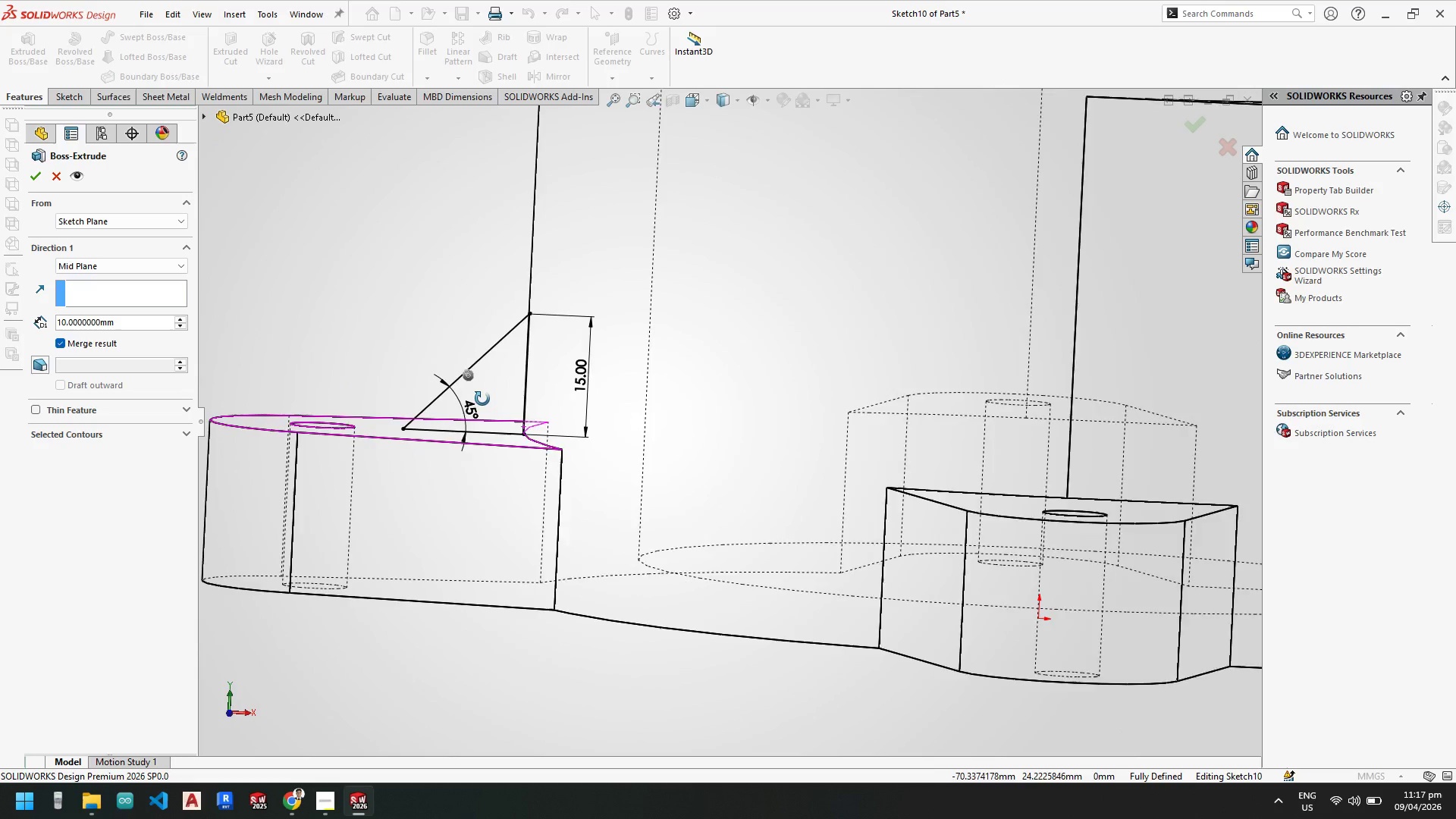 
key(Escape)
 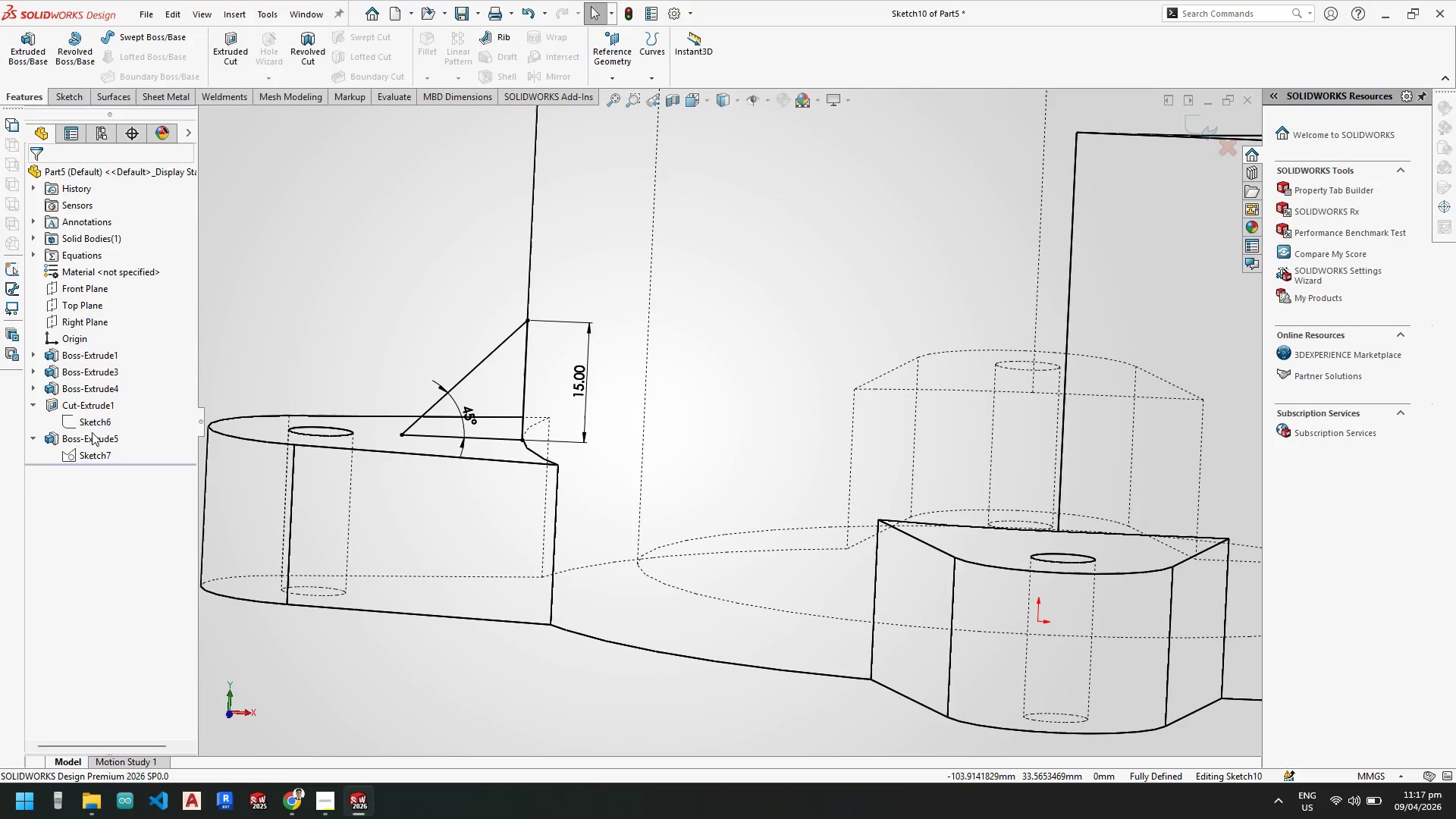 
right_click([95, 422])
 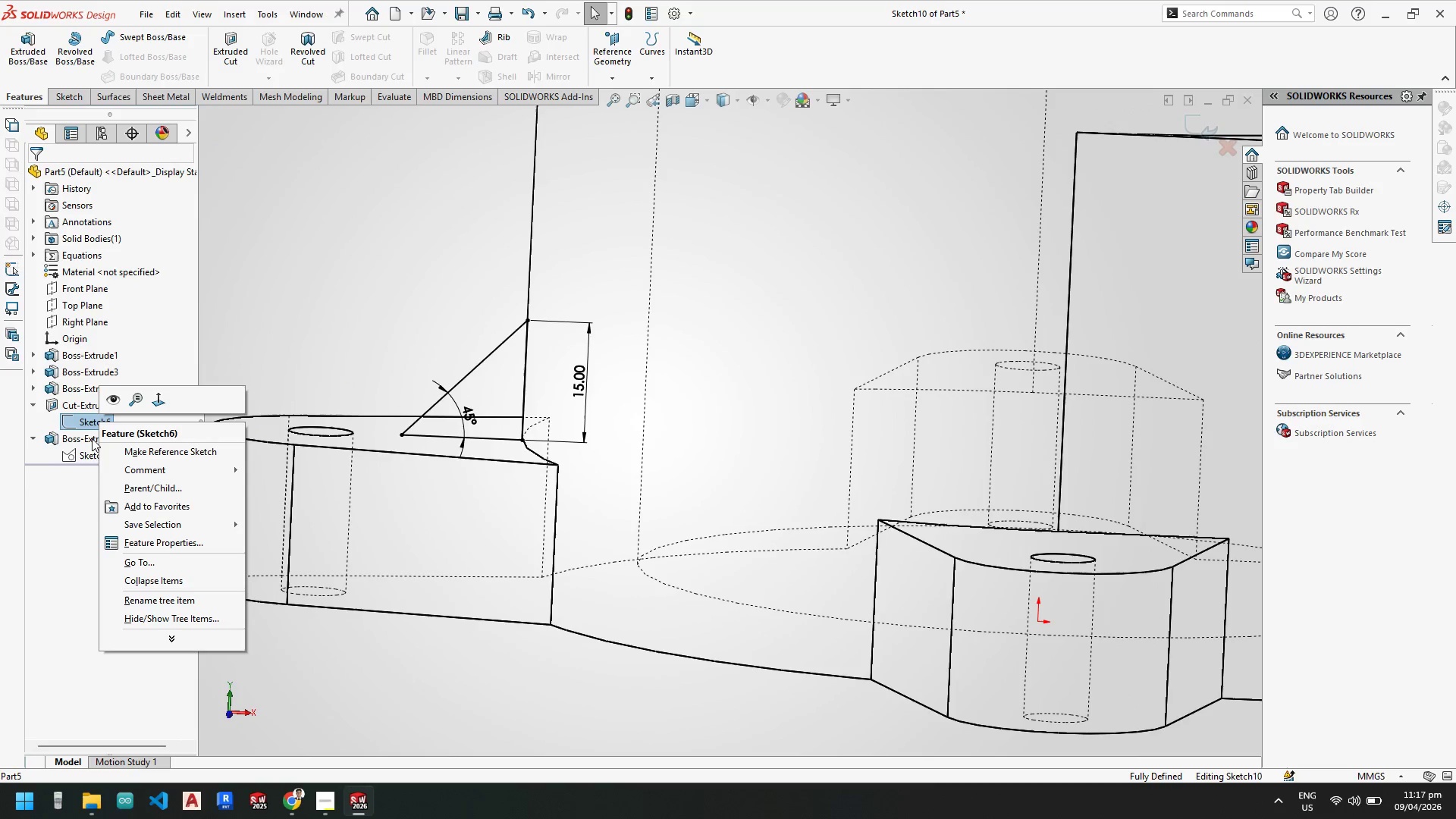 
key(Escape)
 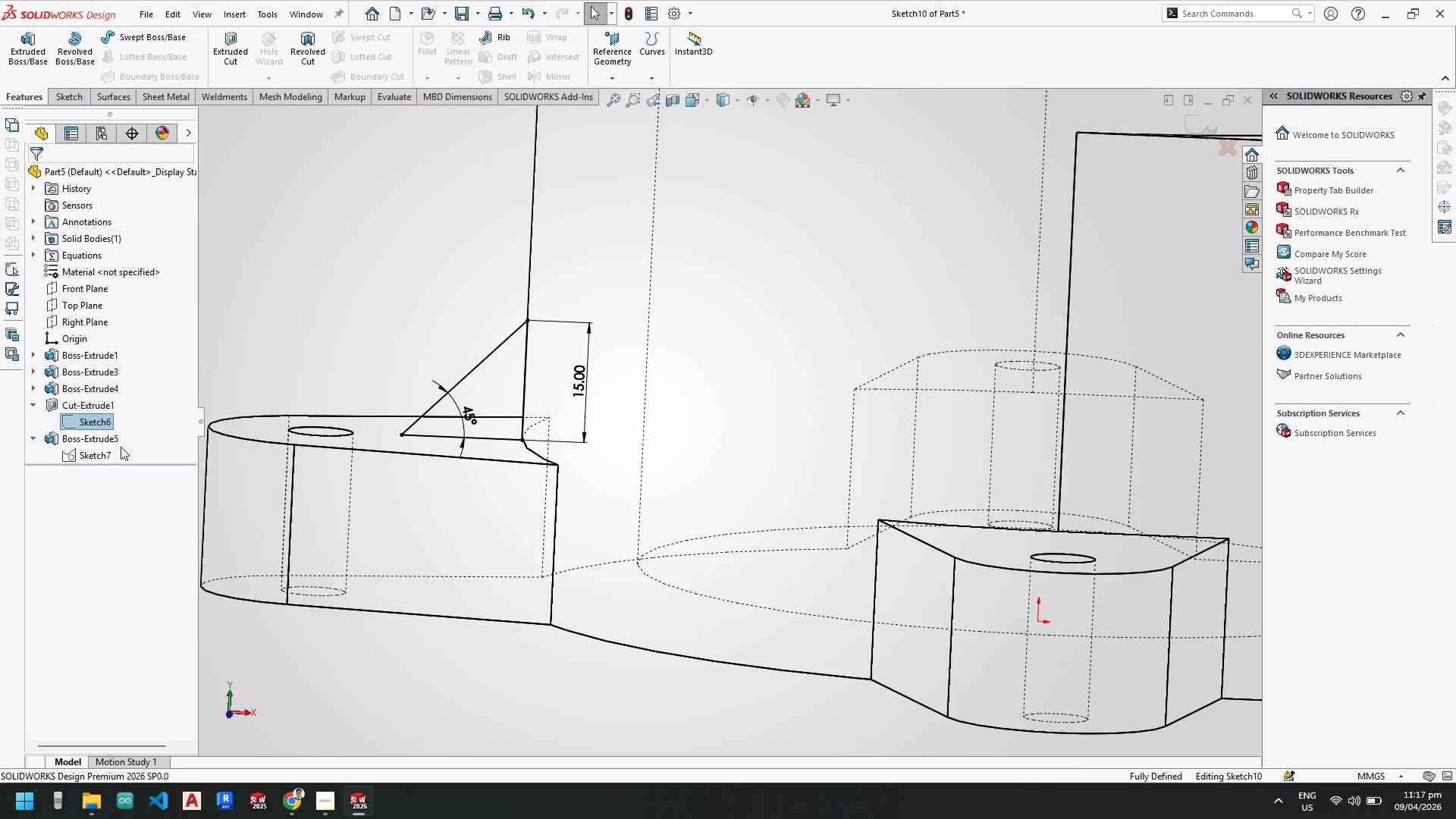 
key(Escape)
 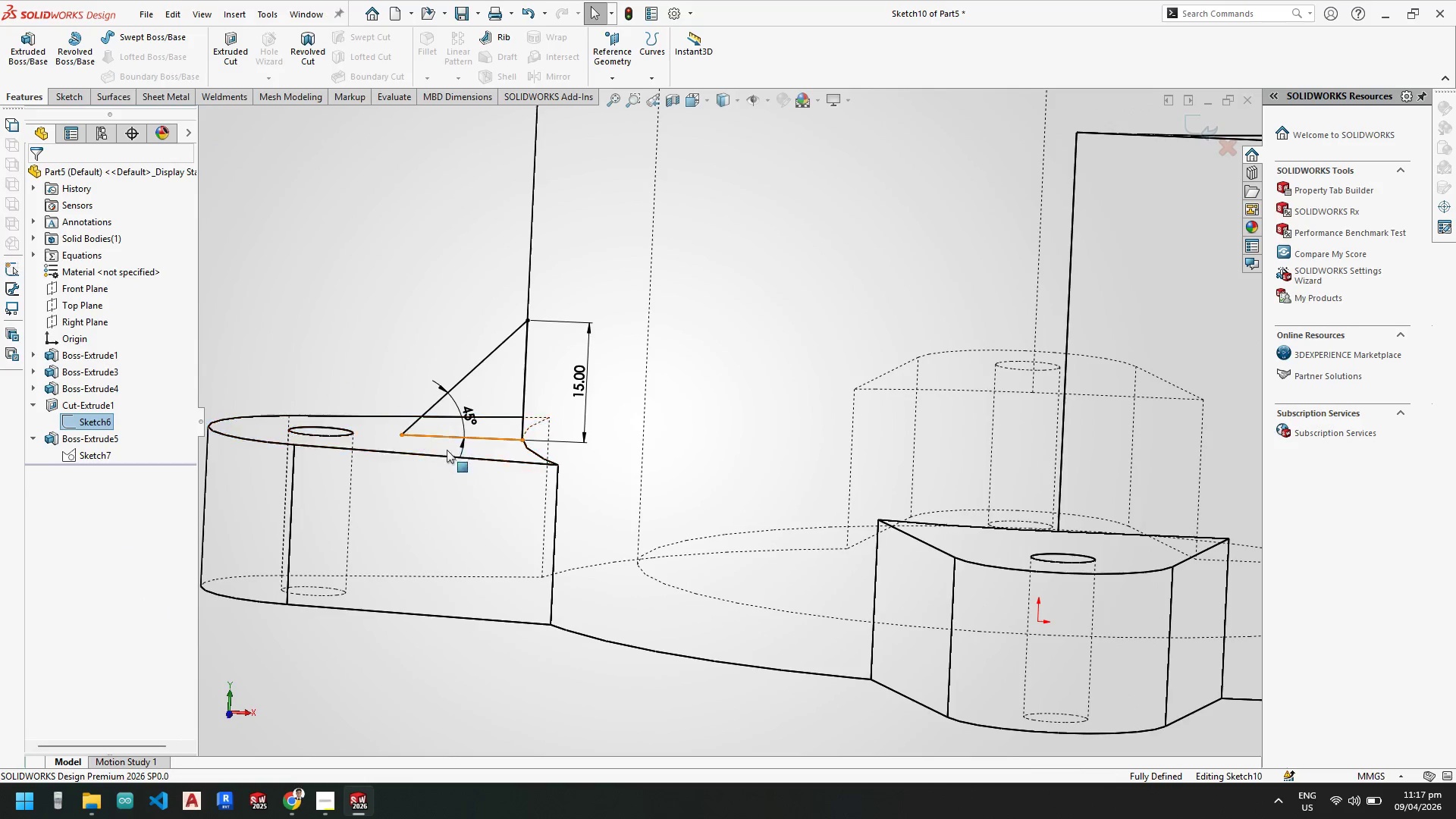 
key(Space)
 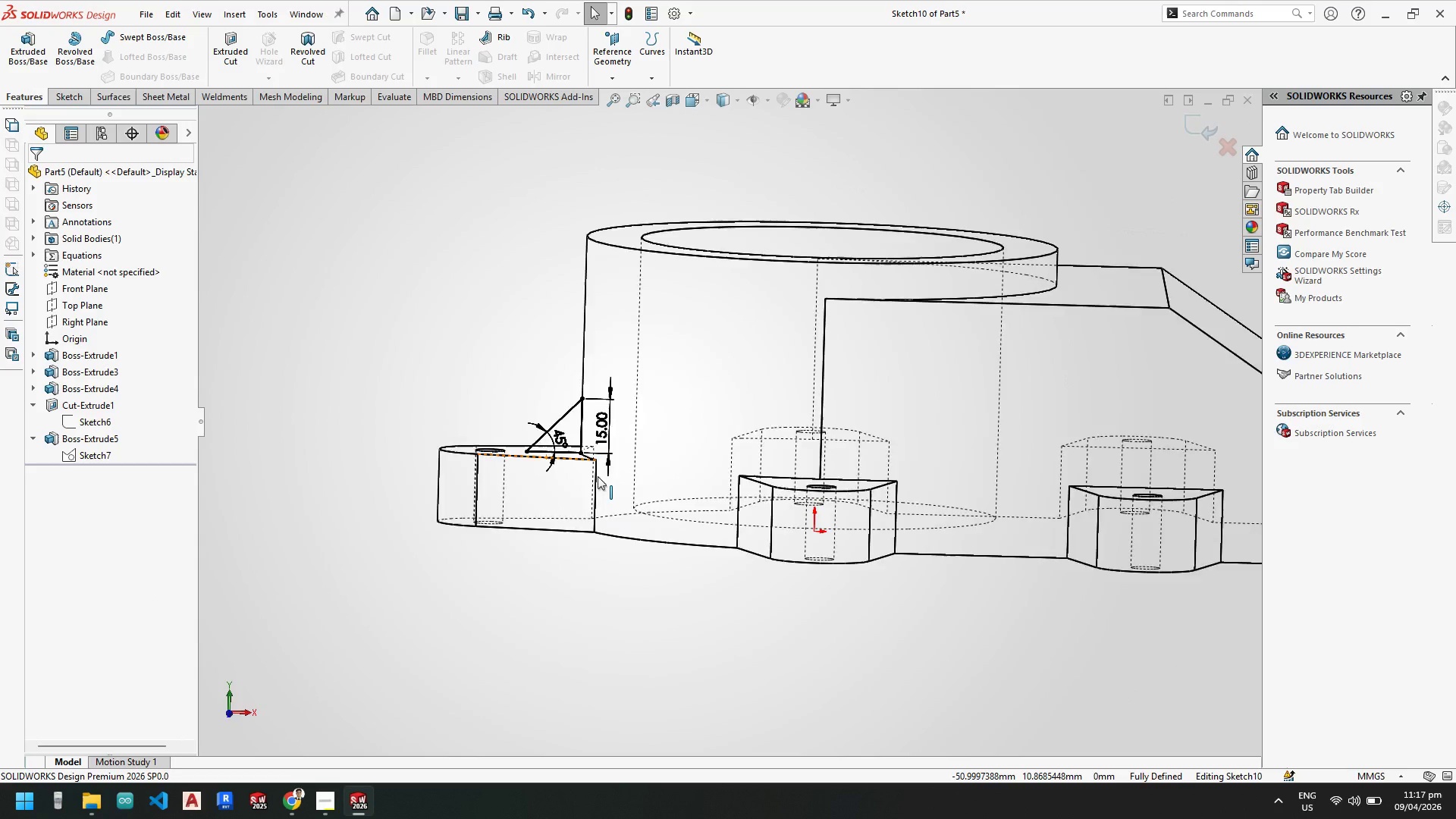 
scroll: coordinate [449, 458], scroll_direction: up, amount: 5.0
 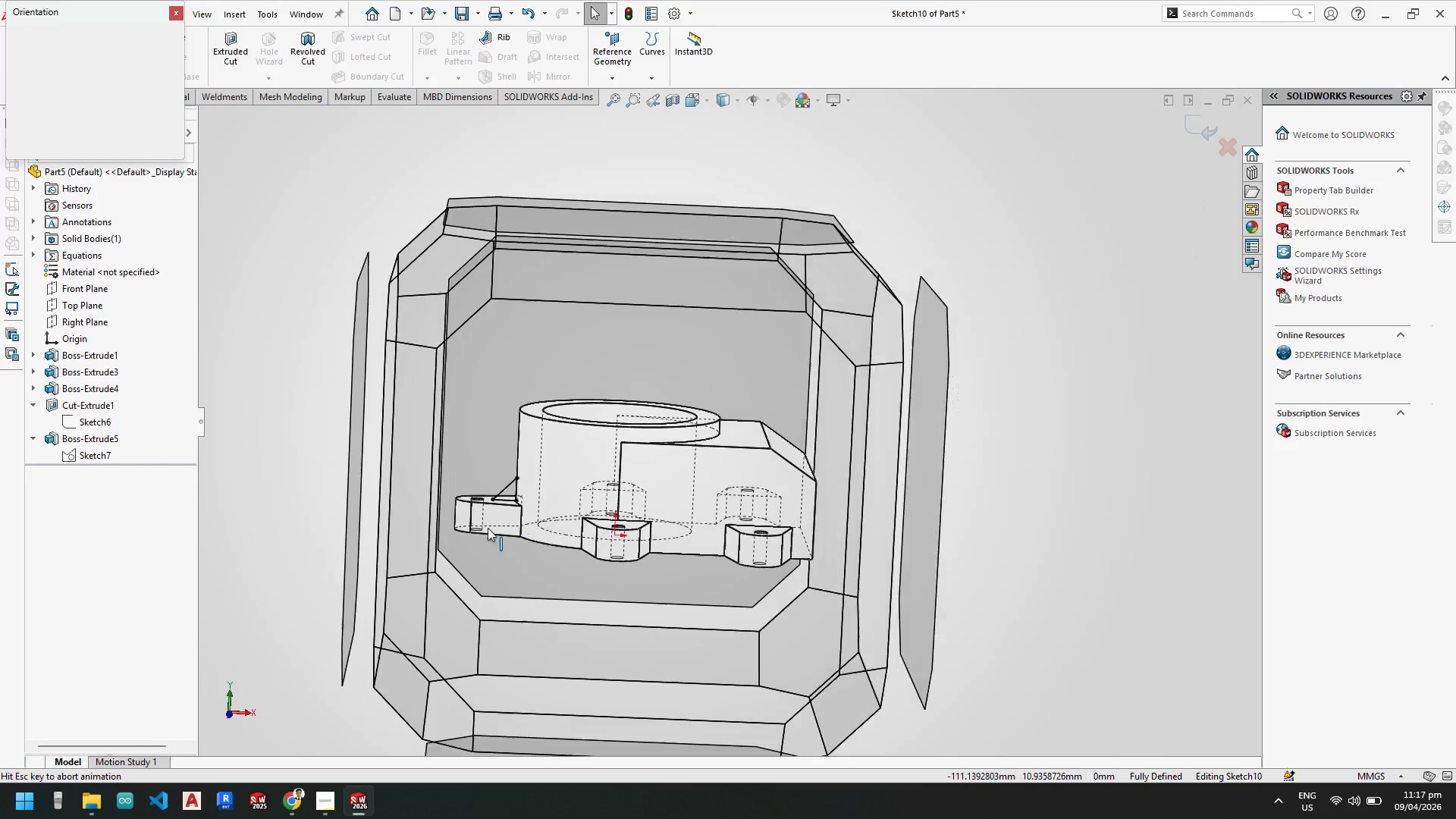 
scroll: coordinate [547, 435], scroll_direction: down, amount: 10.0
 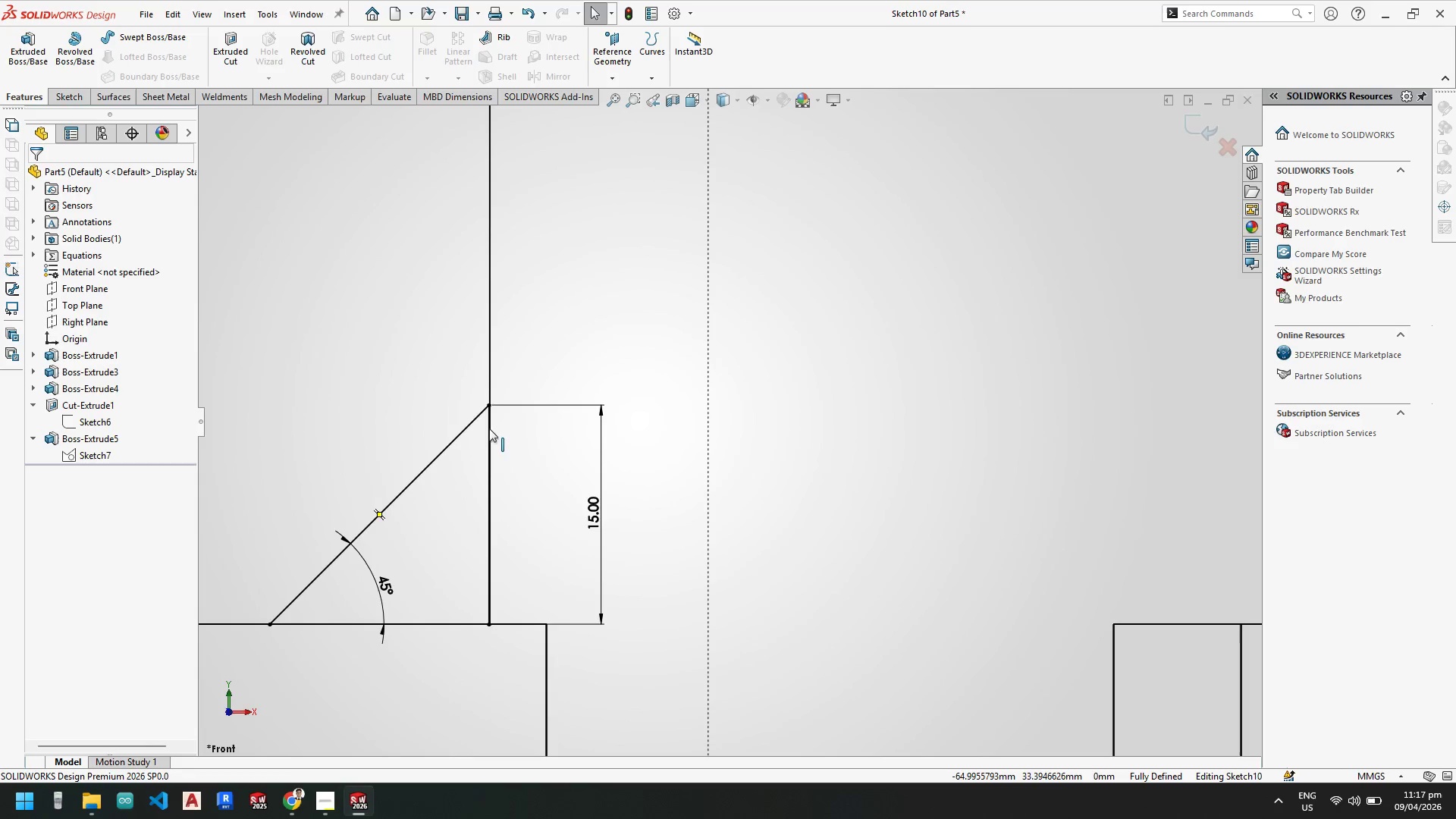 
key(Escape)
 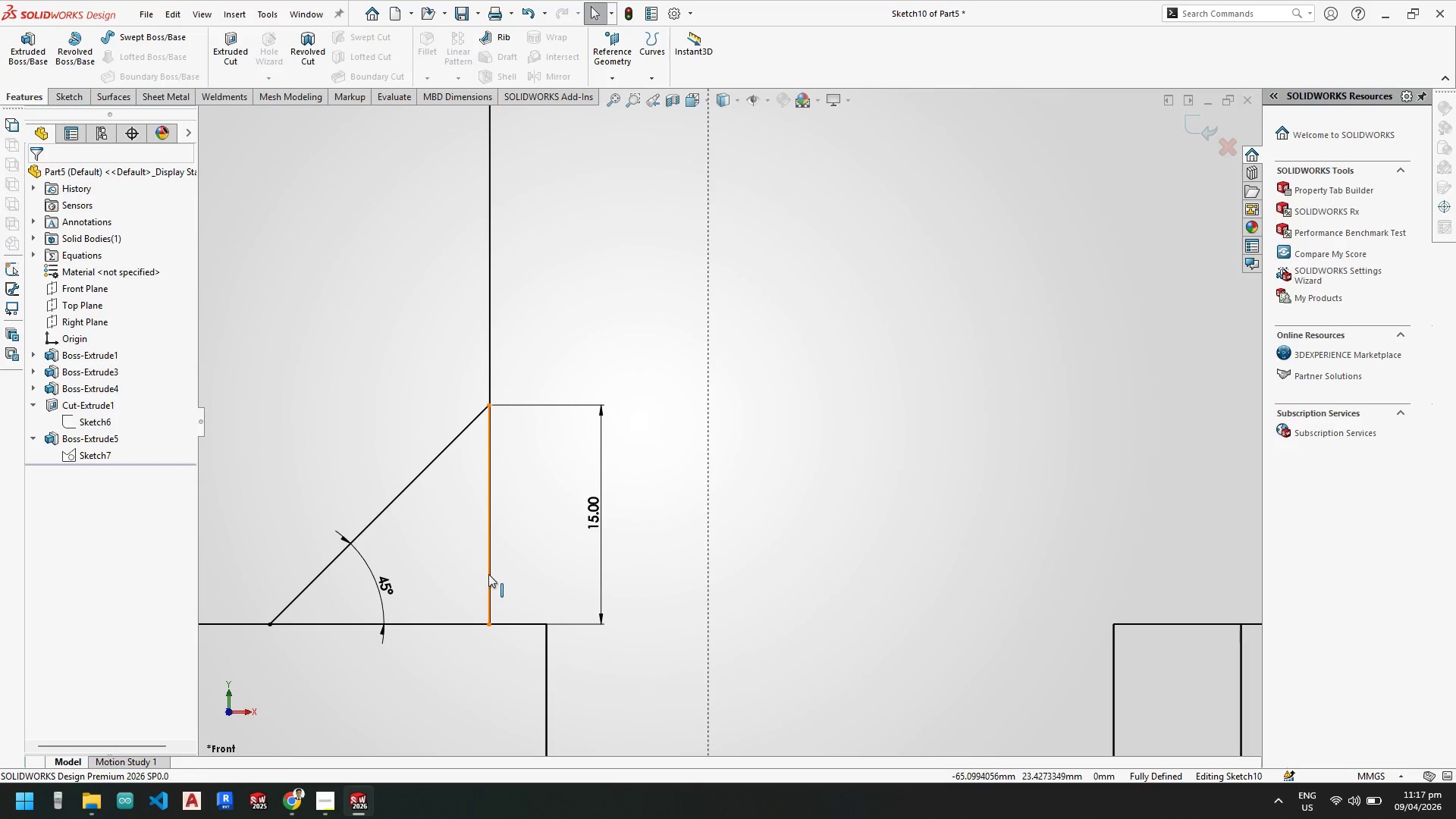 
left_click([489, 574])
 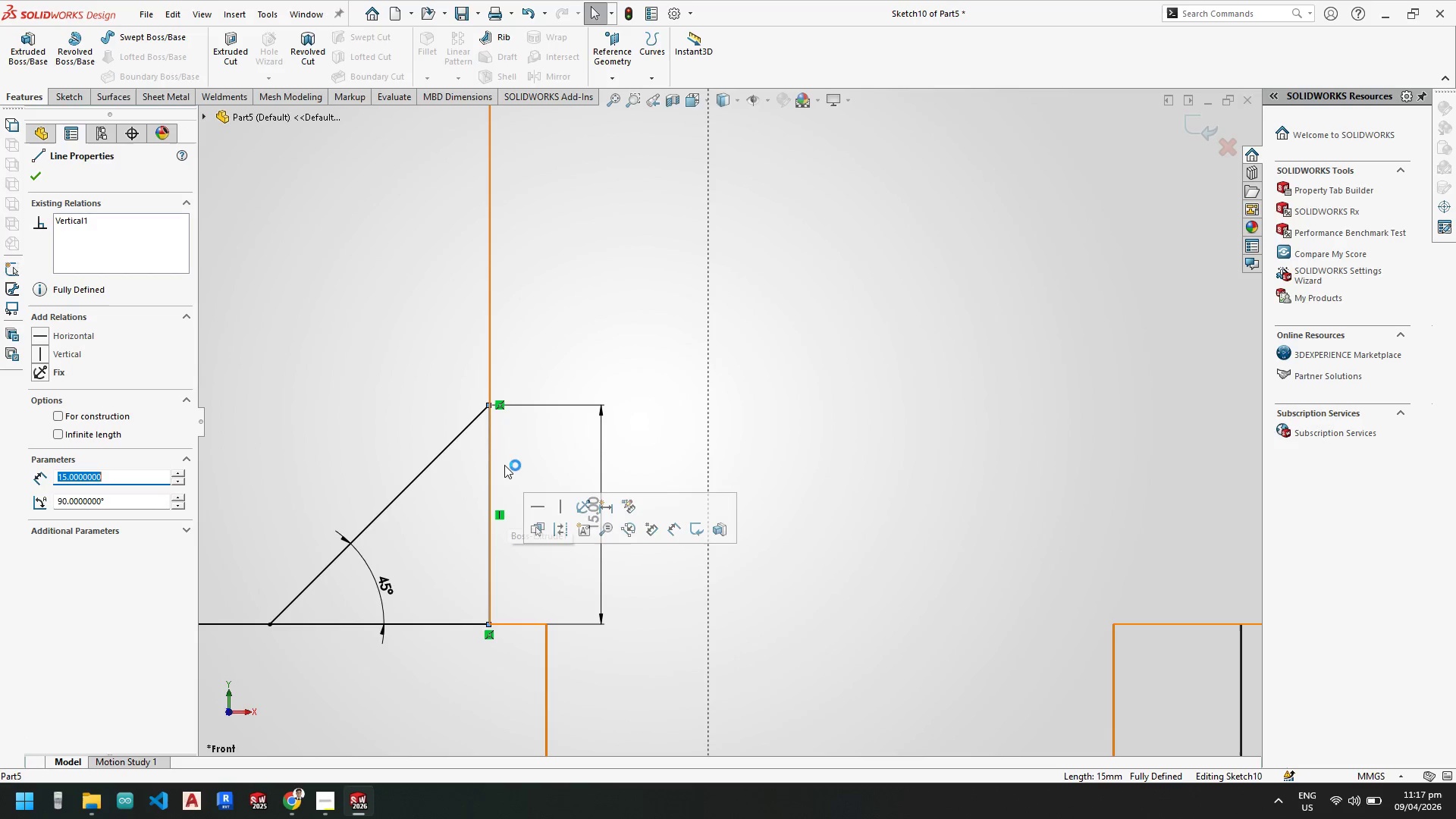 
key(Escape)
 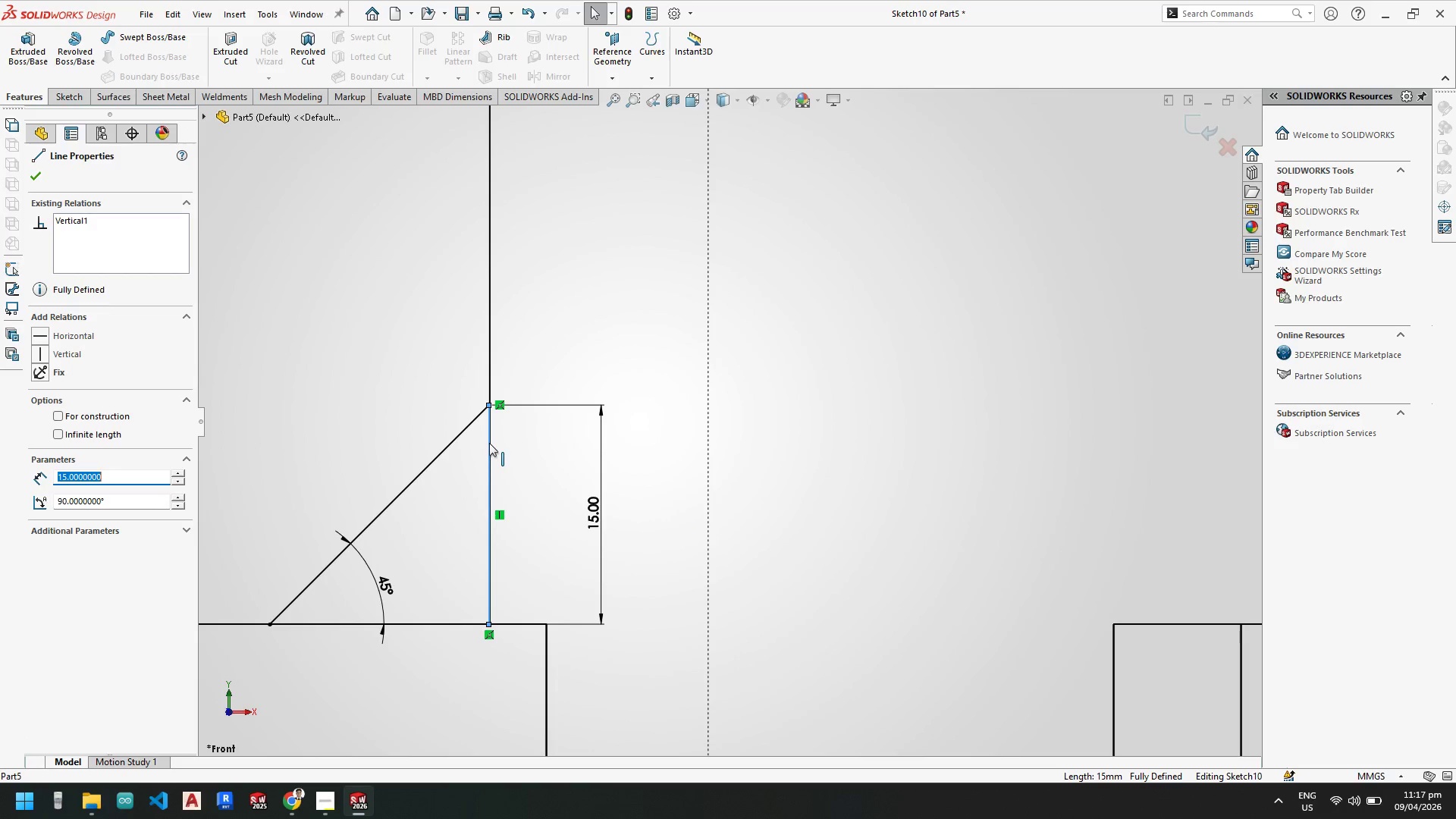 
right_click([489, 443])
 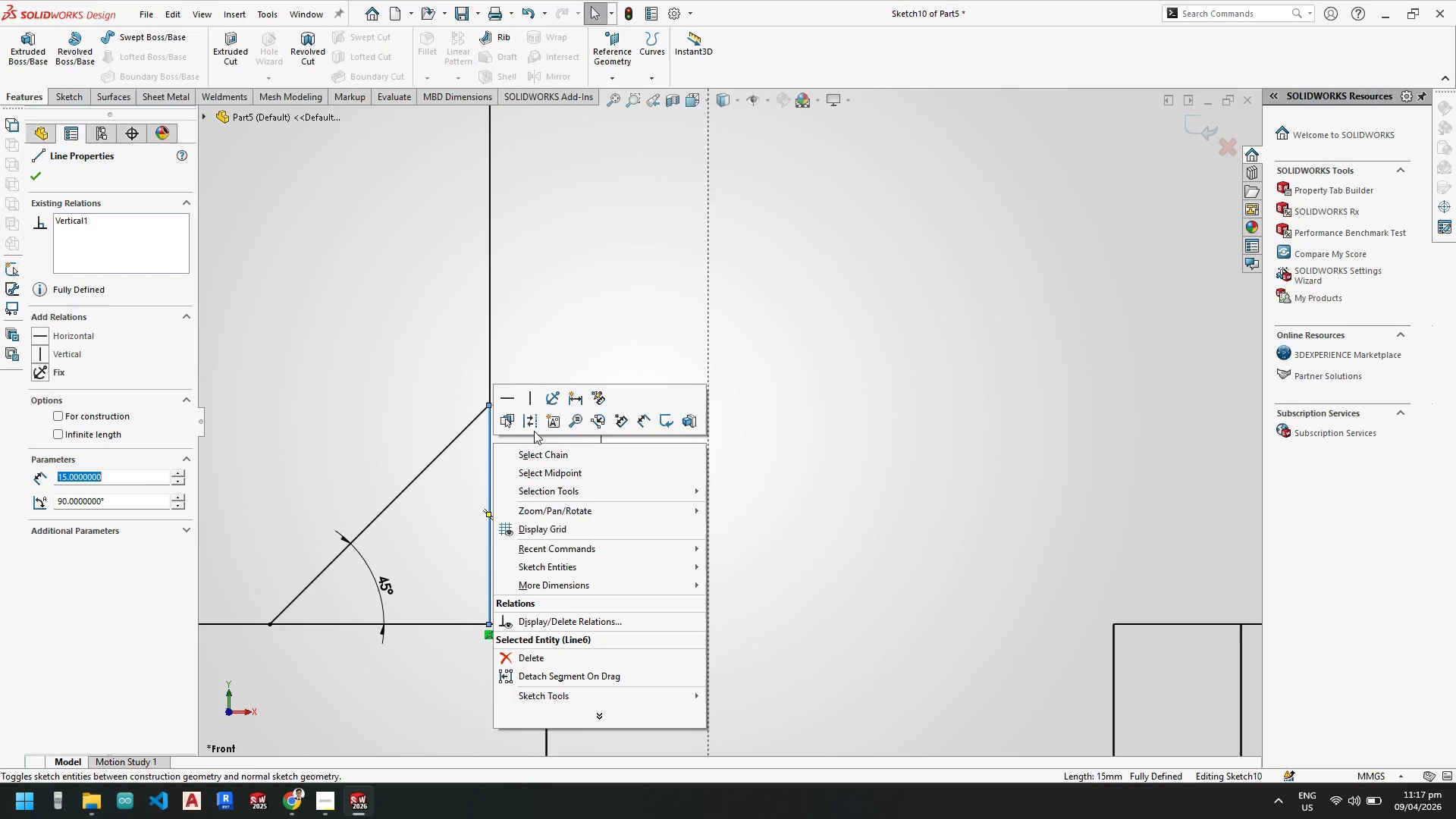 
left_click([534, 425])
 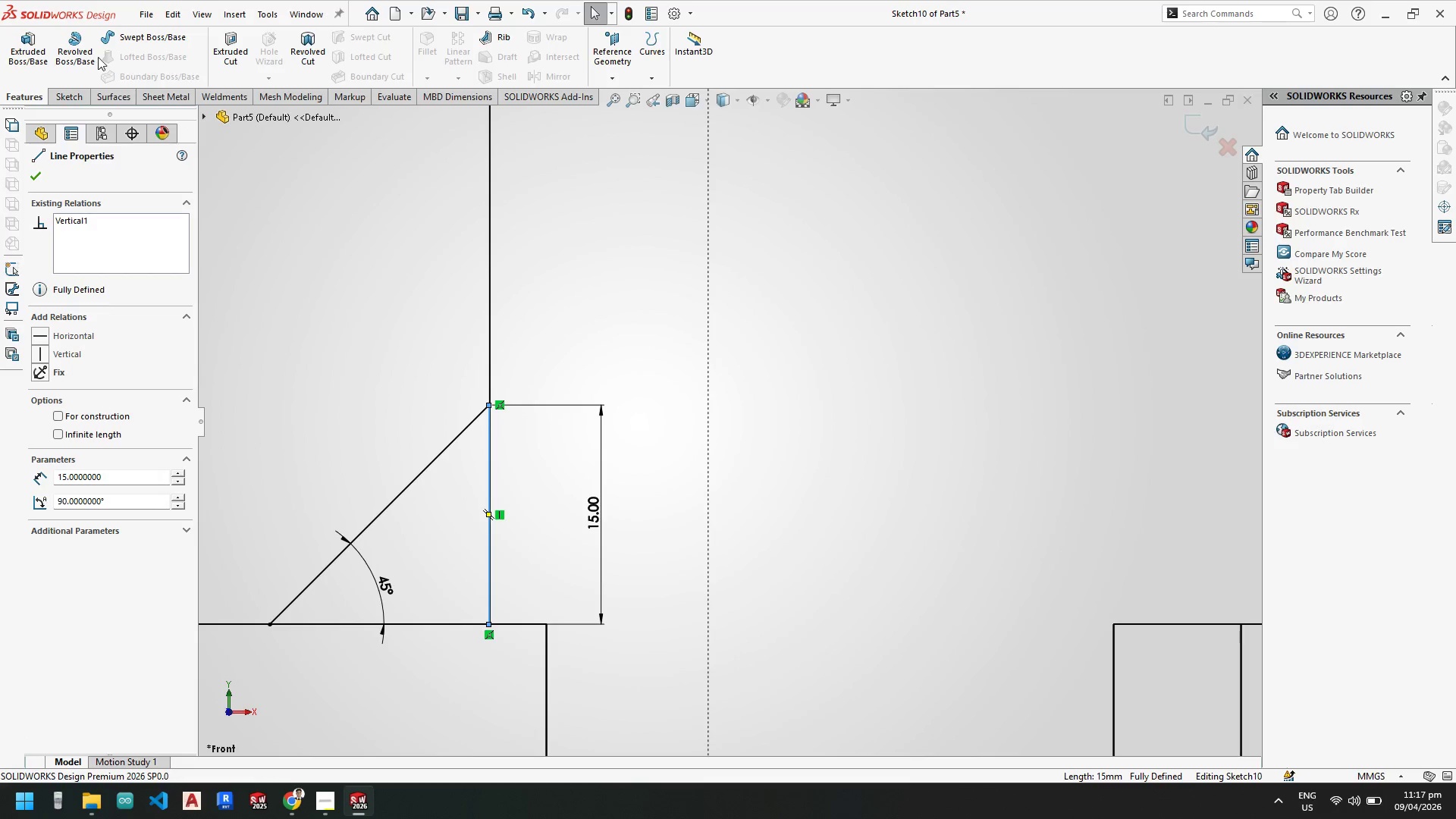 
key(Escape)
 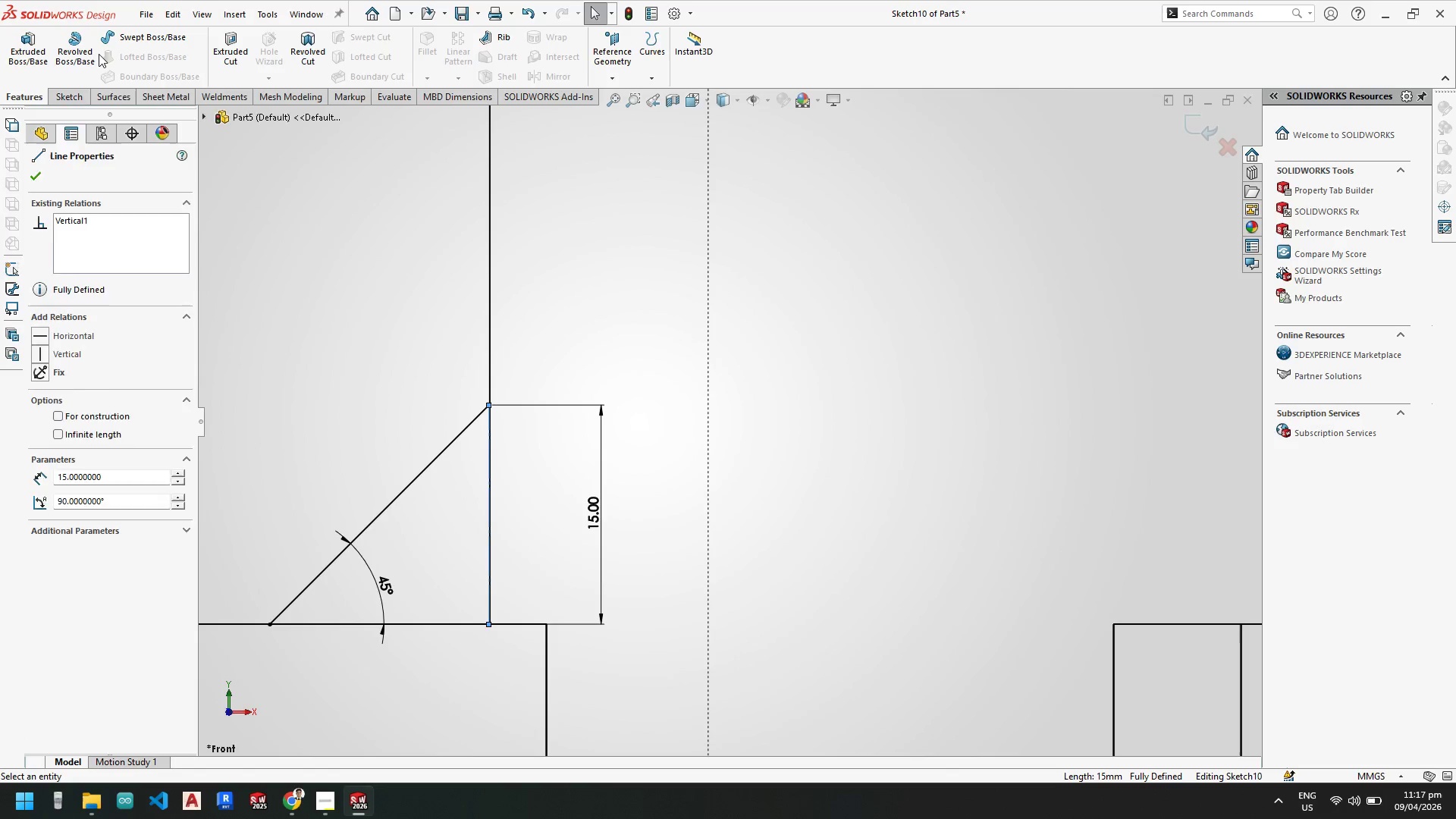 
key(Escape)
 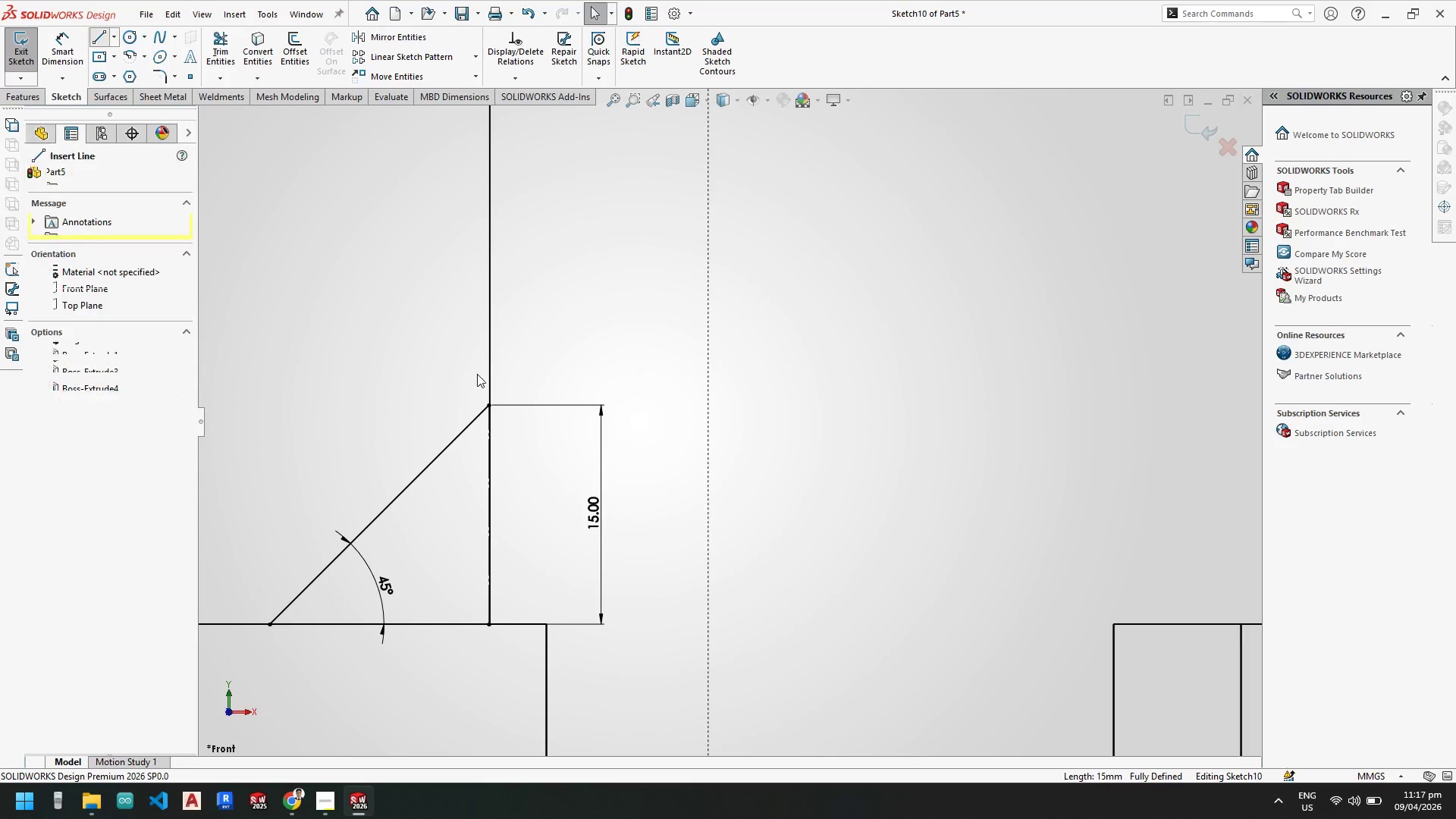 
left_click_drag(start_coordinate=[488, 403], to_coordinate=[492, 403])
 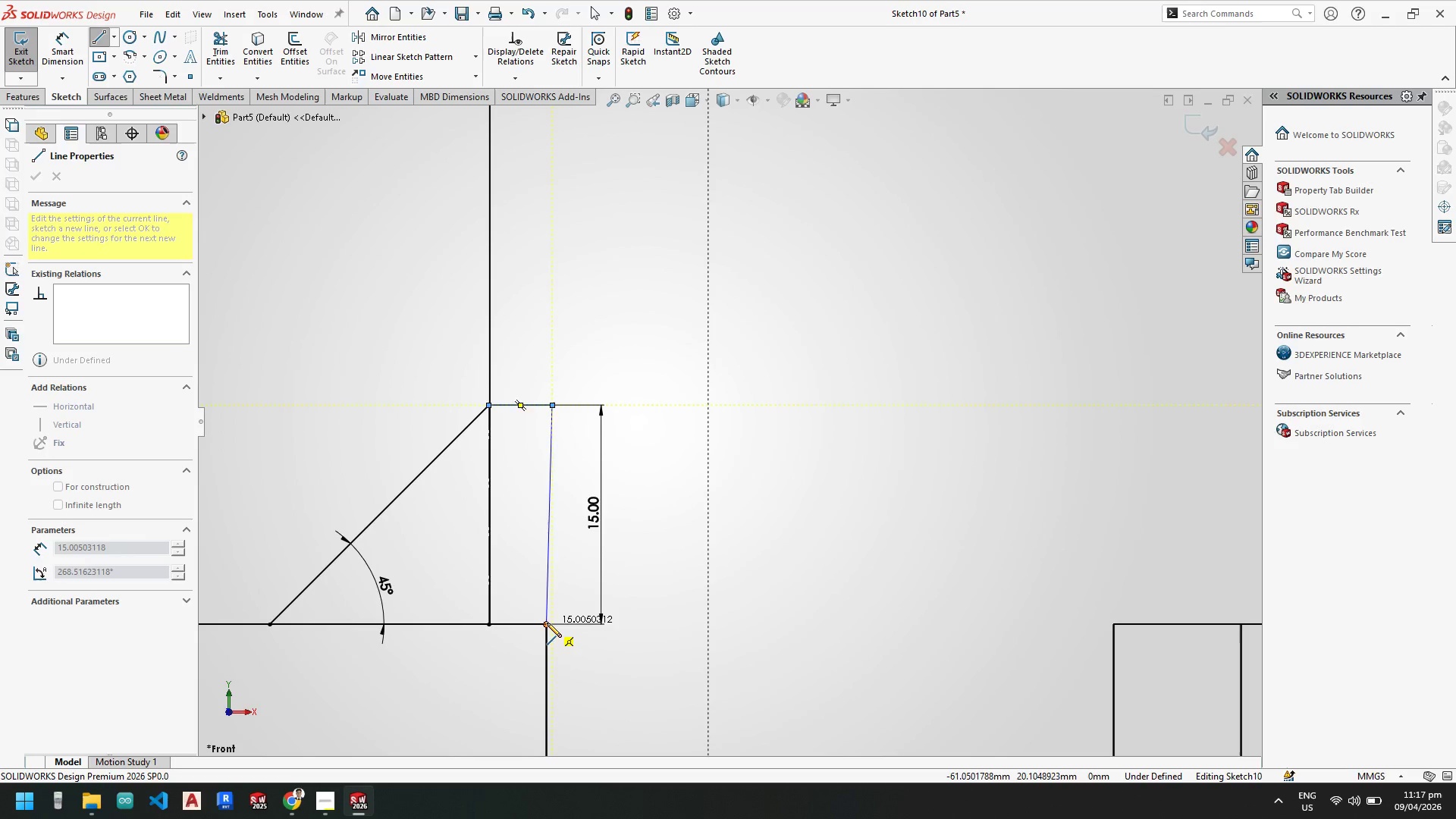 
left_click([490, 625])
 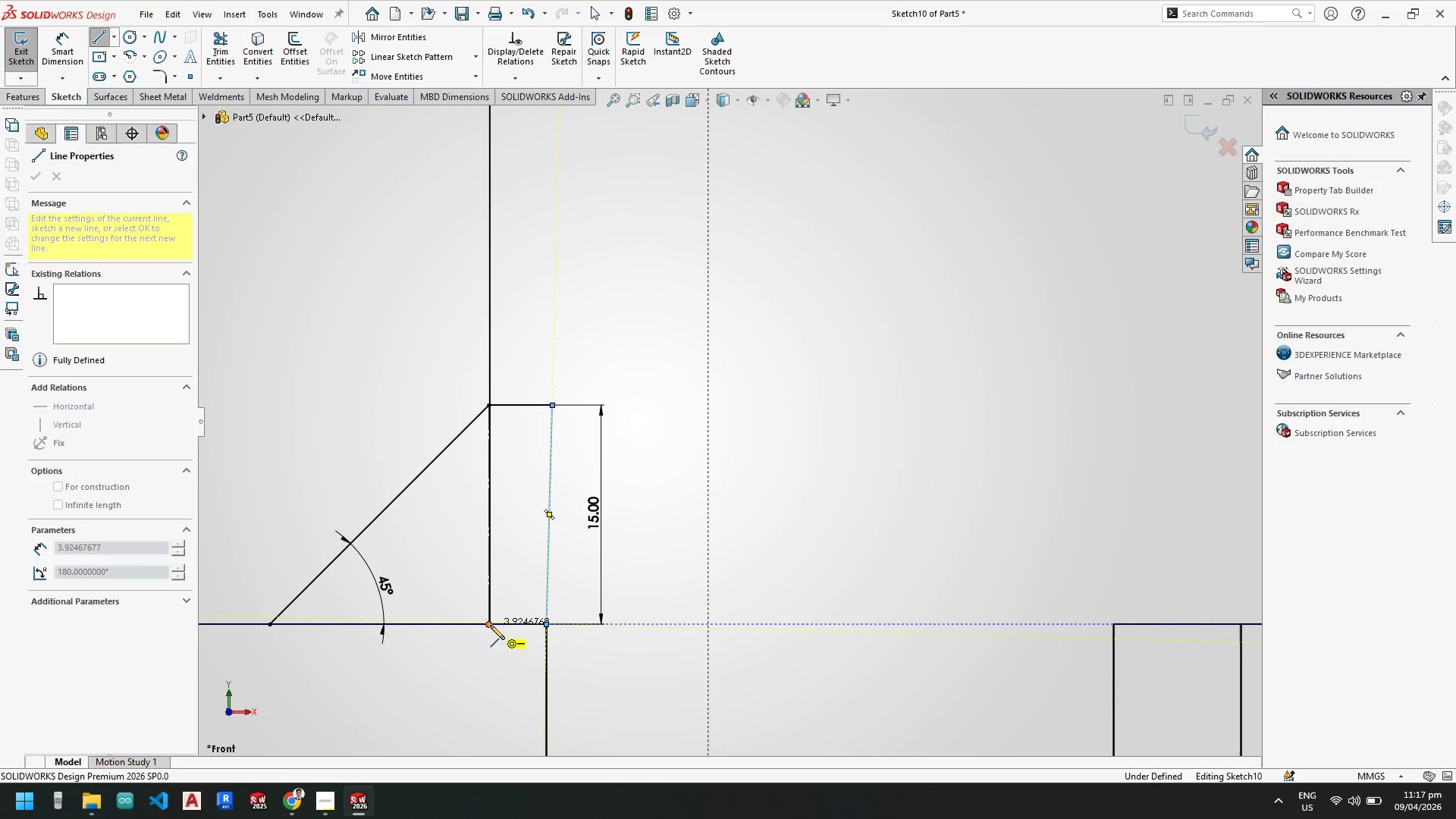 
key(Escape)
 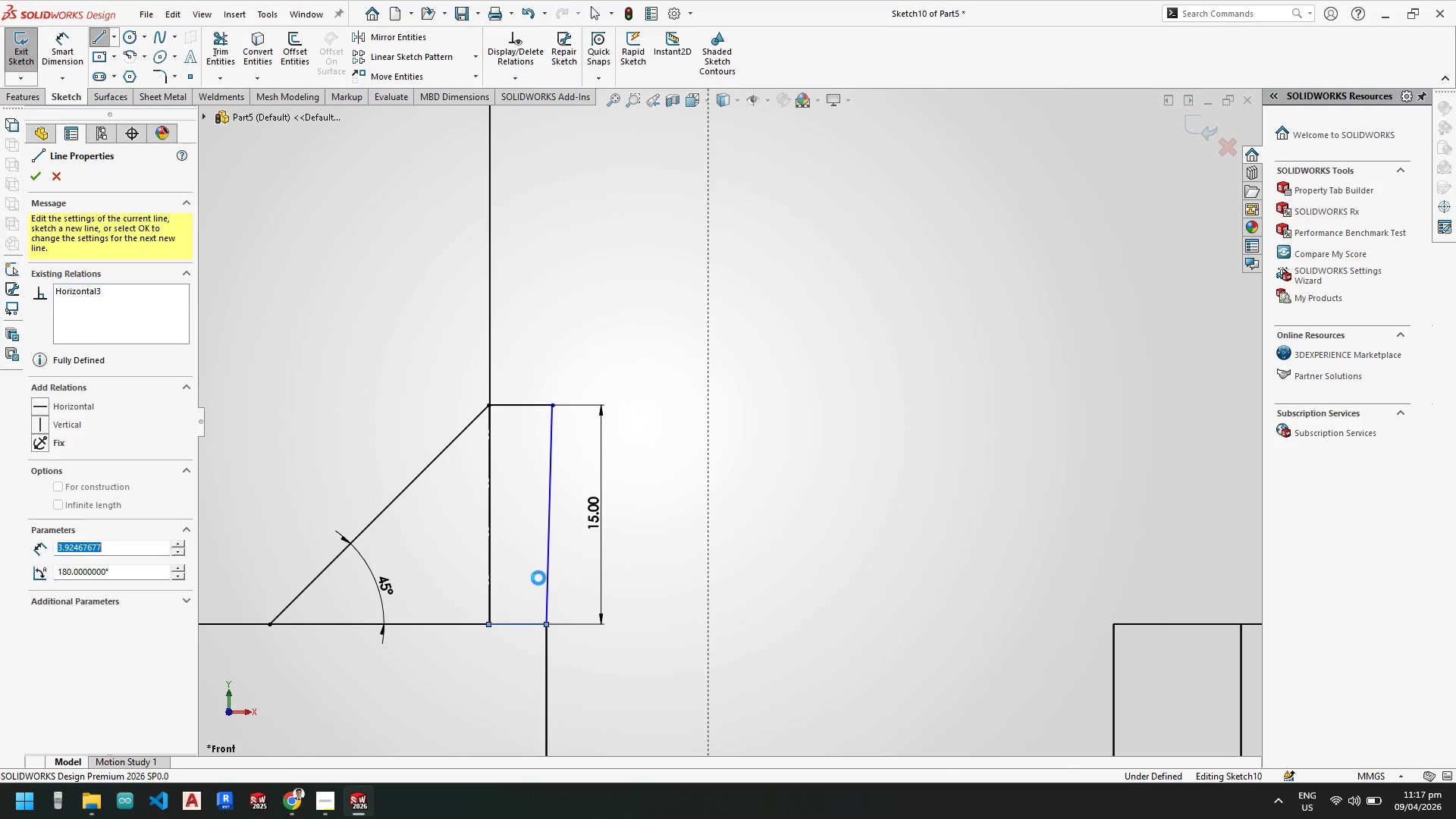 
key(Escape)
 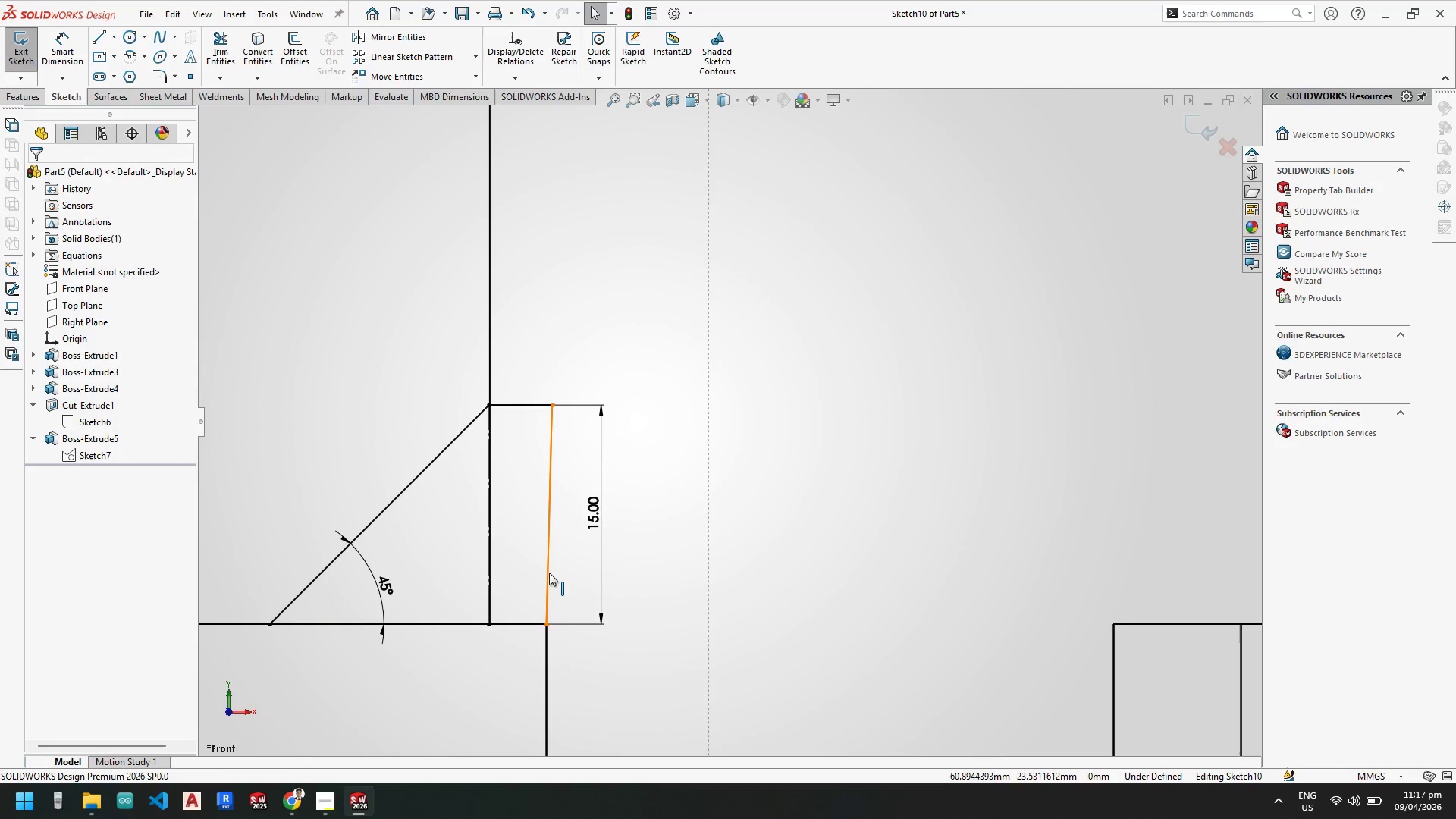 
left_click([551, 573])
 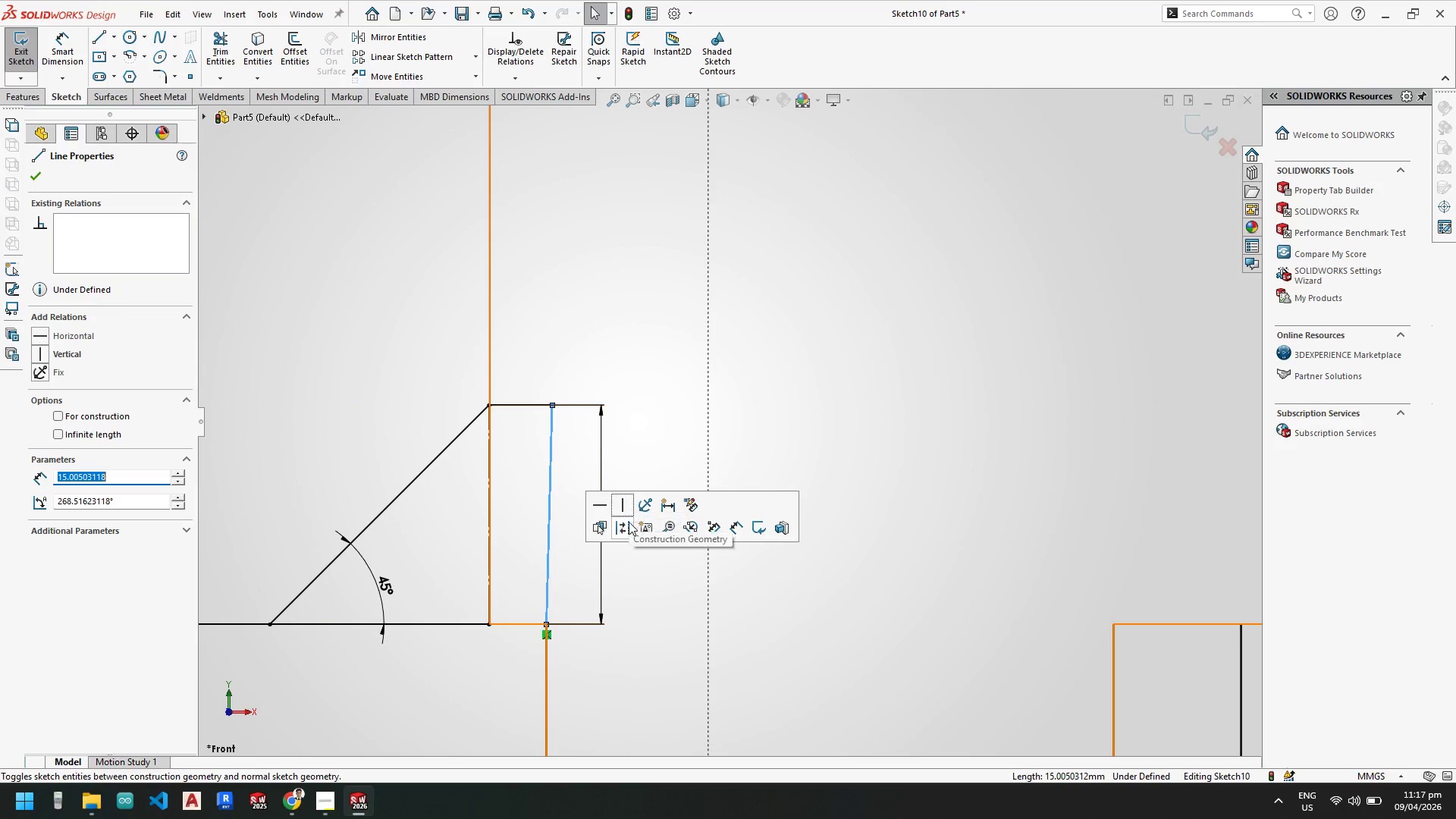 
left_click([622, 507])
 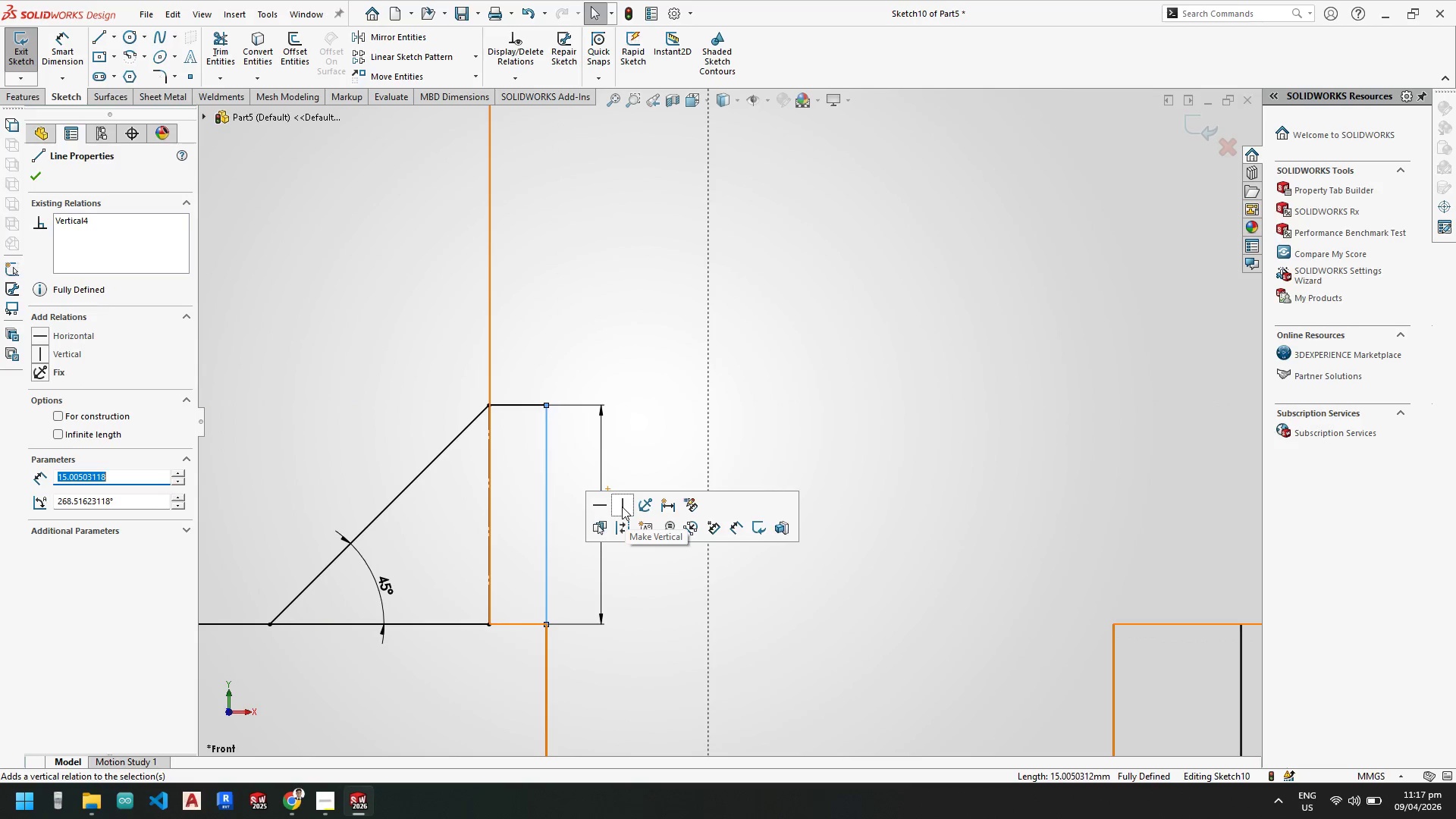 
key(Escape)
 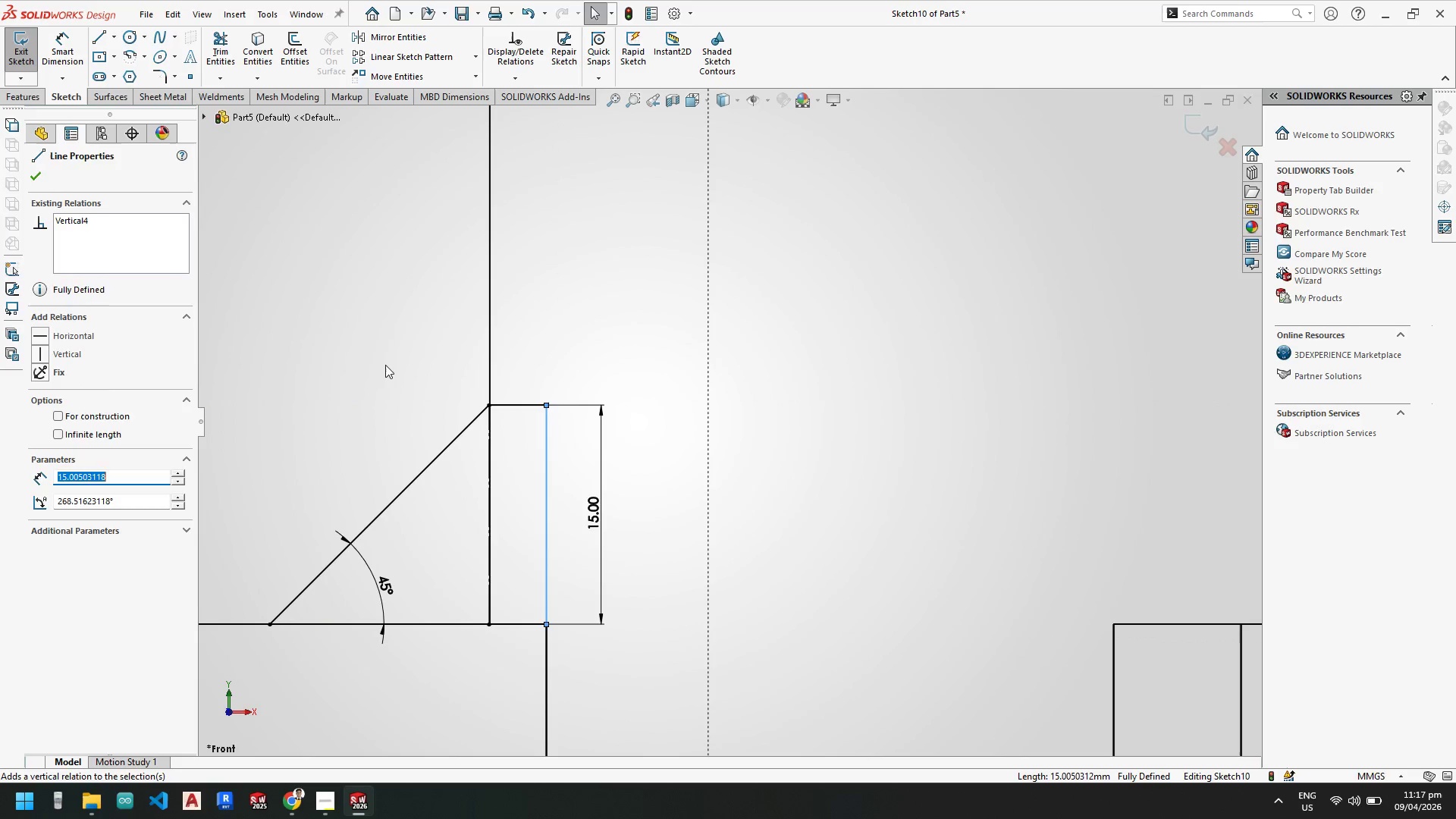 
key(Escape)
 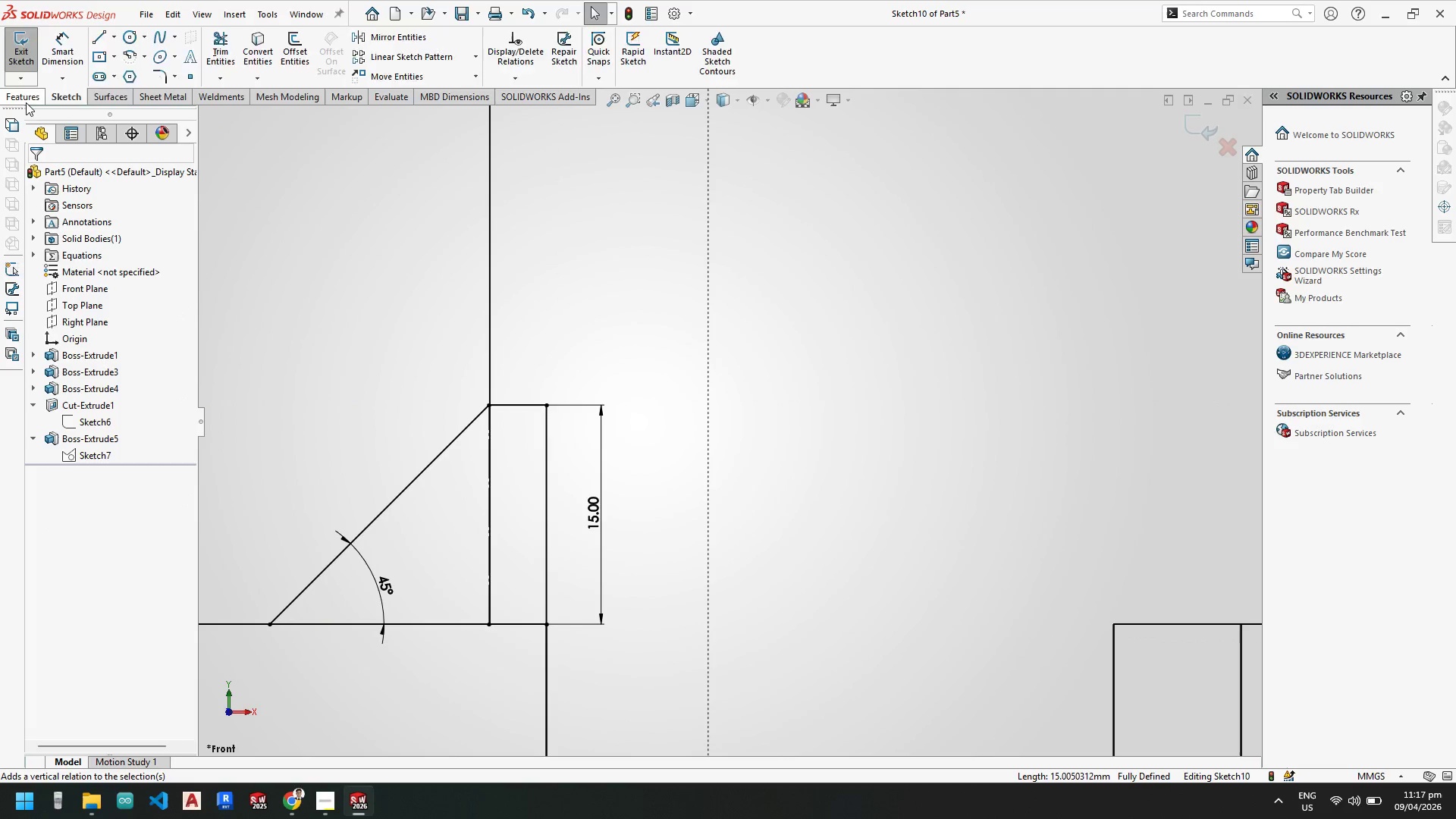 
double_click([43, 61])
 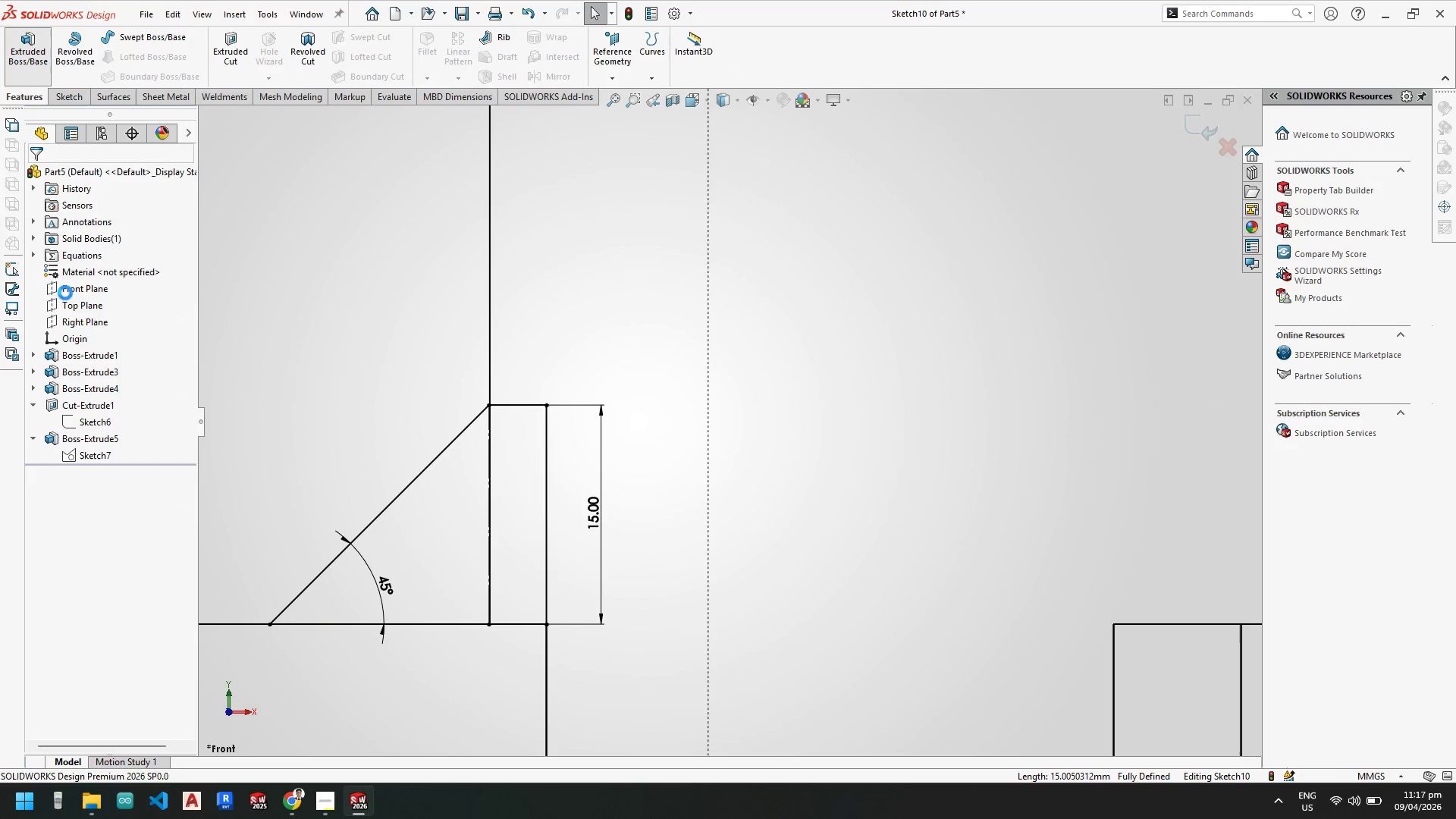 
mouse_move([85, 309])
 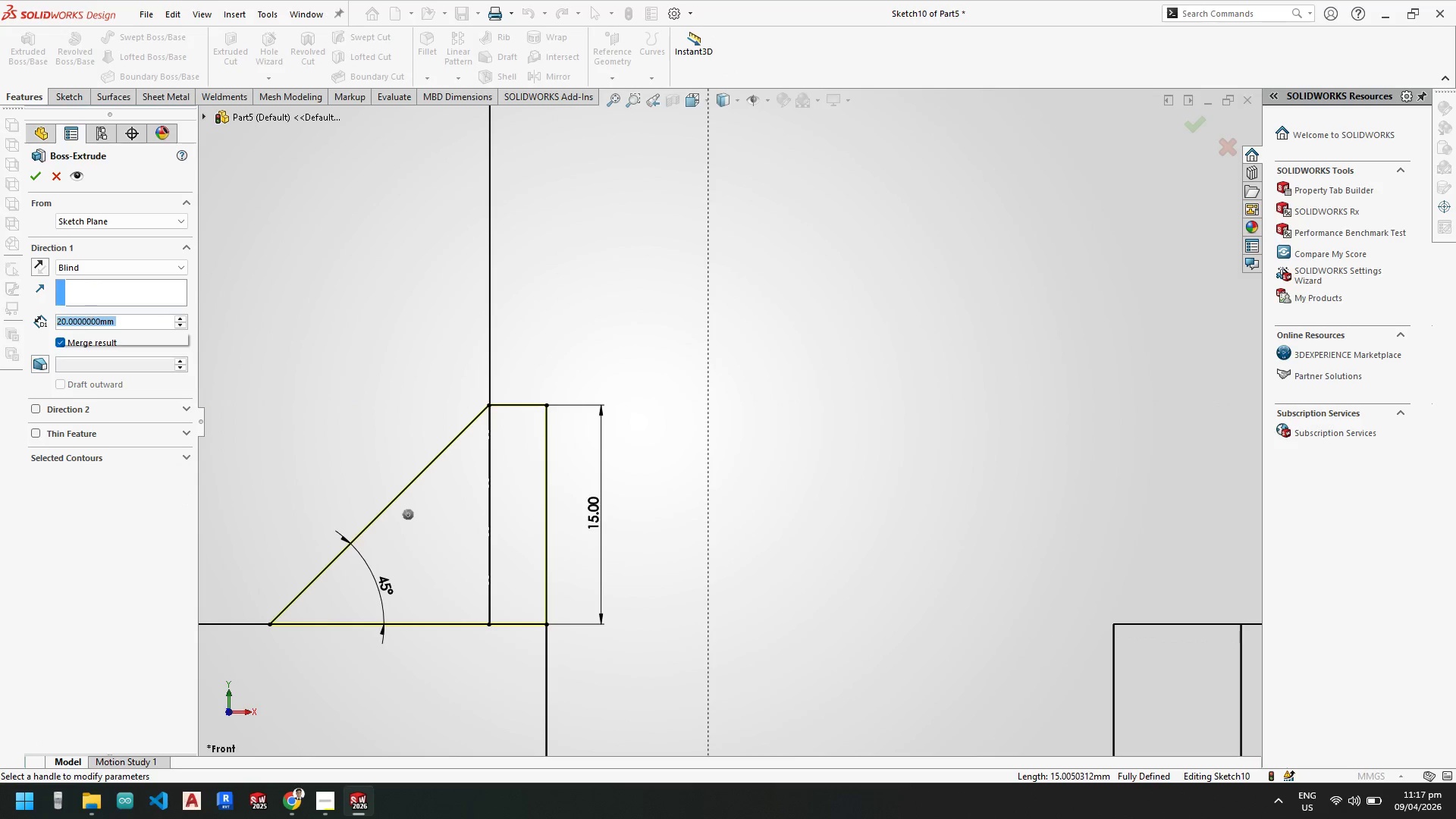 
key(Numpad1)
 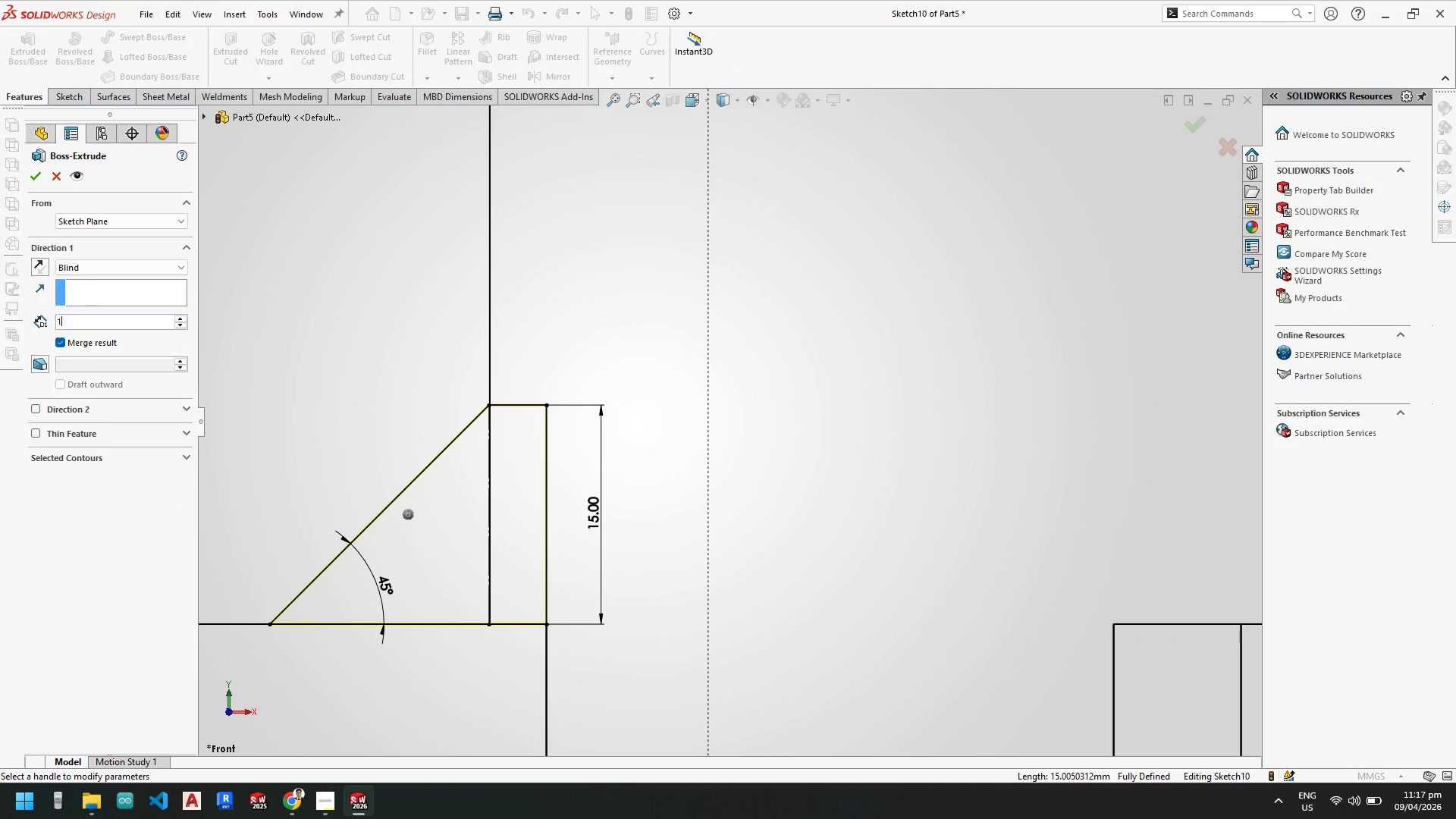 
key(Numpad0)
 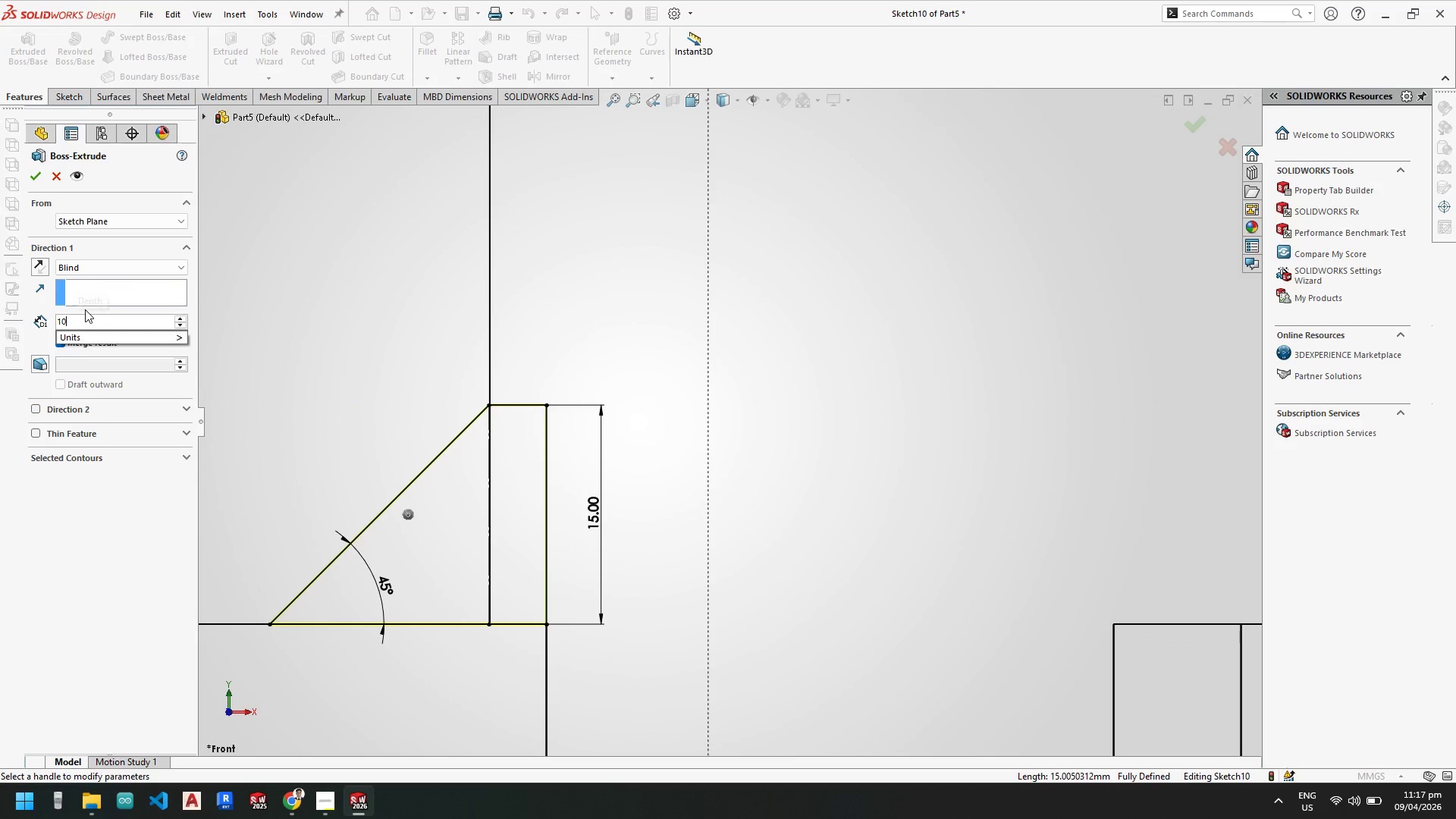 
key(NumpadEnter)
 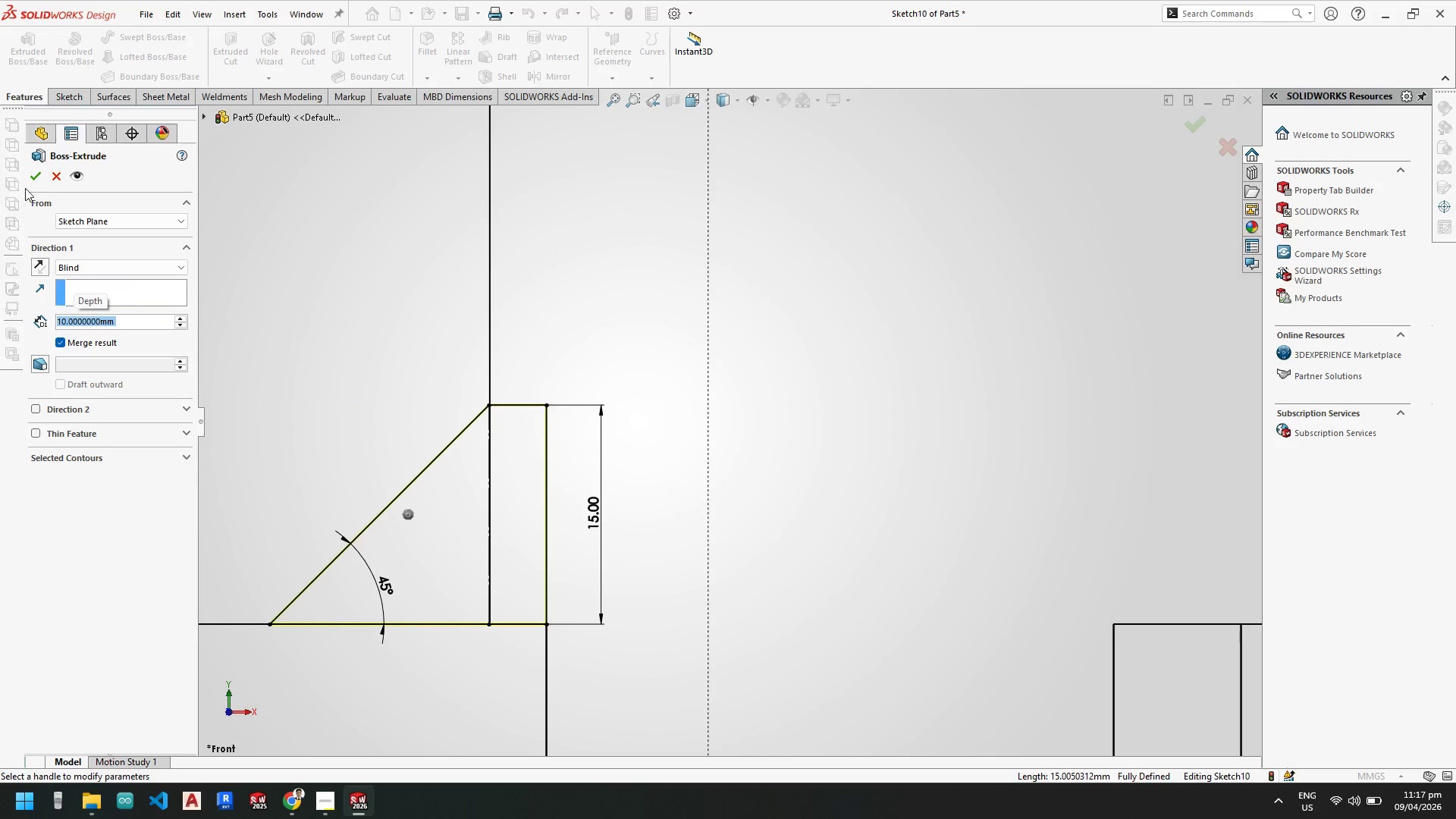 
left_click([39, 176])
 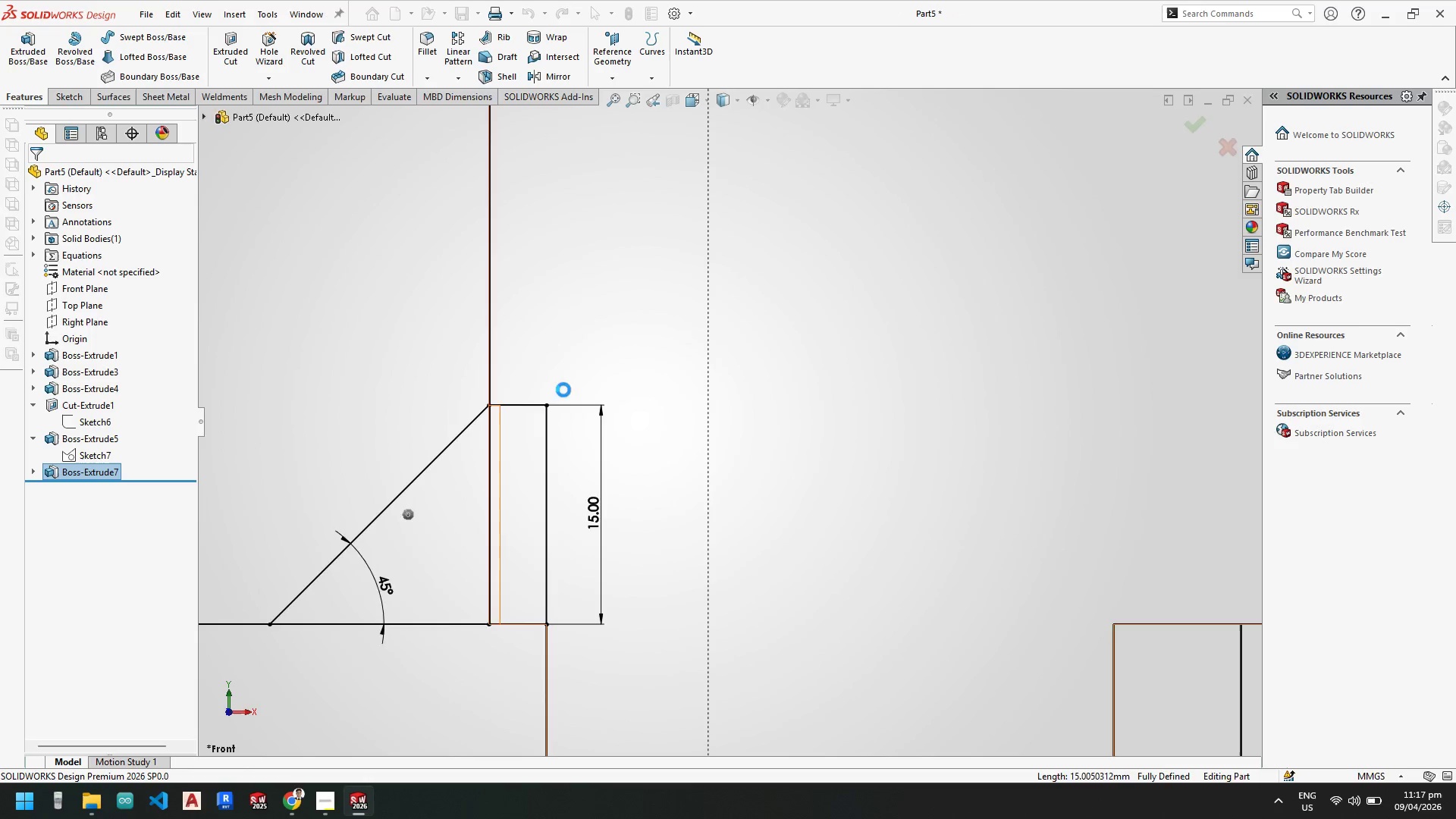 
scroll: coordinate [539, 542], scroll_direction: up, amount: 4.0
 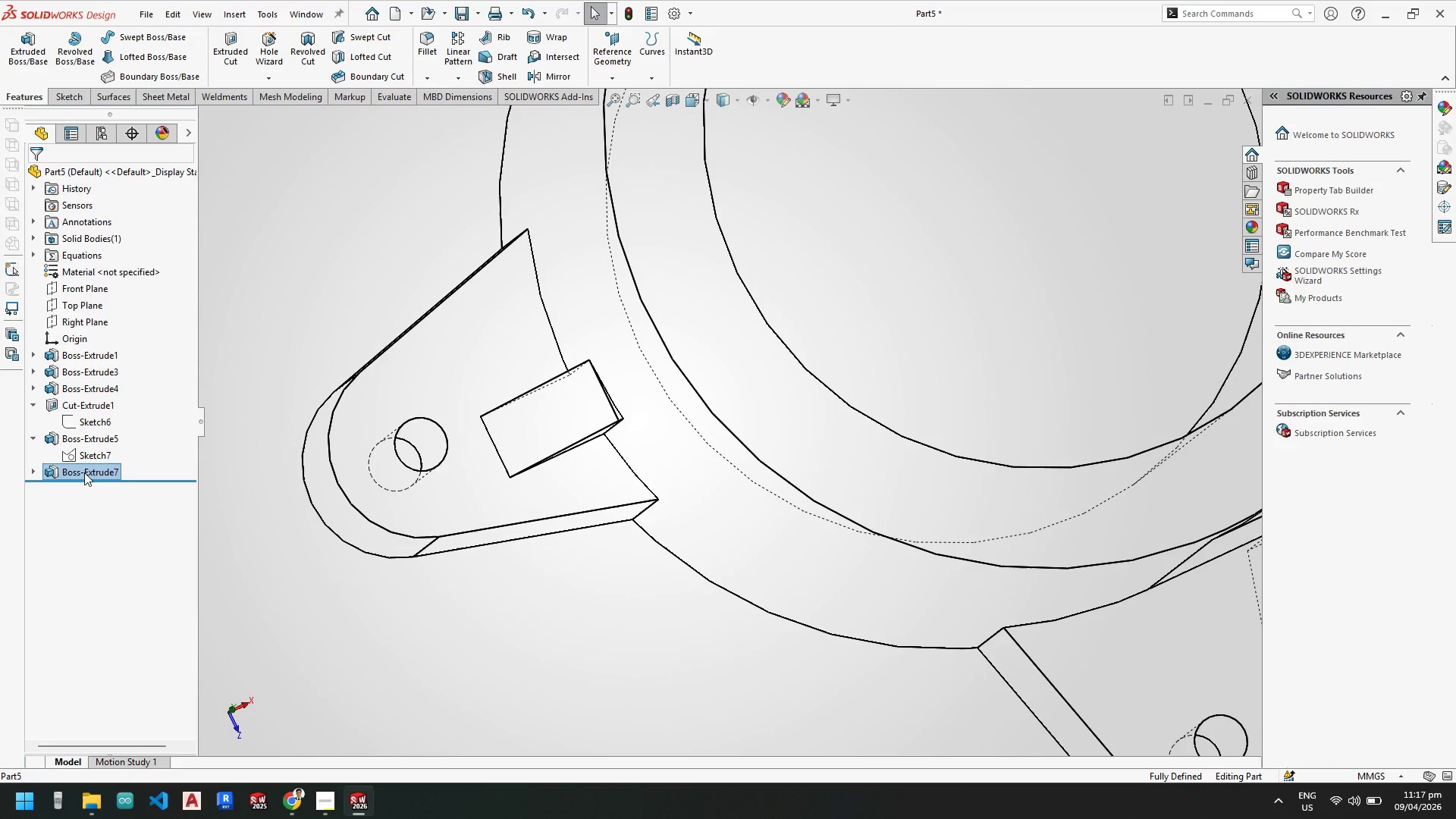 
left_click([106, 423])
 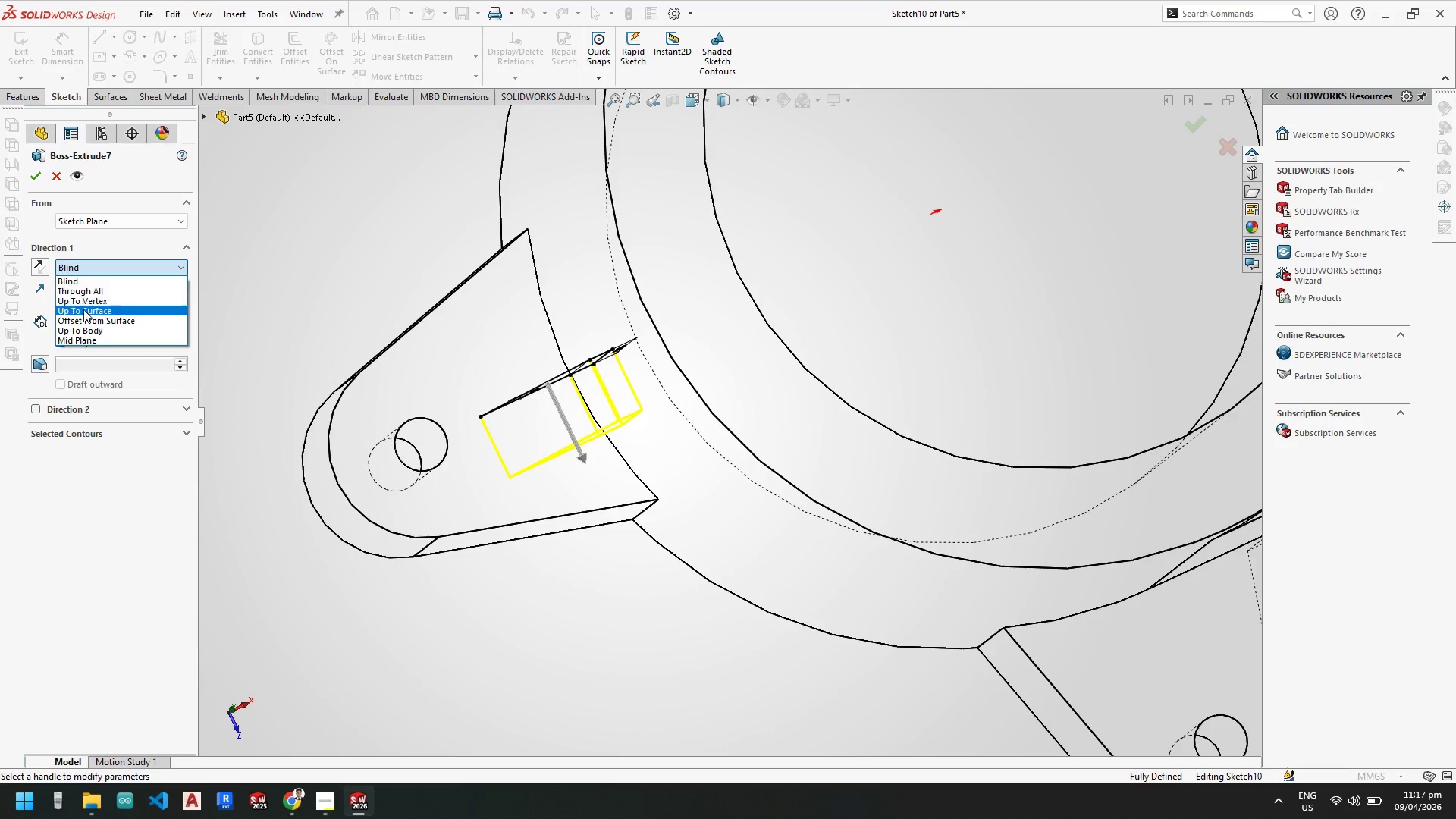 
left_click([33, 178])
 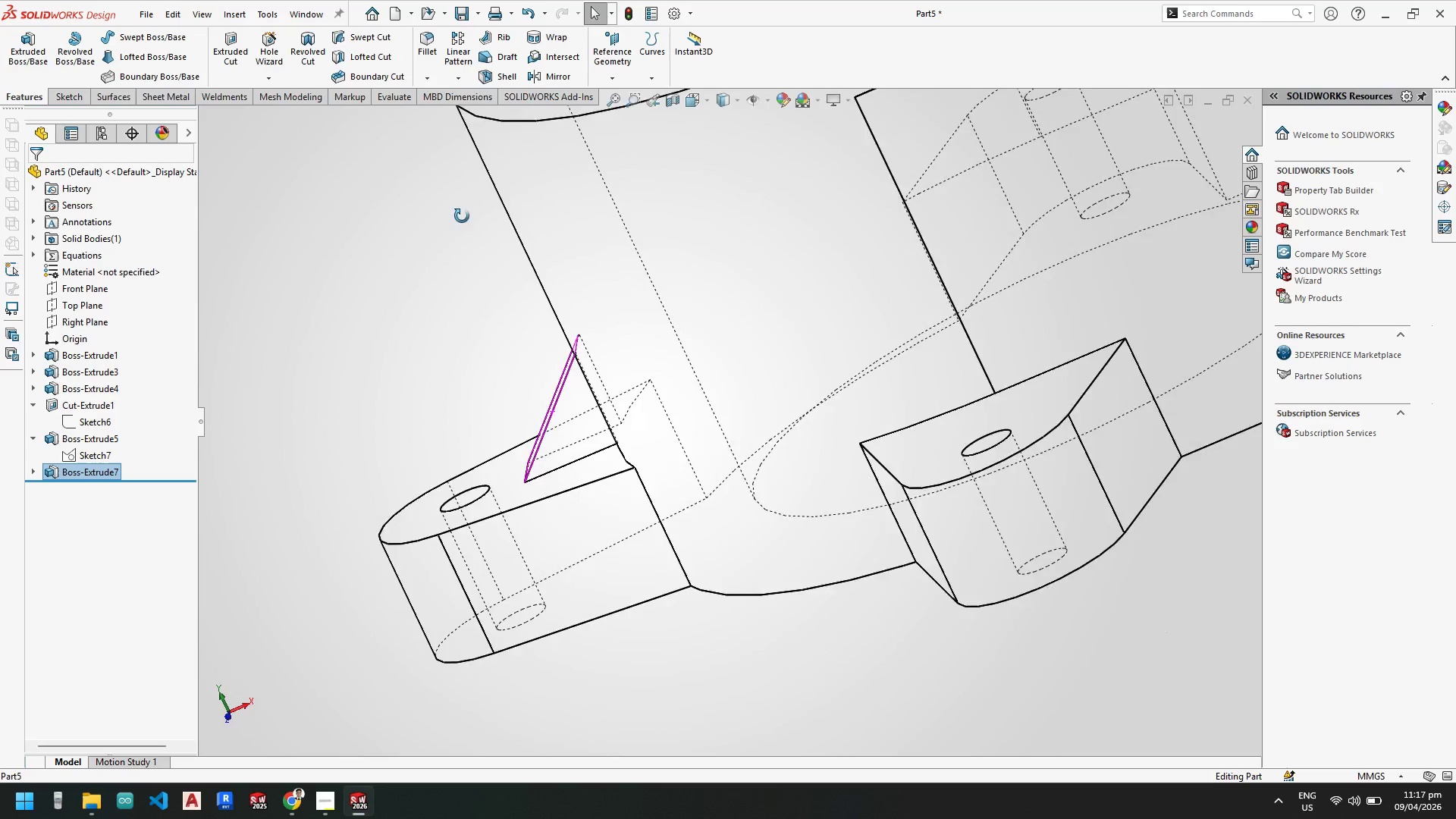 
scroll: coordinate [585, 364], scroll_direction: down, amount: 7.0
 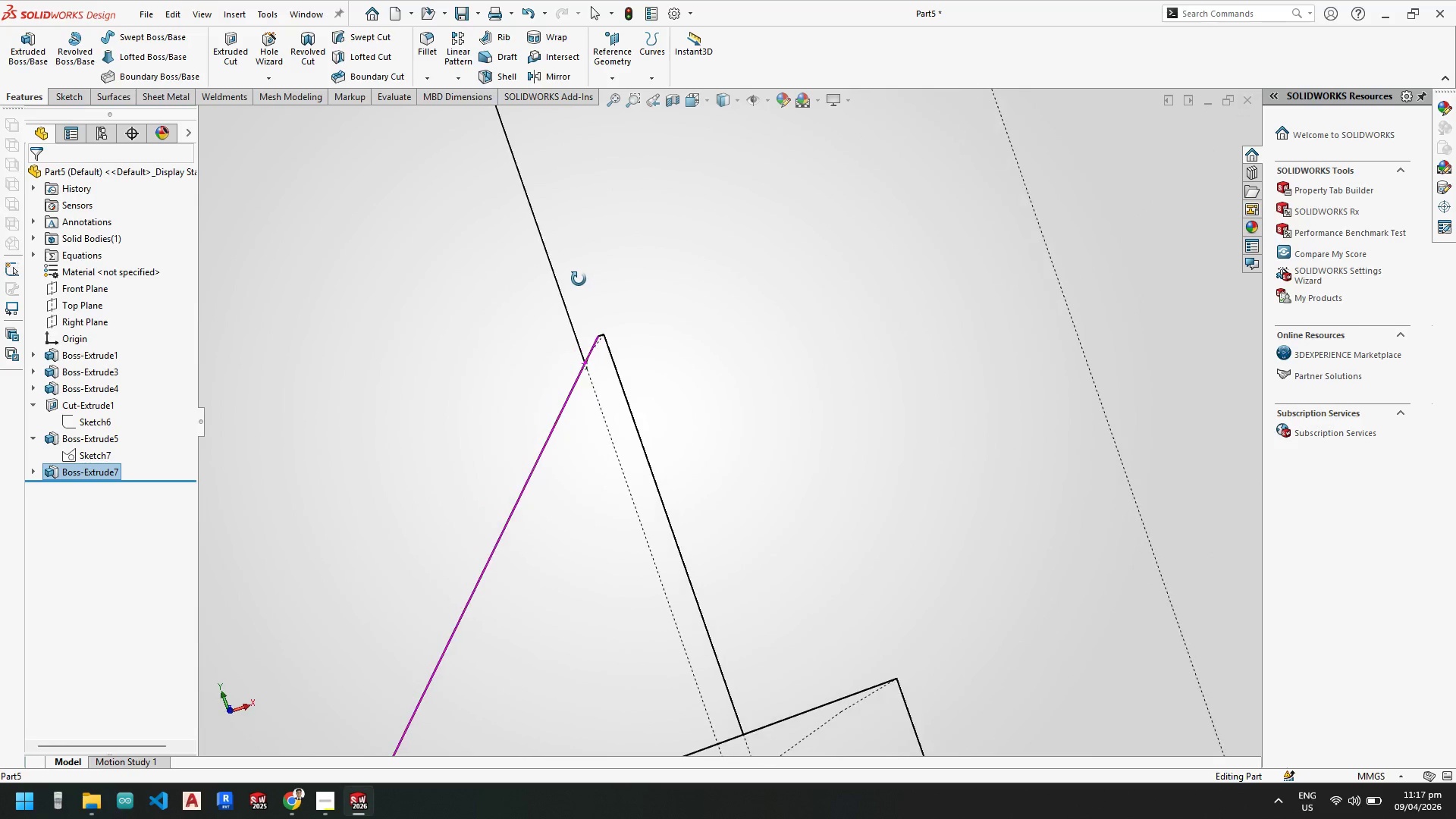 
scroll: coordinate [589, 460], scroll_direction: up, amount: 6.0
 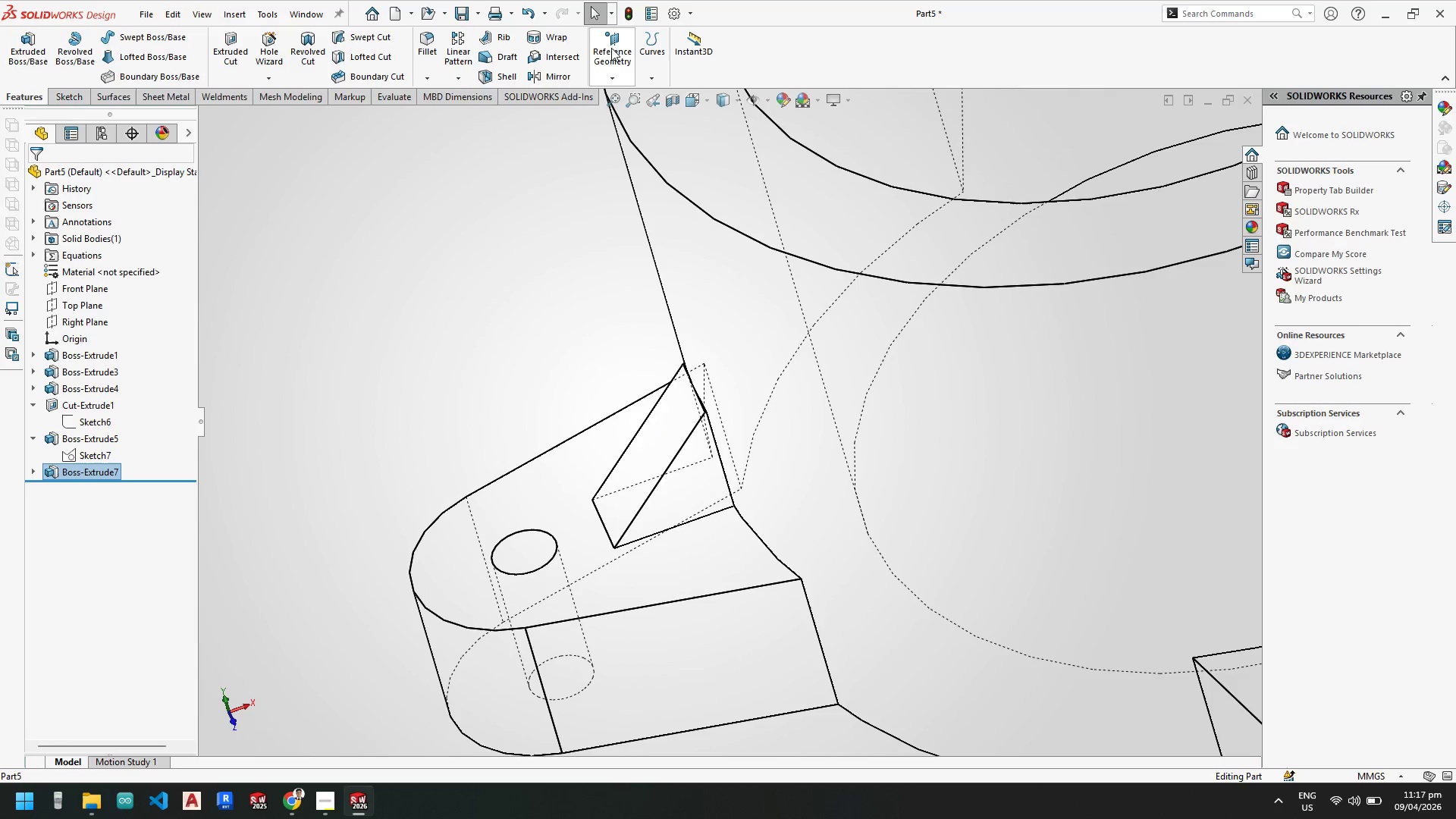 
left_click([611, 71])
 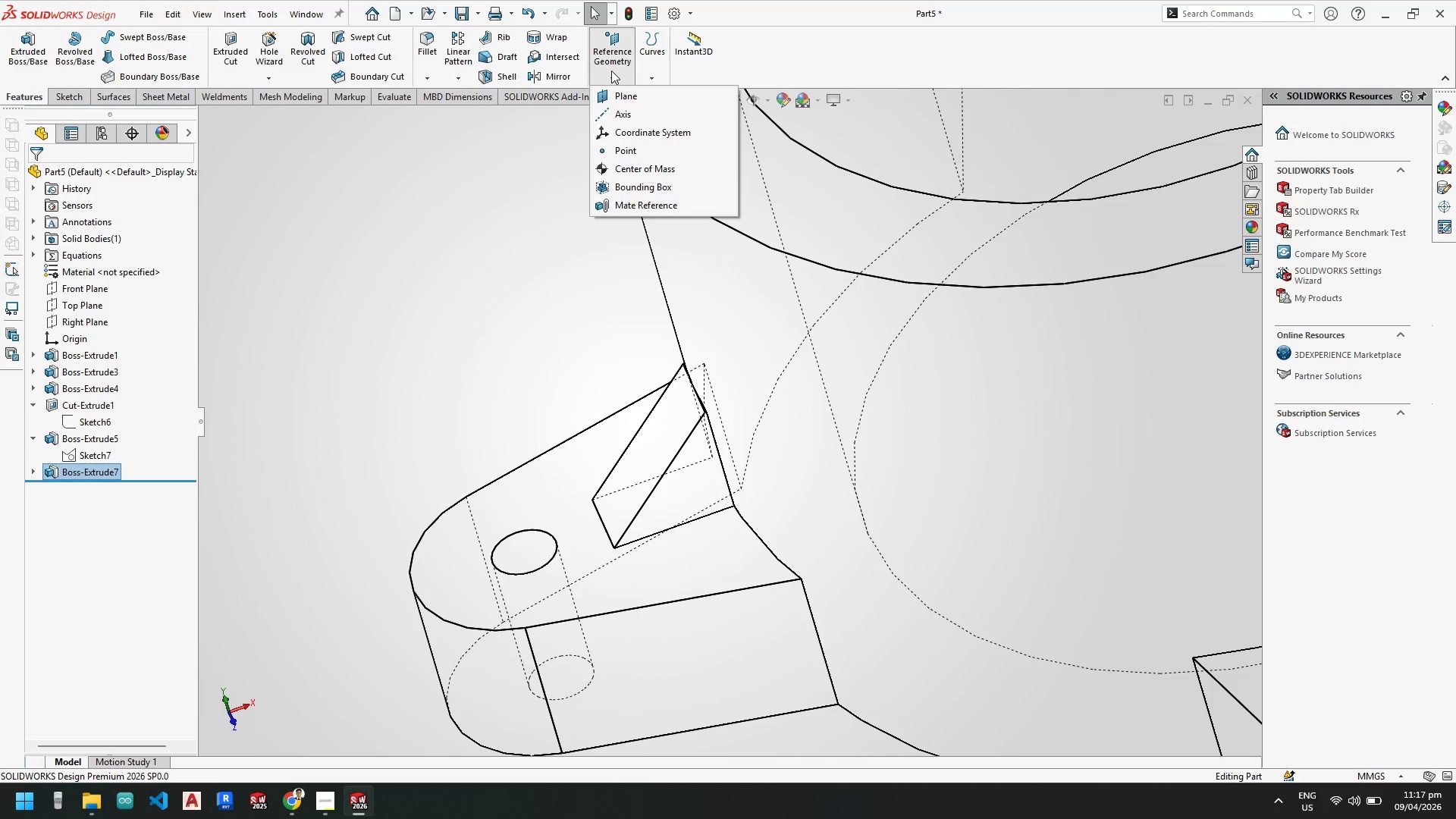 
left_click([611, 71])
 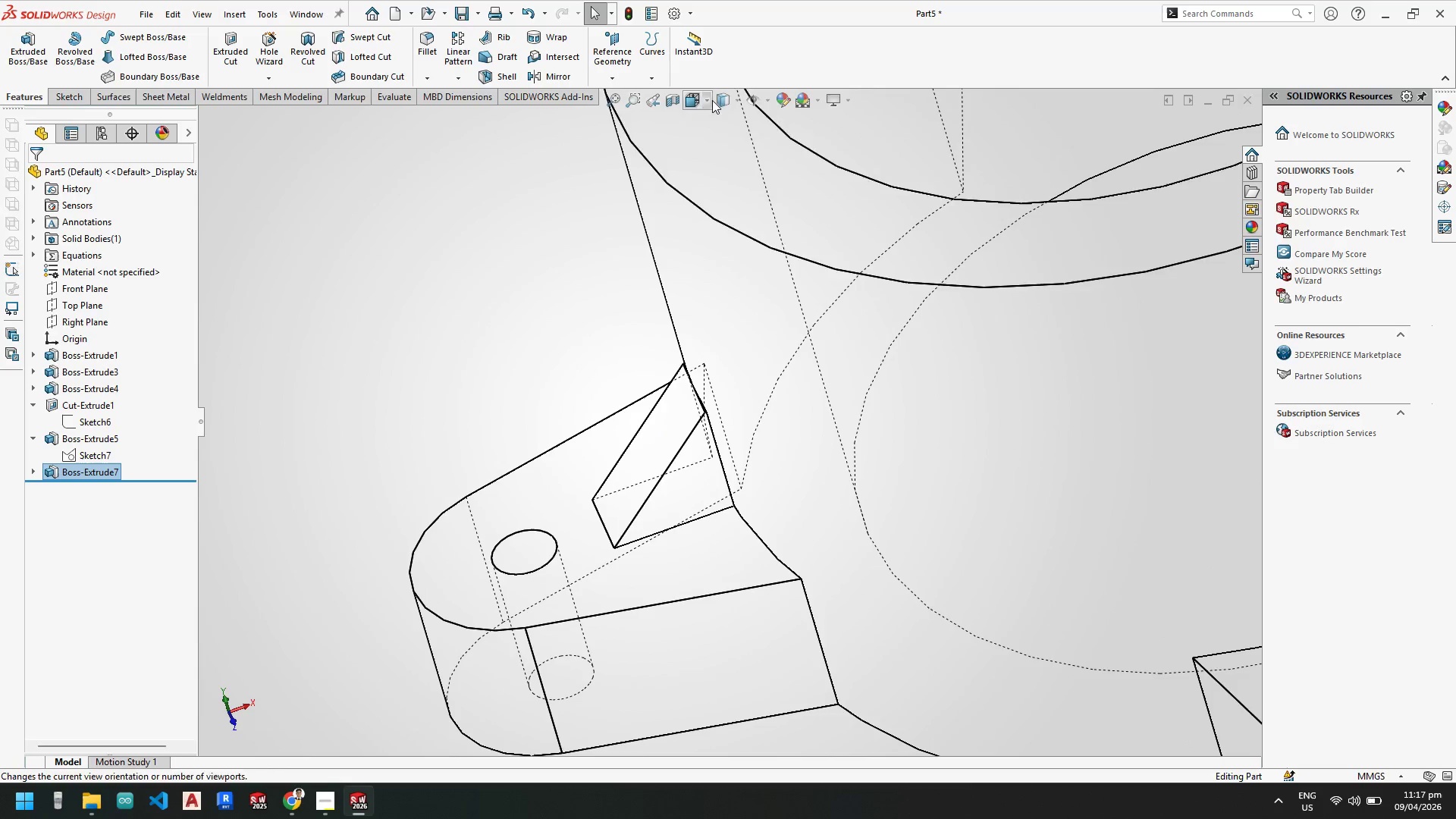 
left_click([732, 100])
 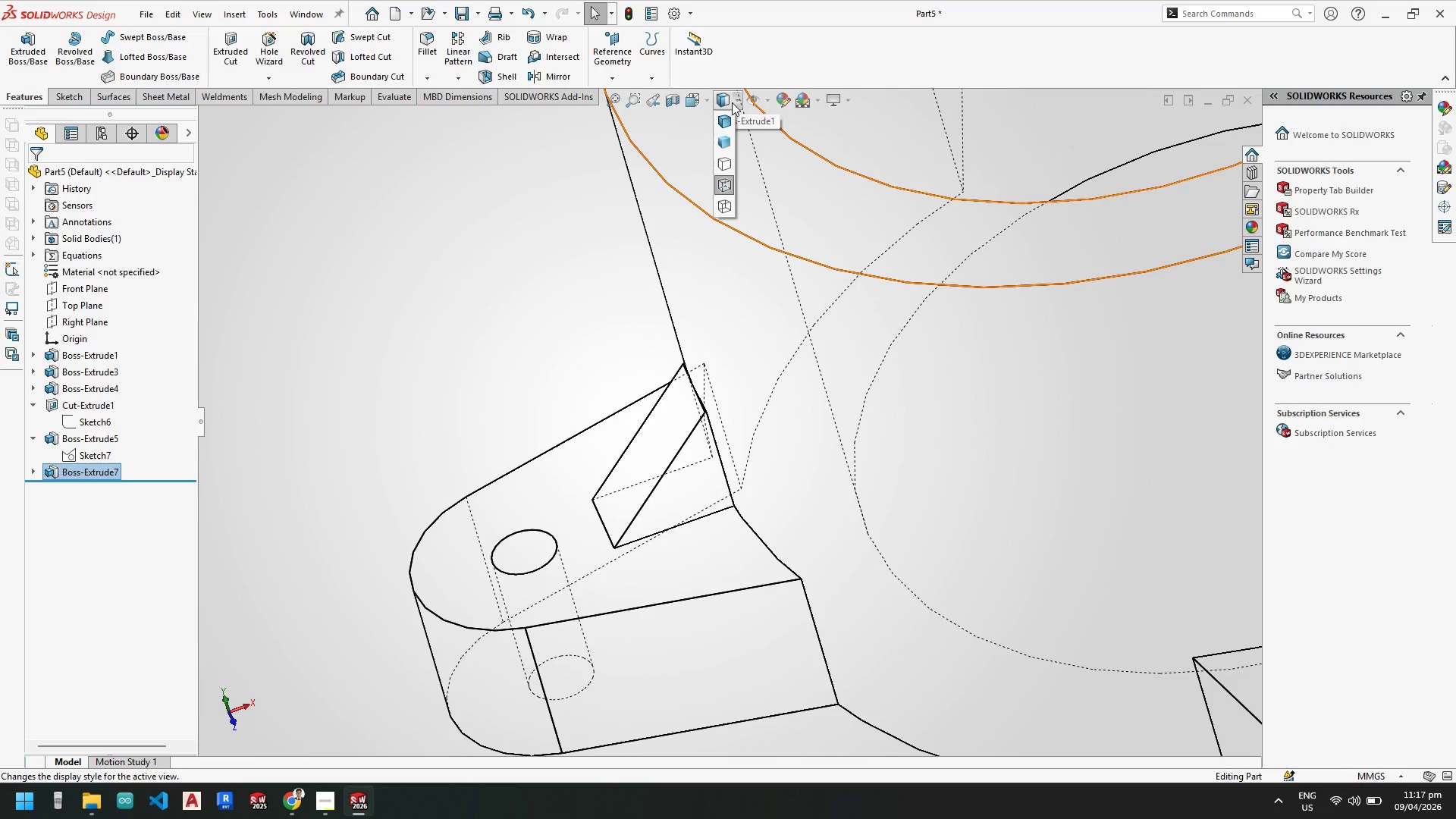 
left_click([728, 128])
 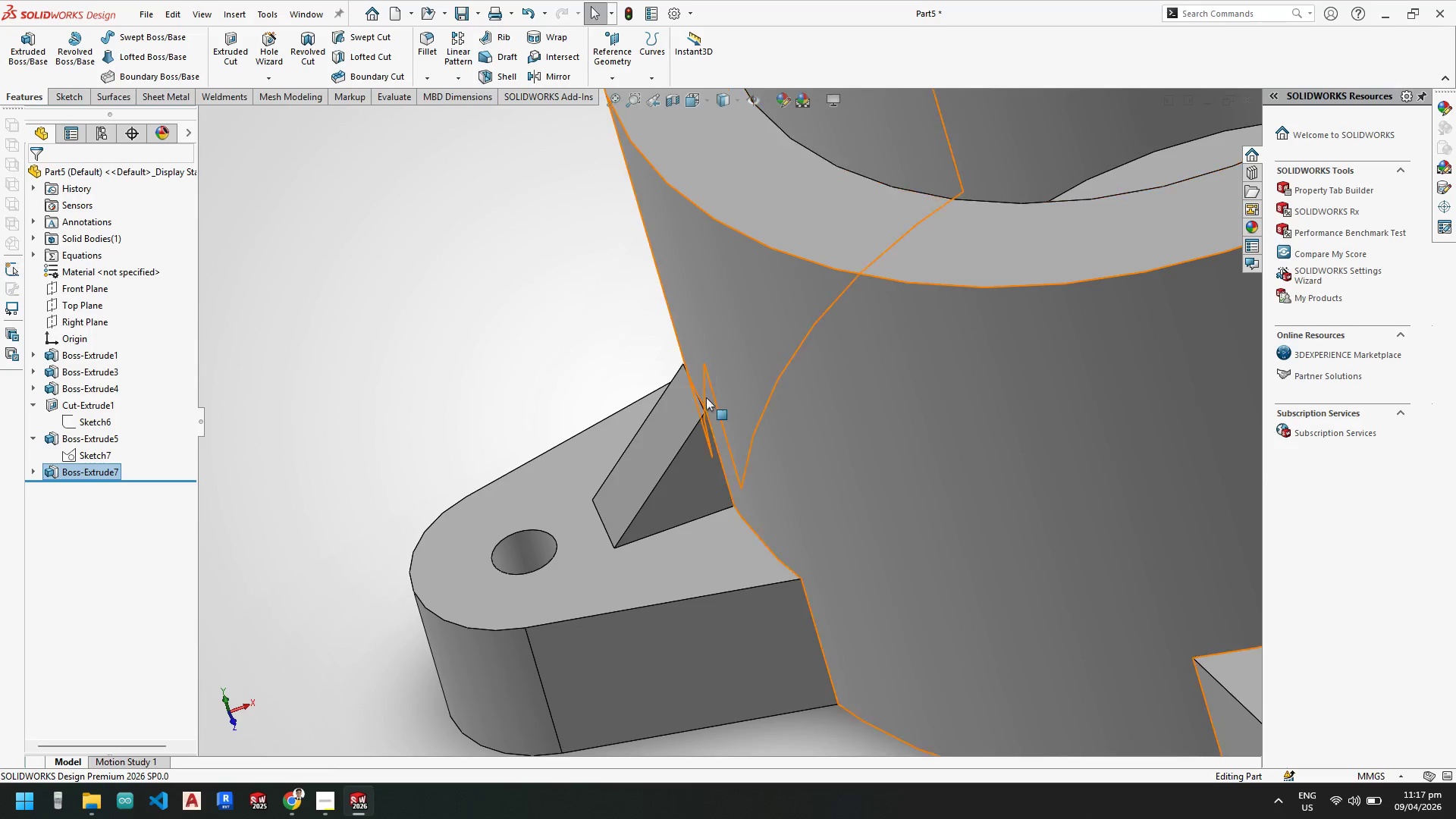 
scroll: coordinate [703, 400], scroll_direction: up, amount: 2.0
 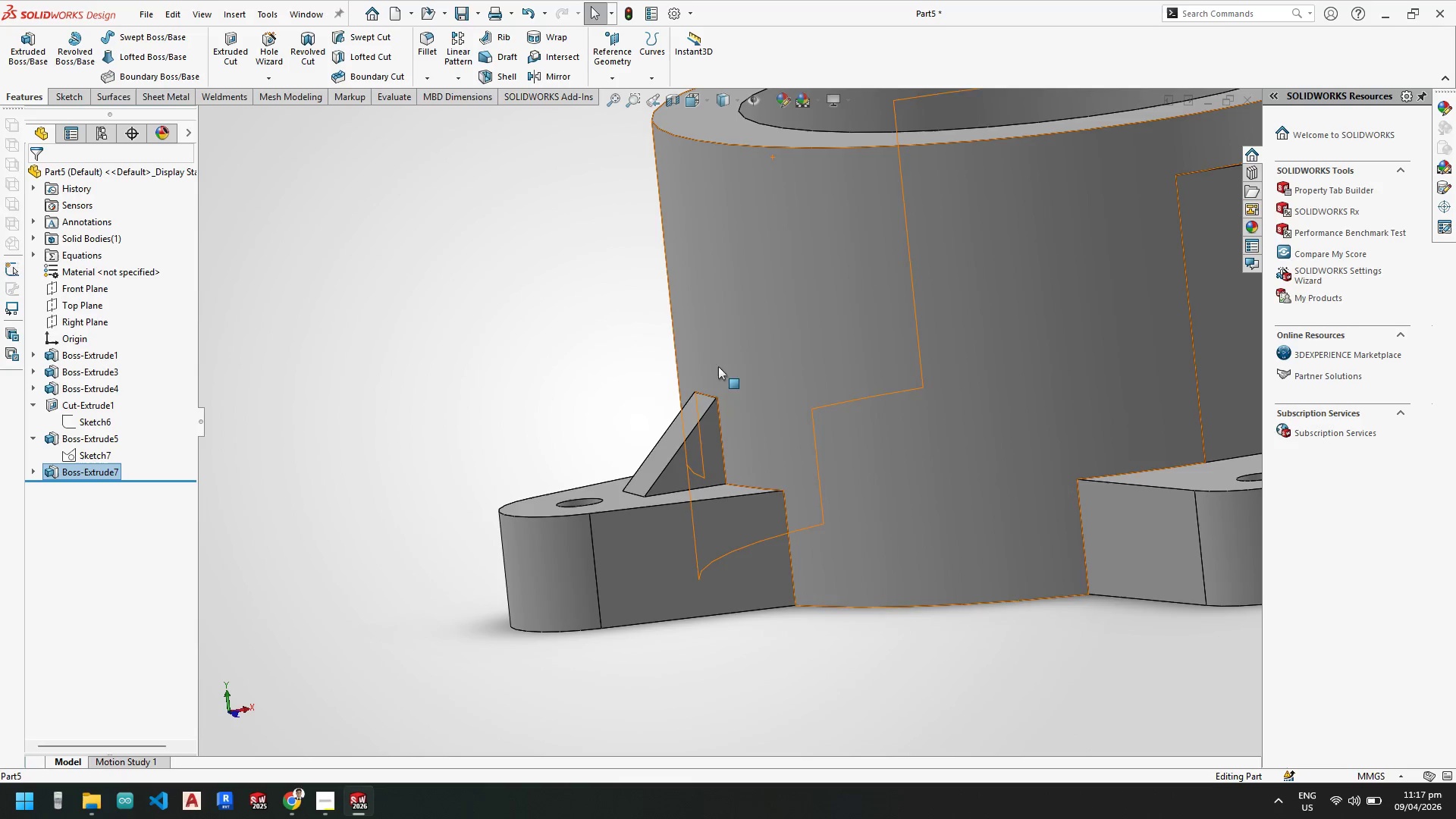 
left_click_drag(start_coordinate=[713, 431], to_coordinate=[708, 431])
 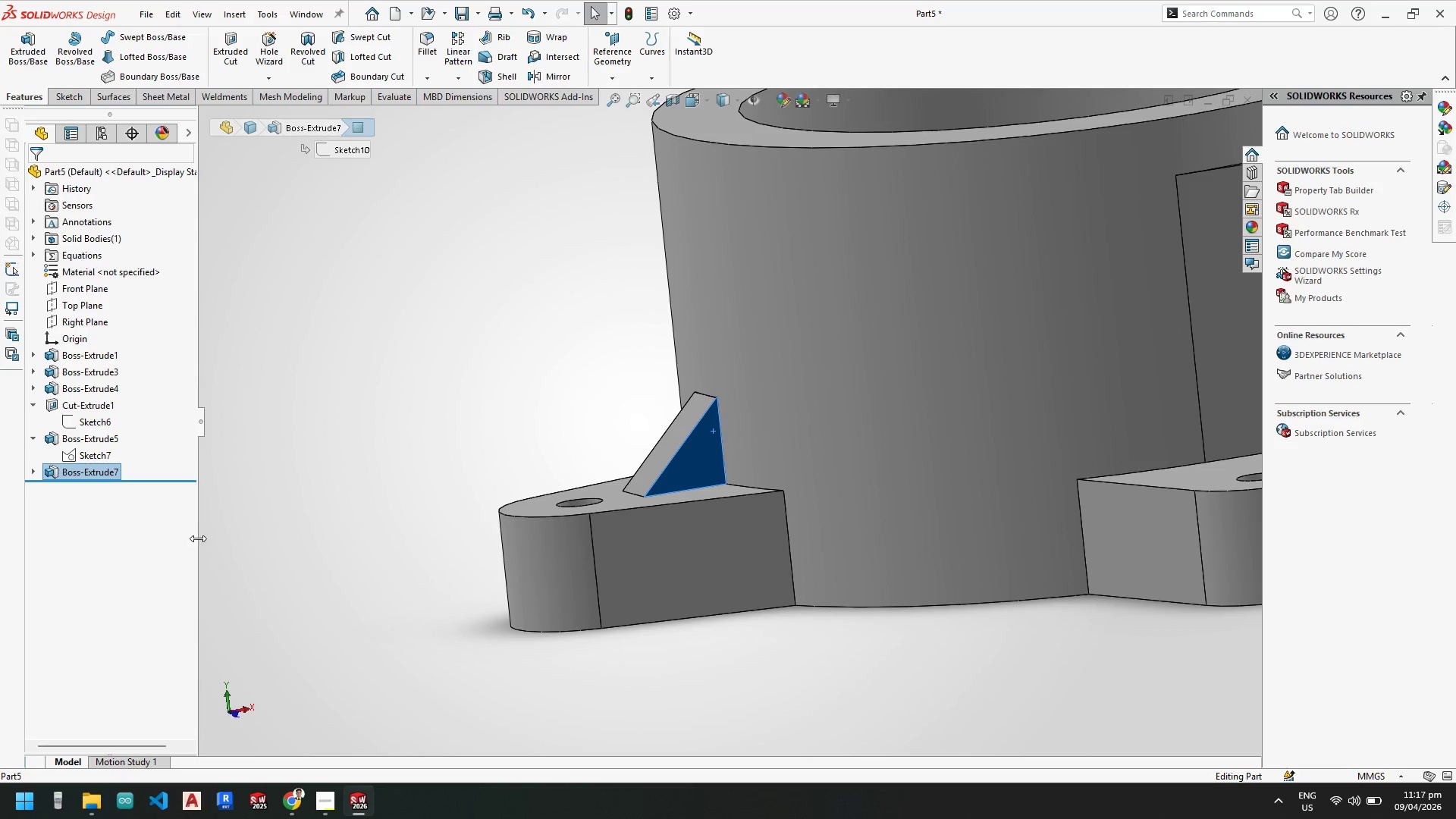 
left_click([268, 532])
 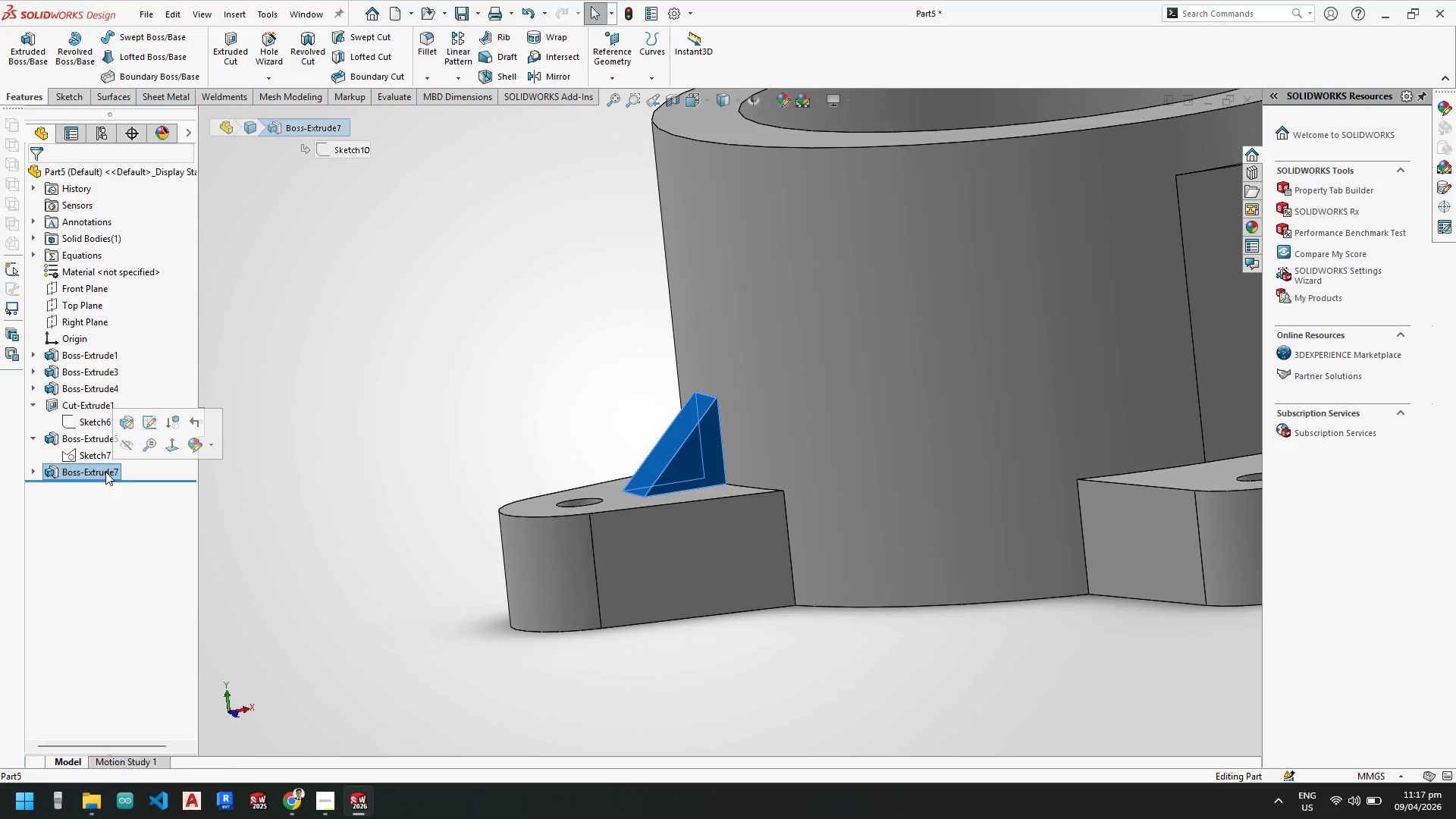 
key(Delete)
 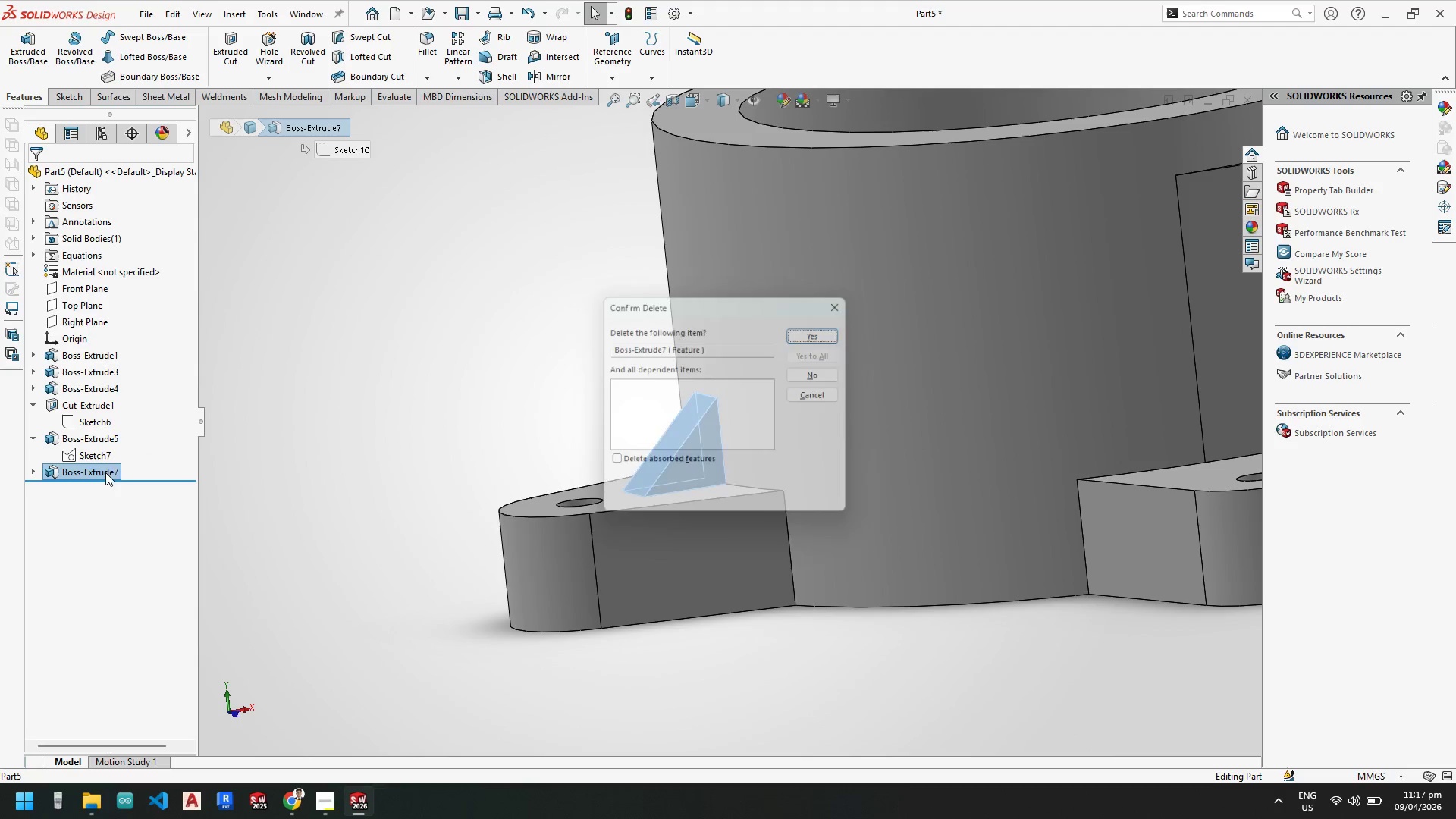 
key(Enter)
 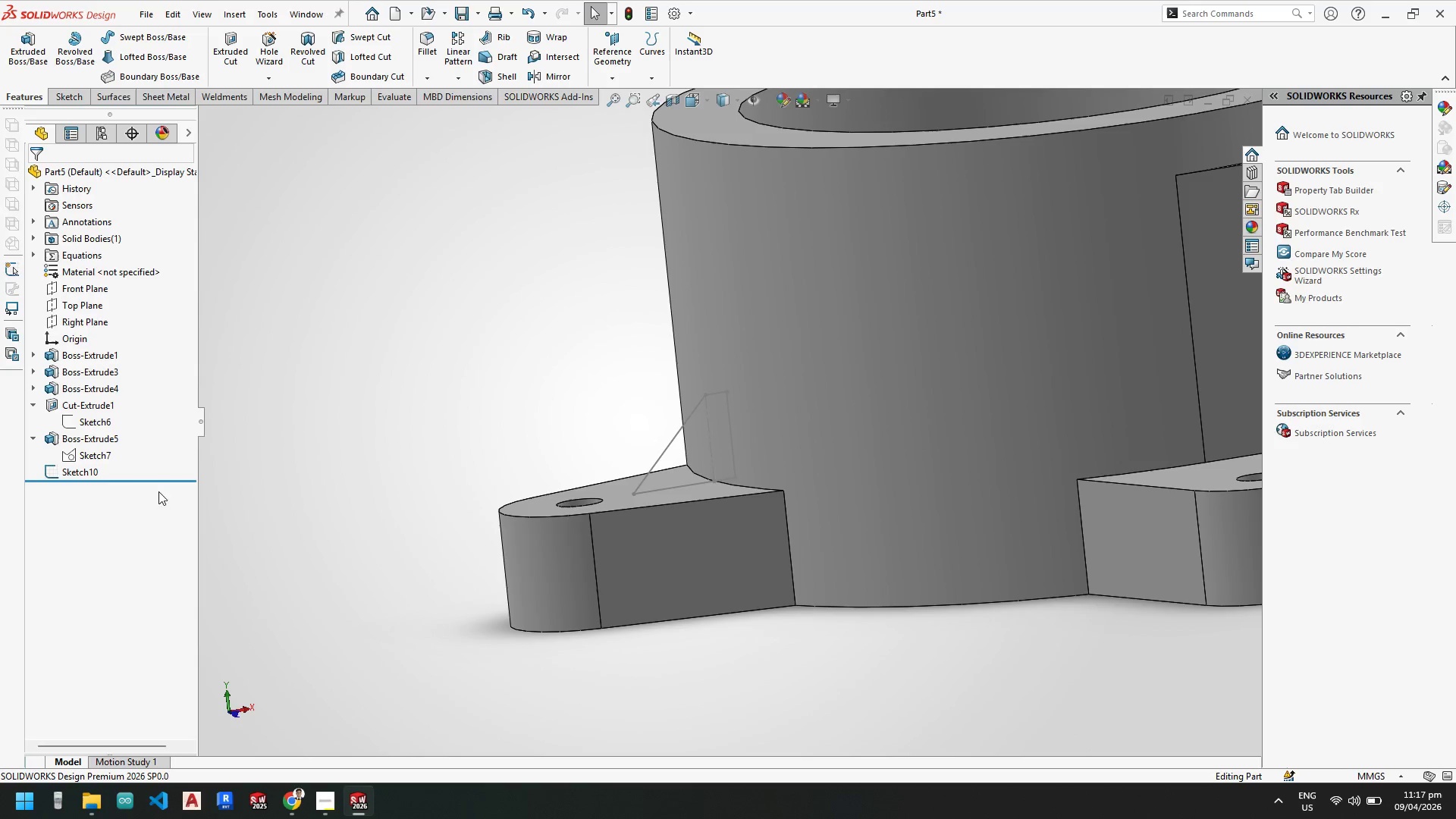 
left_click([80, 478])
 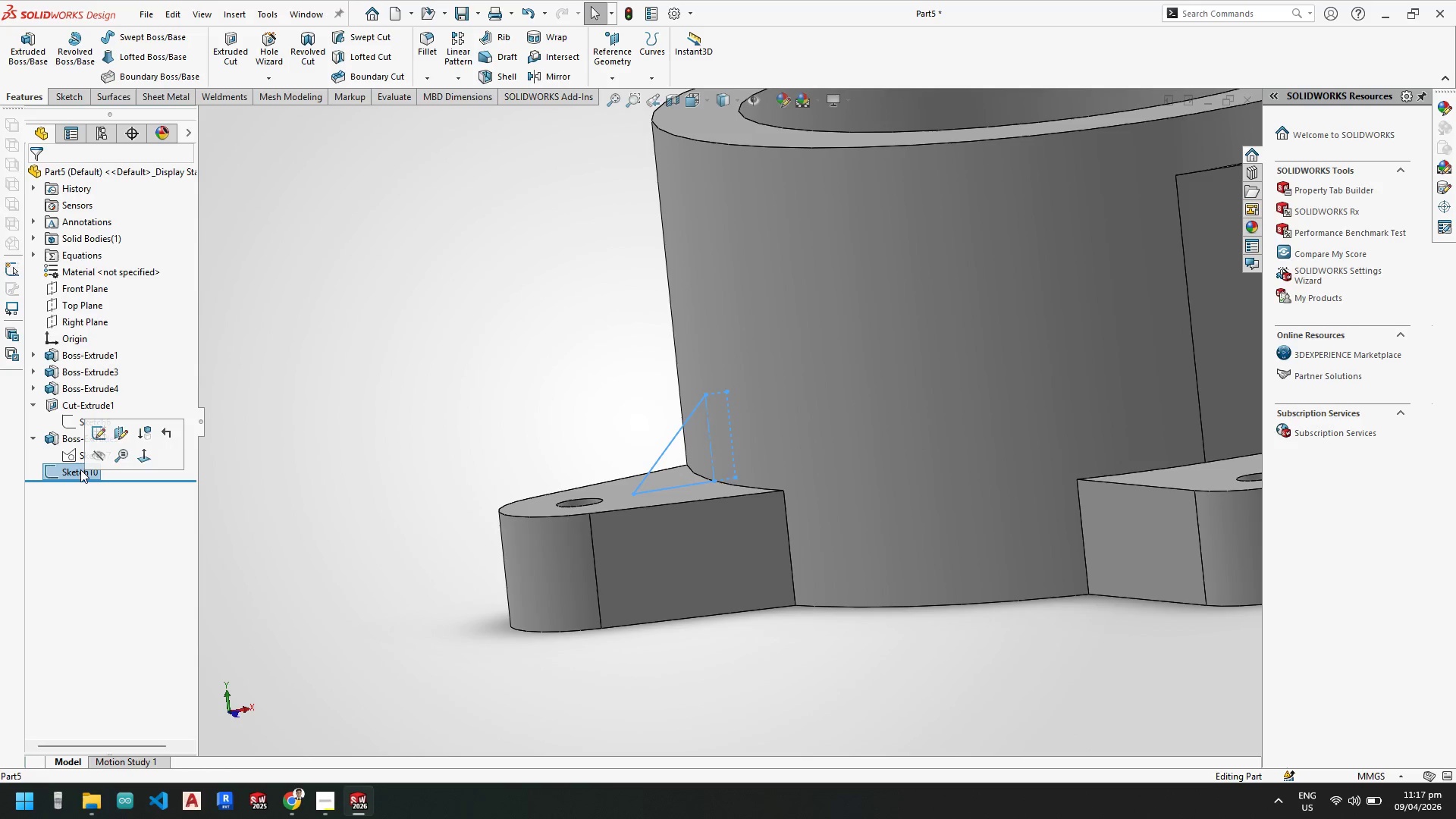 
key(Delete)
 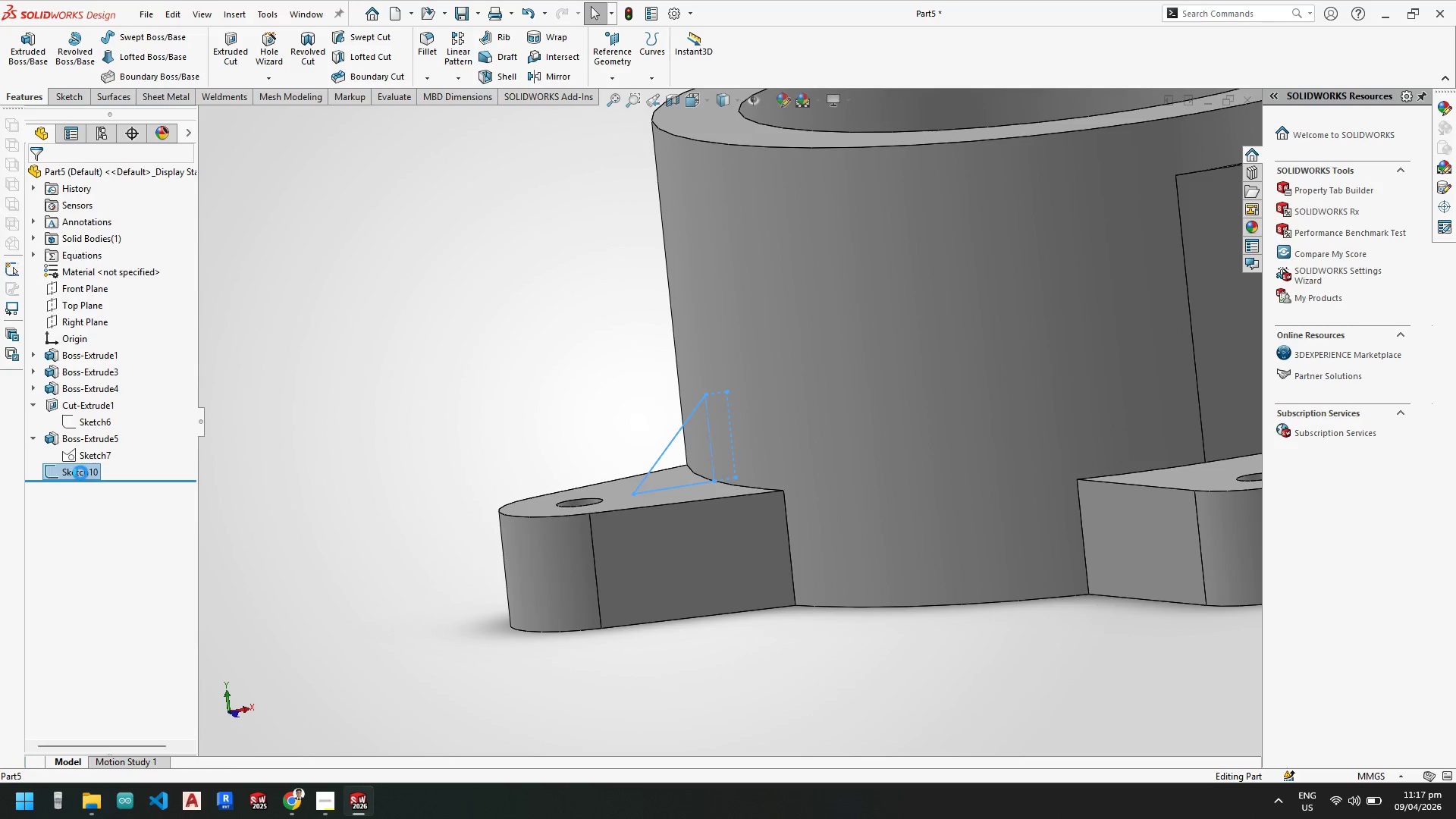 
key(Enter)
 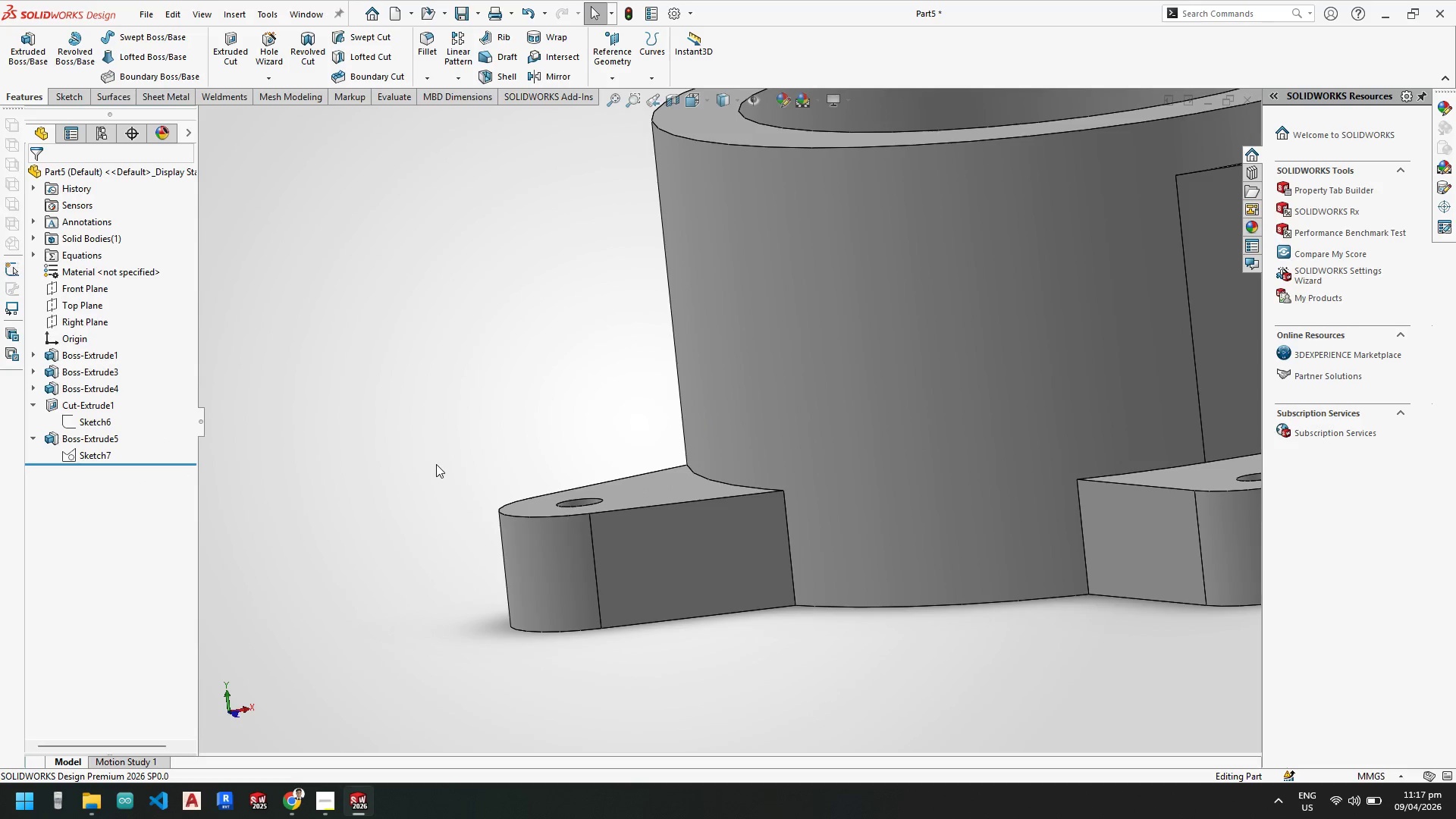 
scroll: coordinate [437, 466], scroll_direction: down, amount: 1.0
 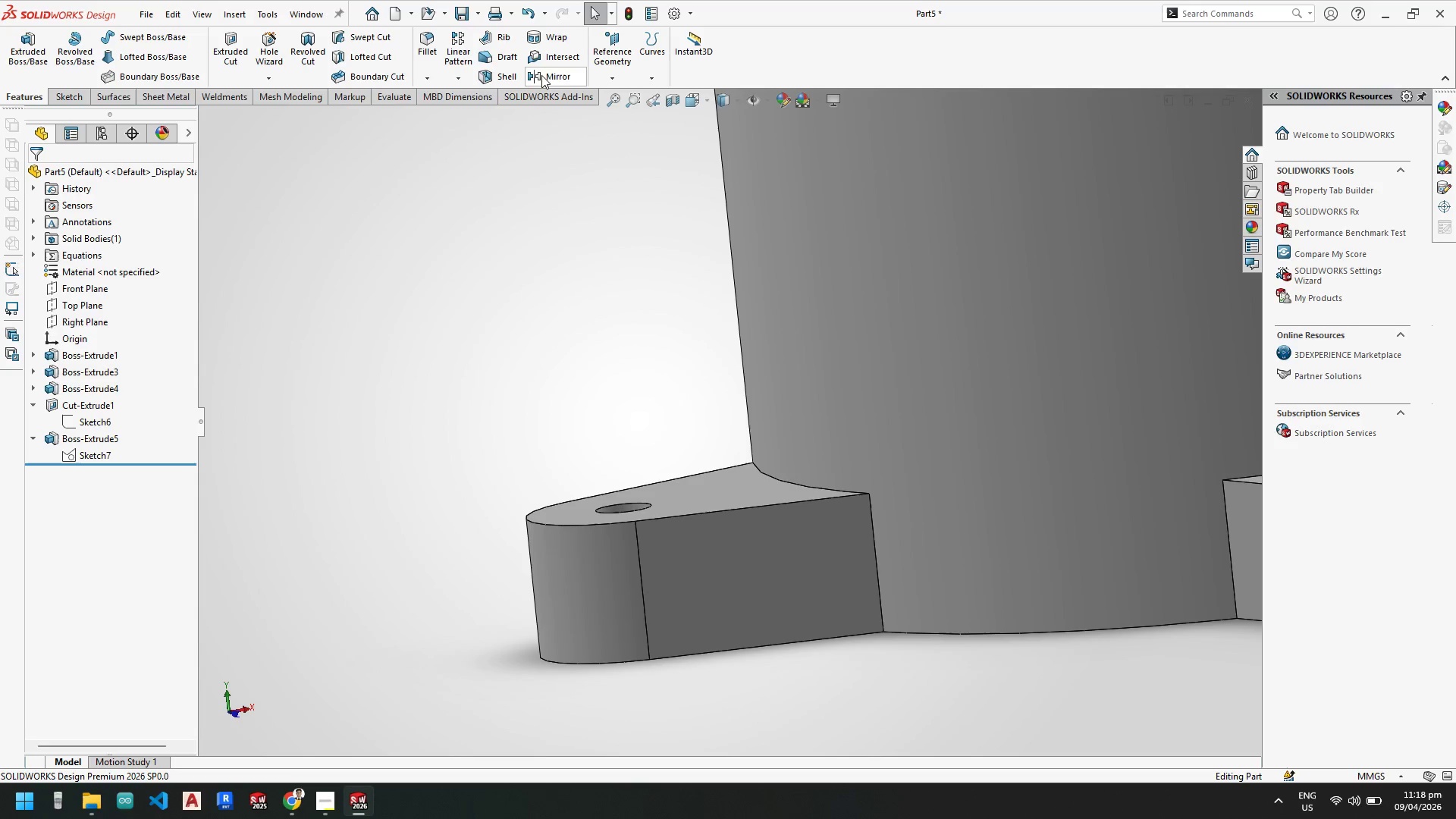 
mouse_move([501, 58])
 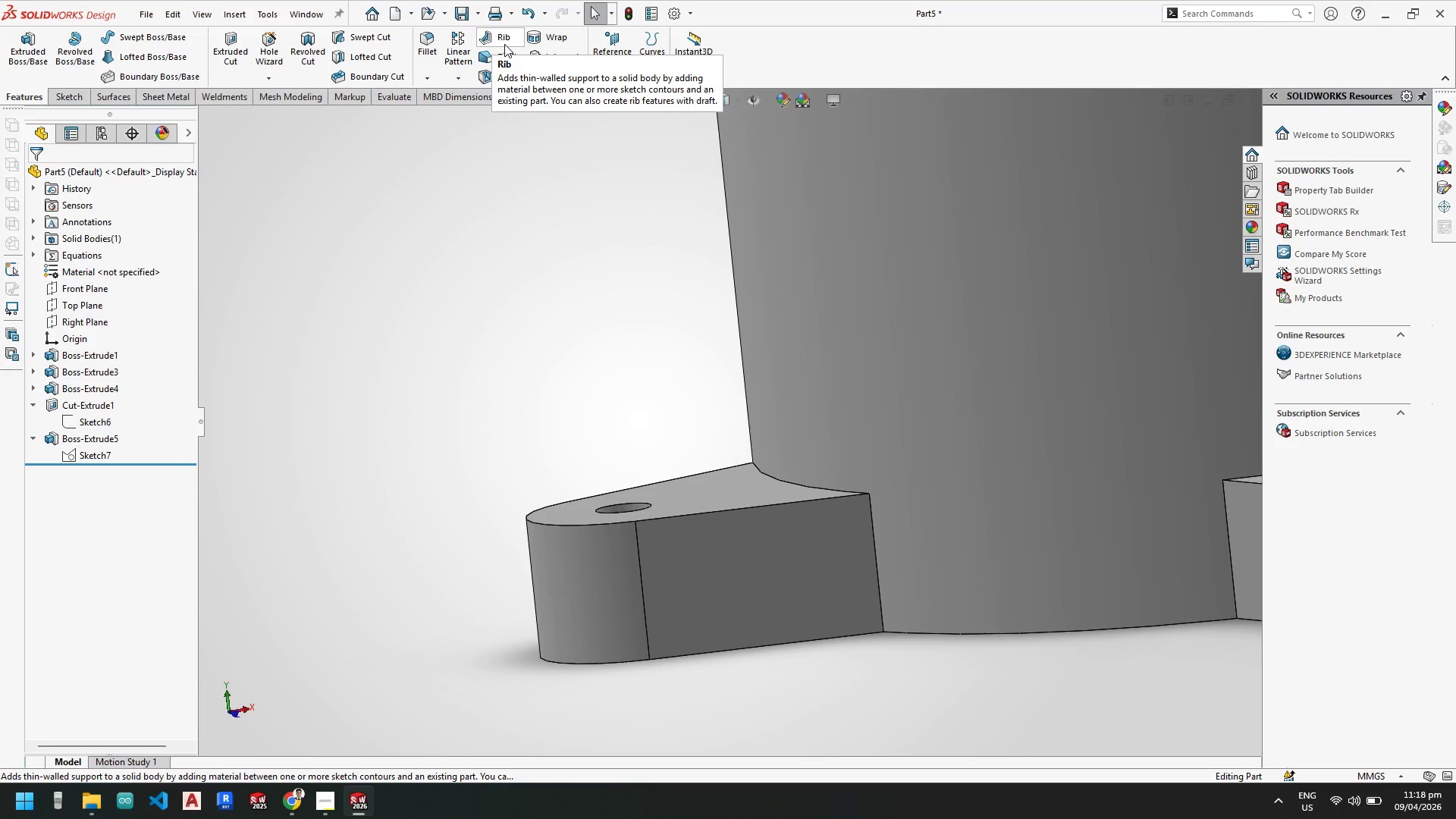 
left_click([504, 44])
 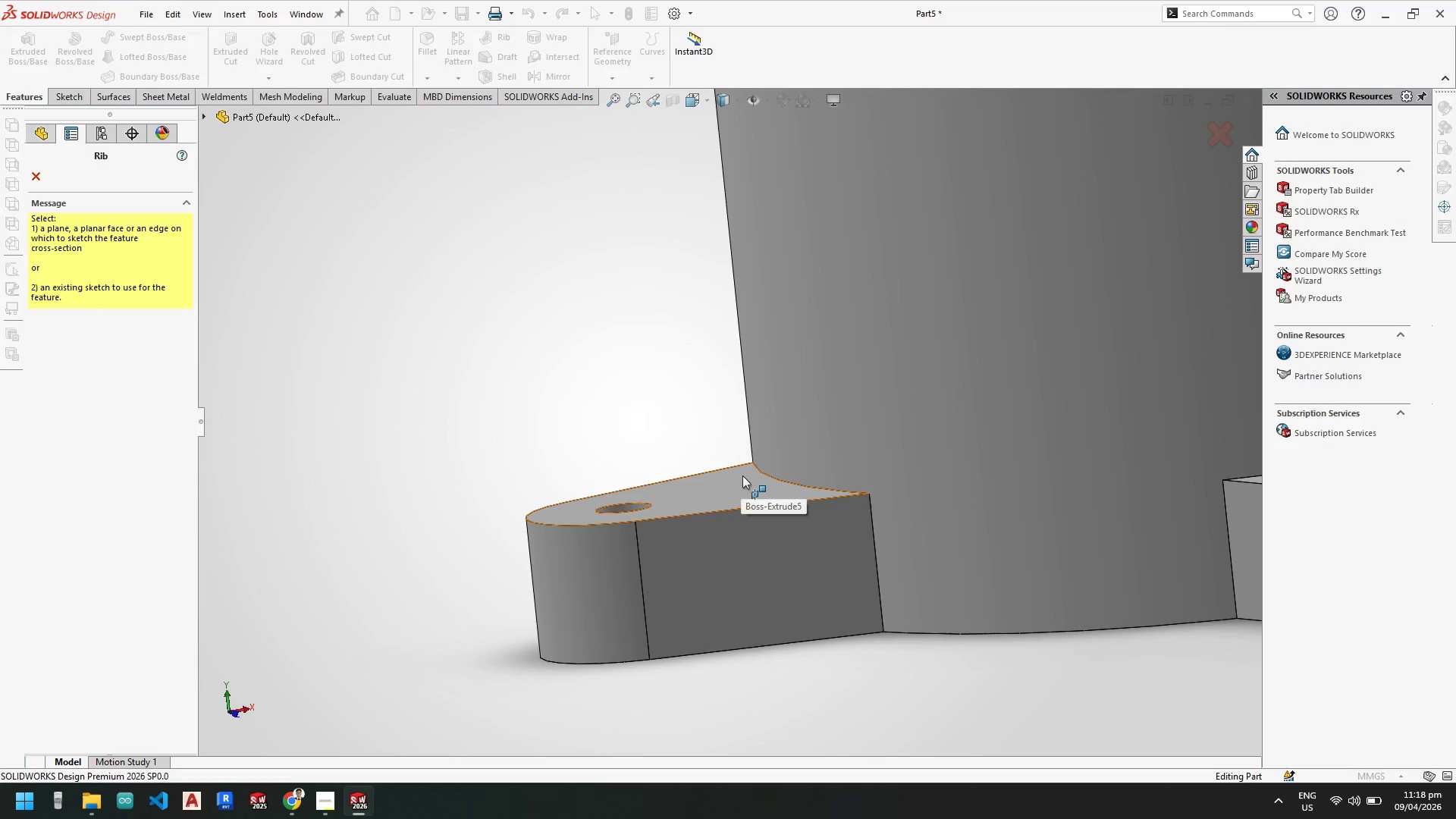 
wait(16.16)
 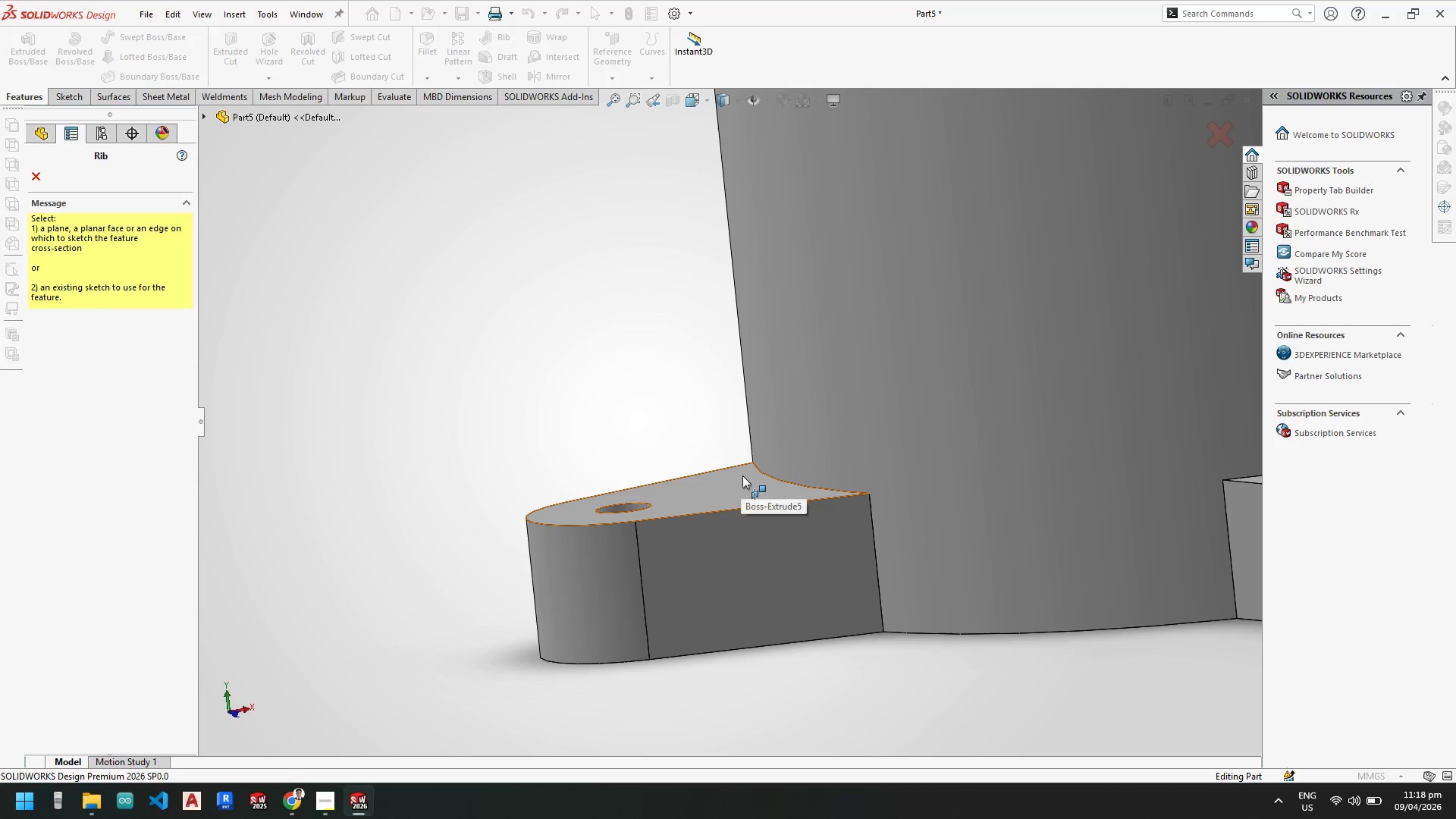 
left_click([745, 484])
 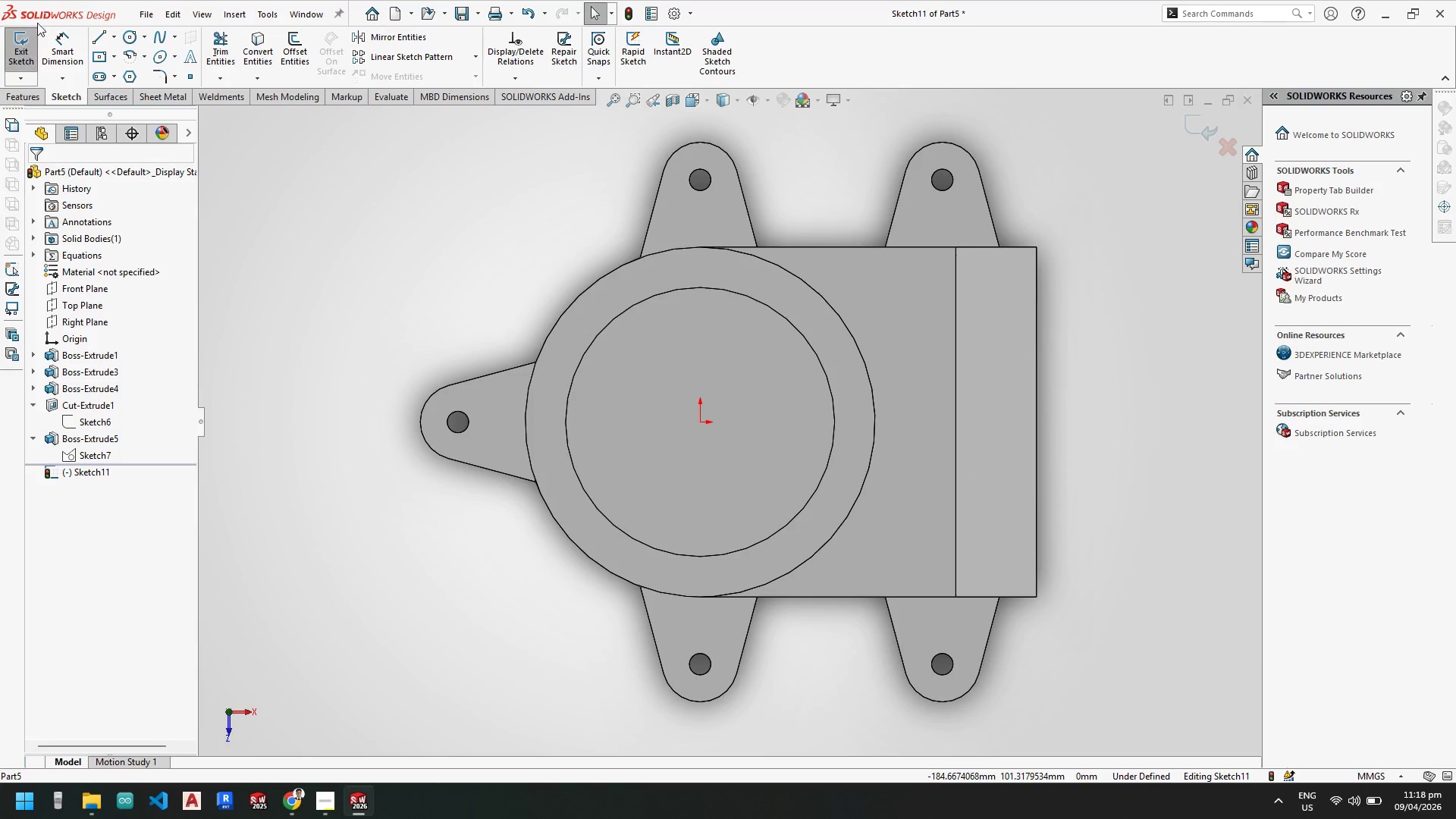 
left_click_drag(start_coordinate=[91, 31], to_coordinate=[96, 33])
 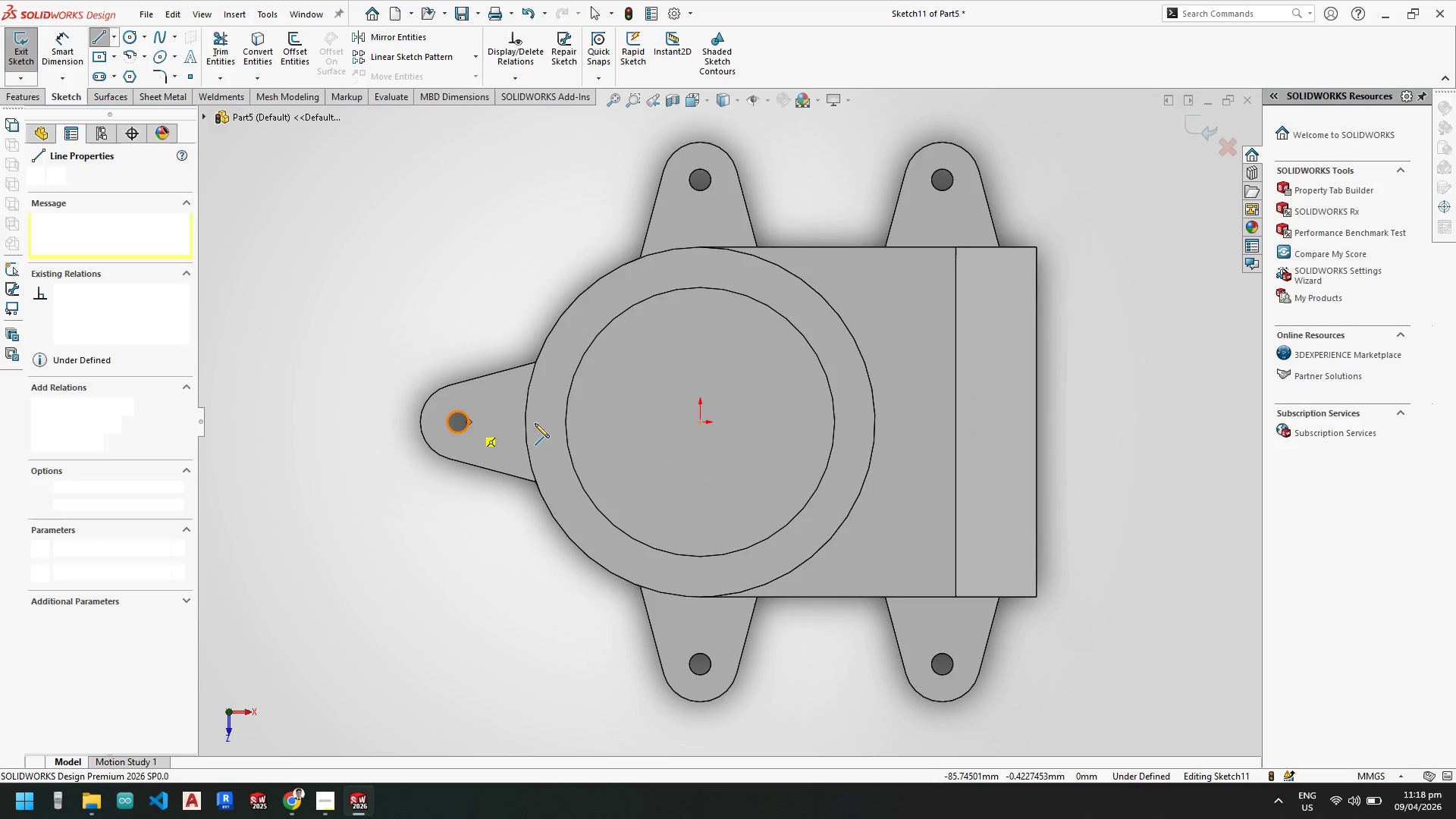 
left_click([526, 424])
 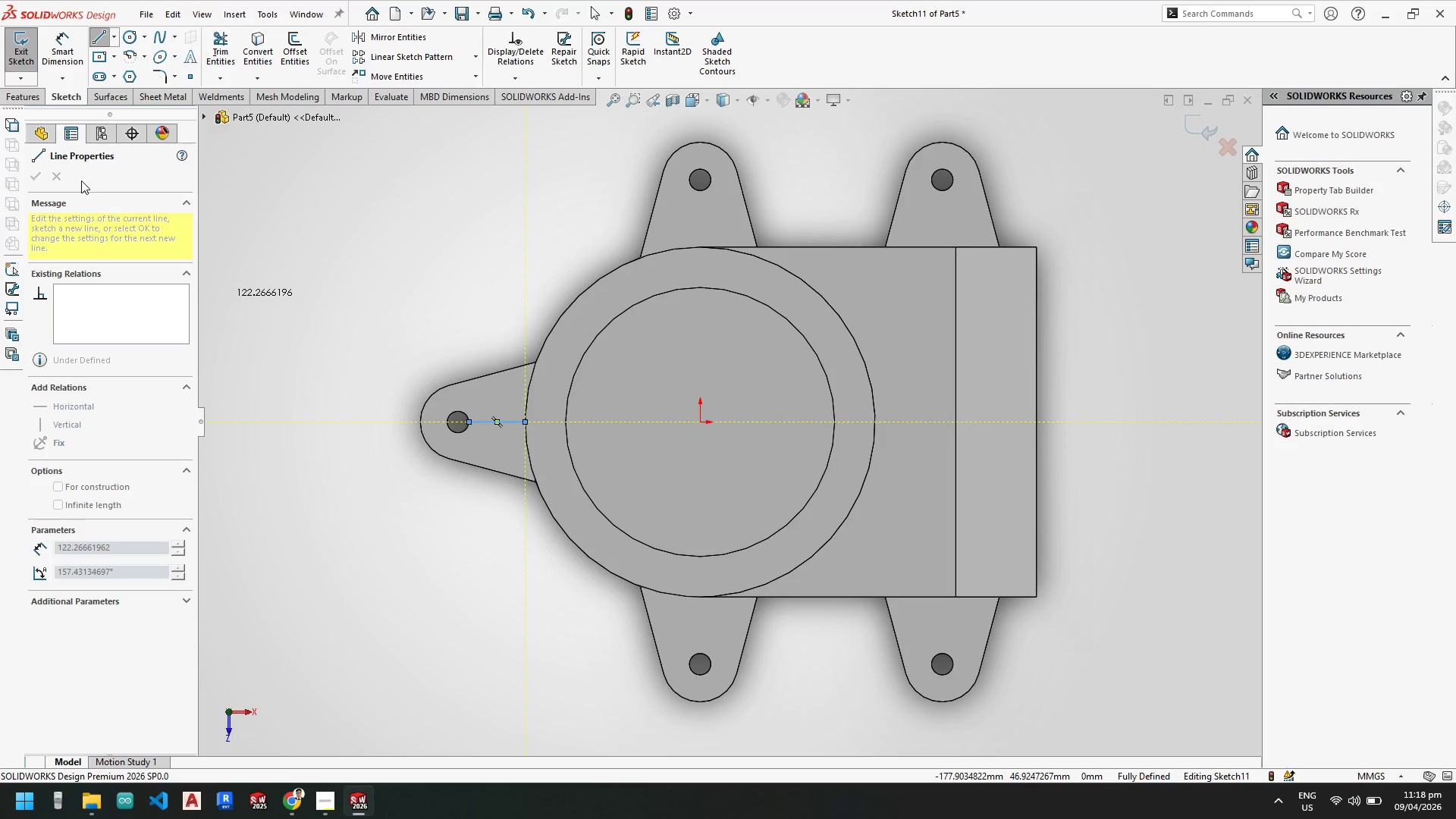 
key(Escape)
 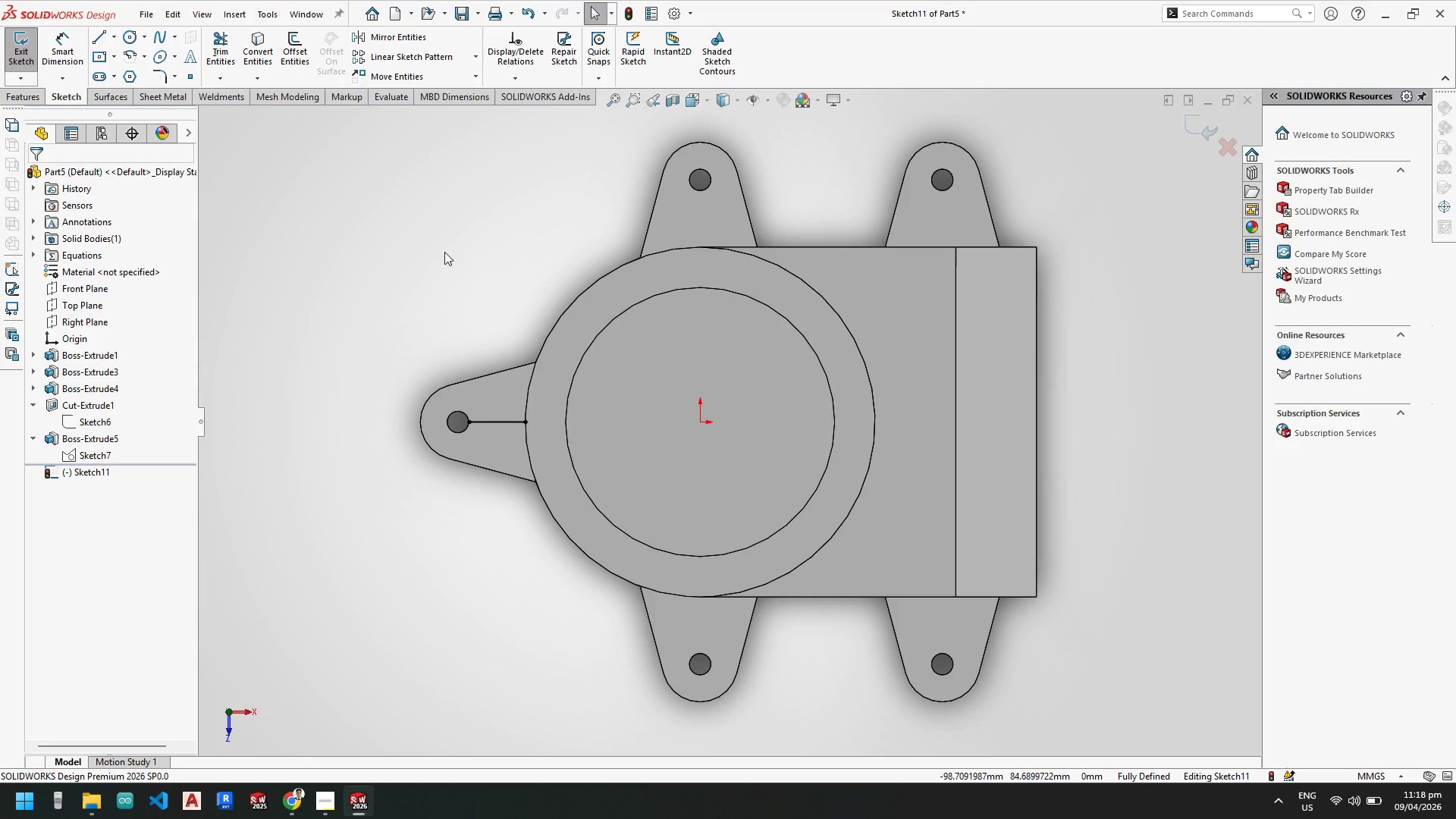 
left_click([504, 419])
 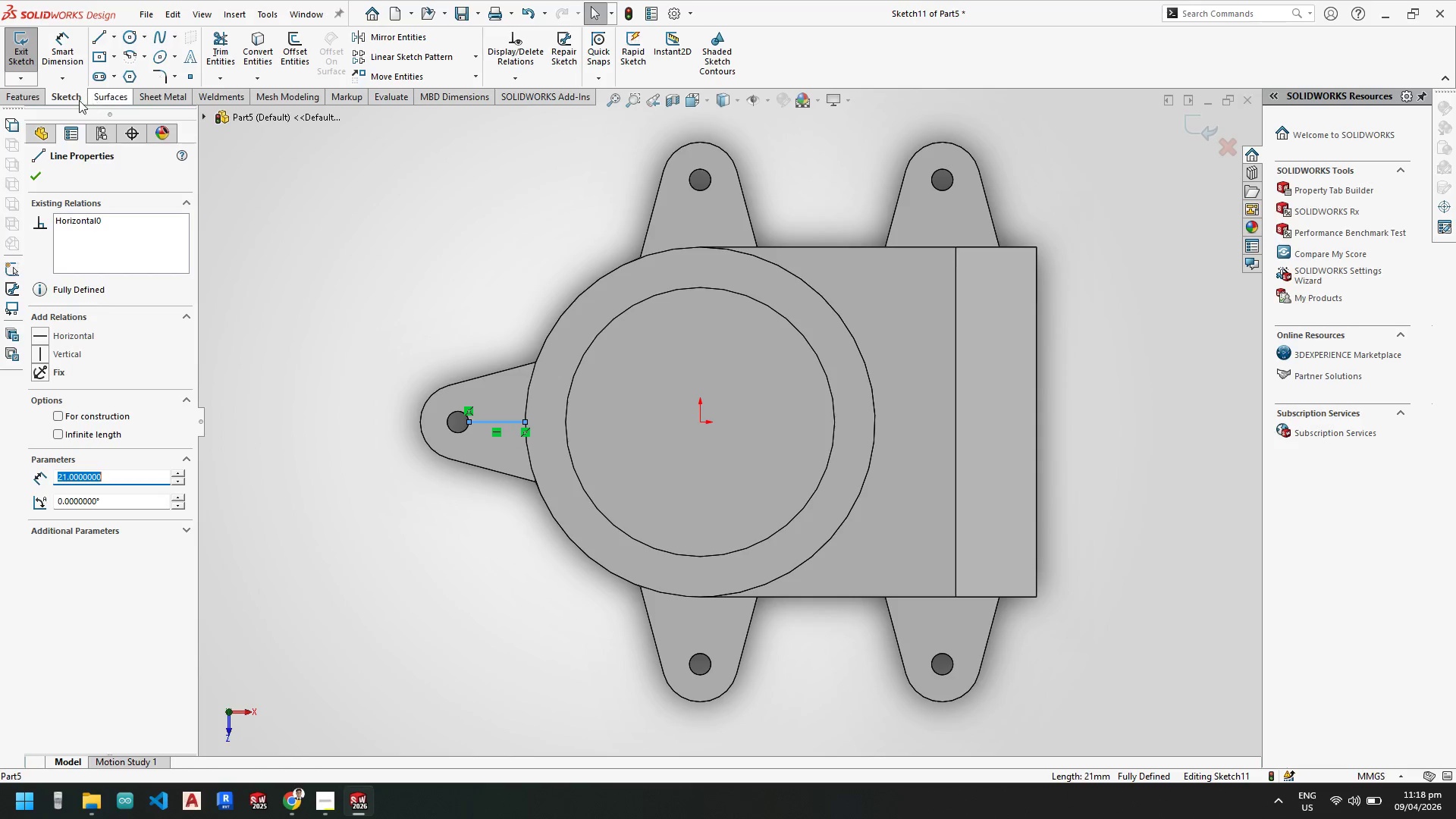 
left_click([23, 93])
 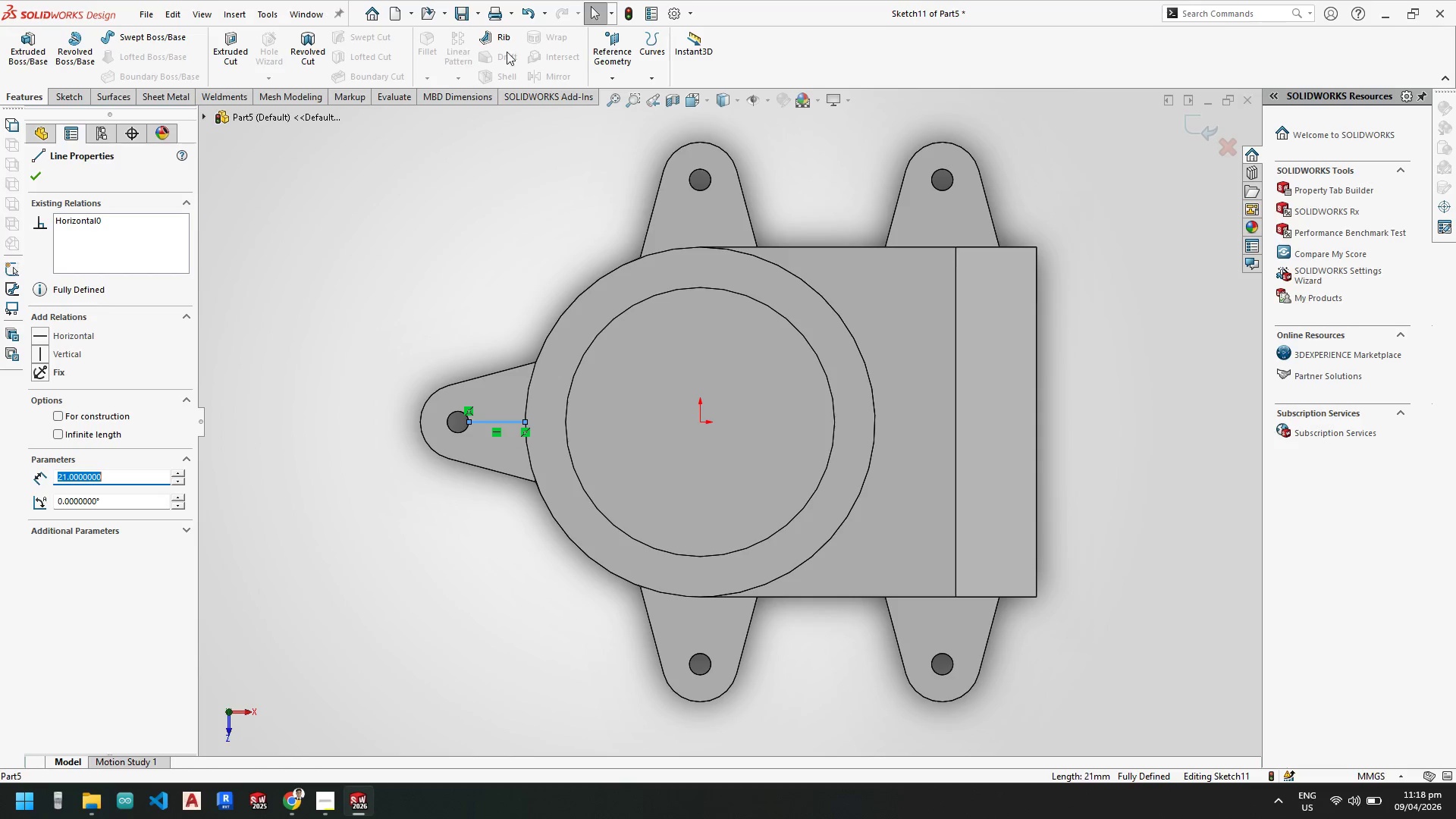 
left_click([505, 39])
 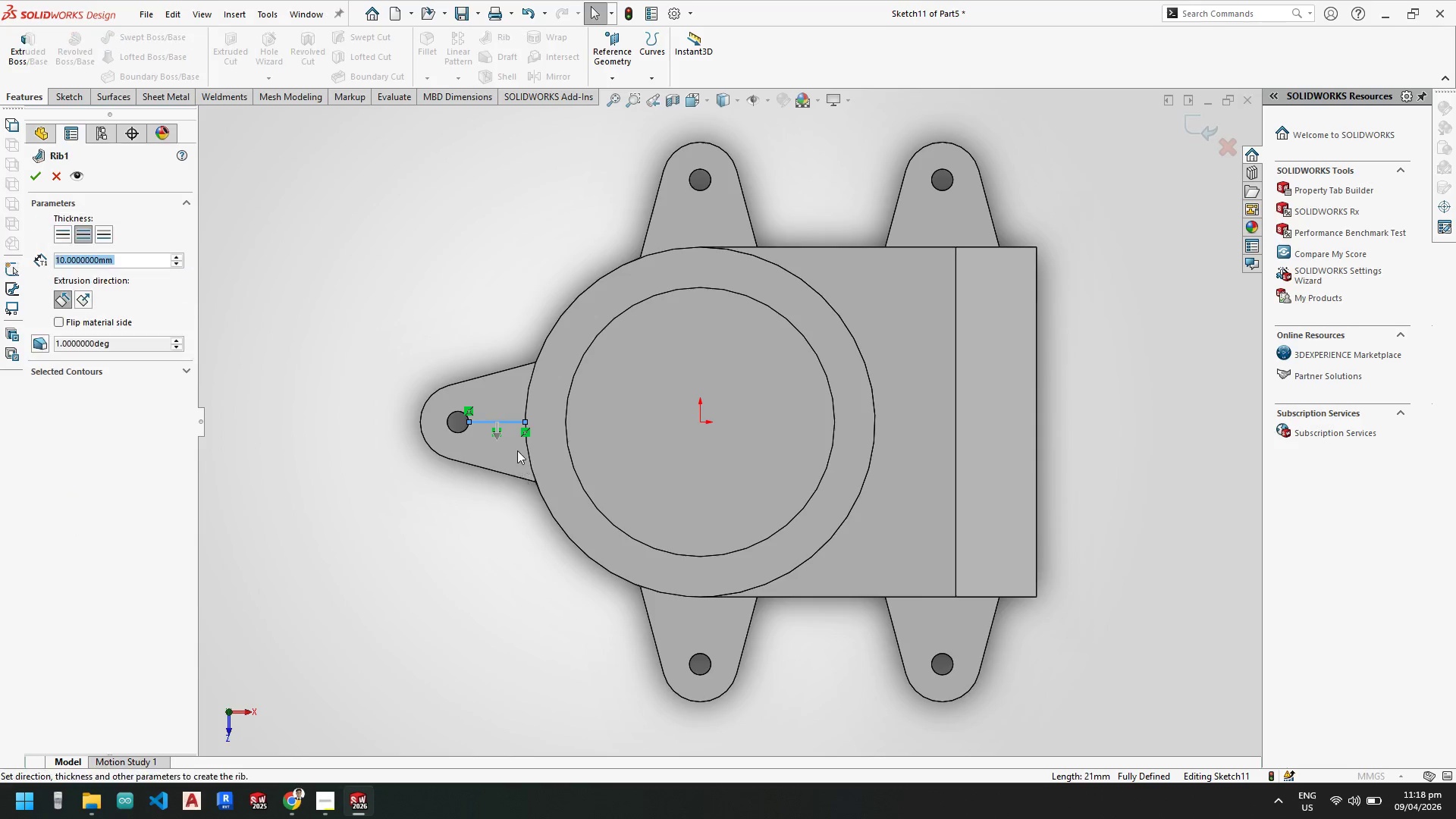 
scroll: coordinate [570, 432], scroll_direction: down, amount: 8.0
 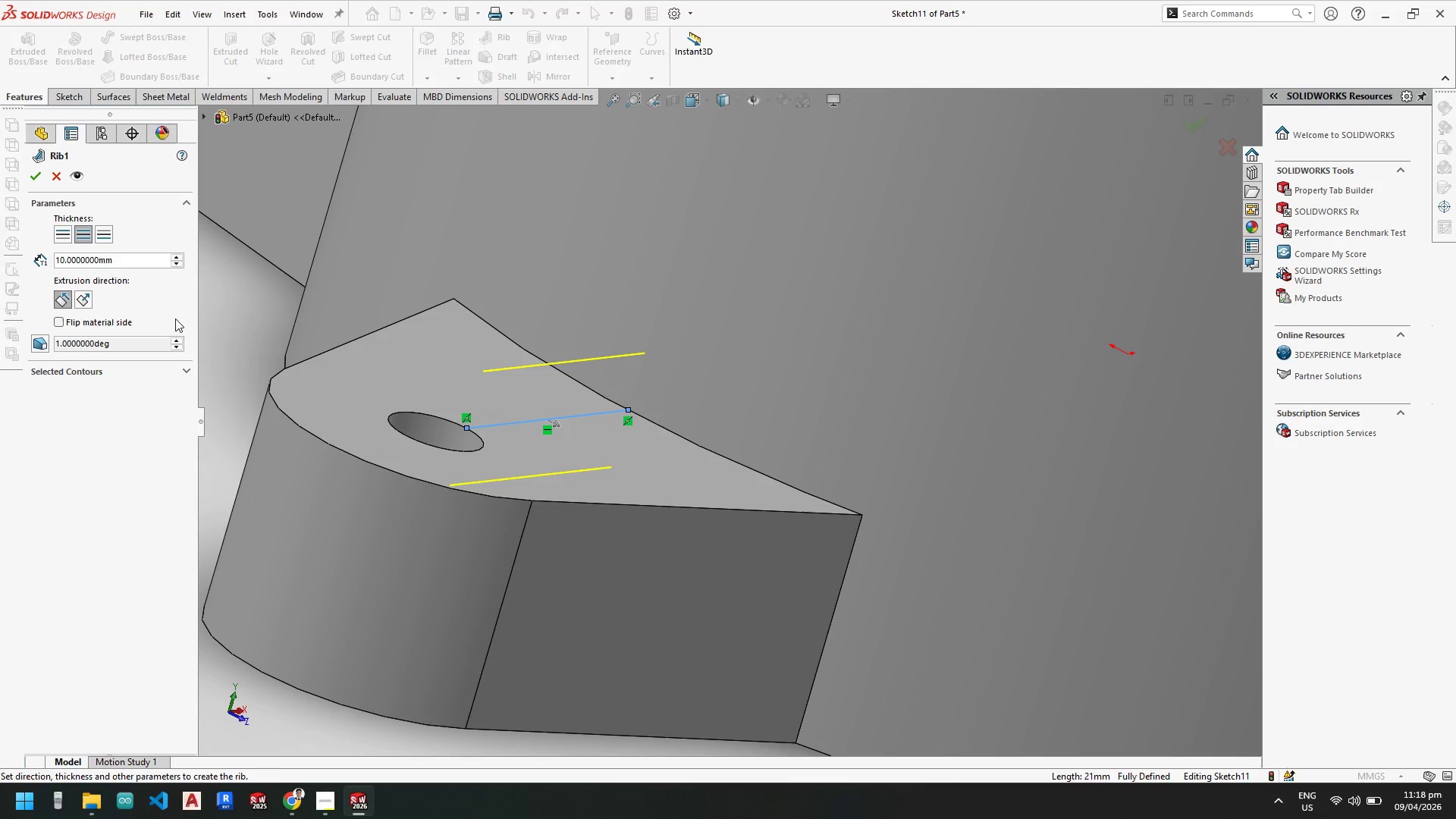 
left_click([87, 299])
 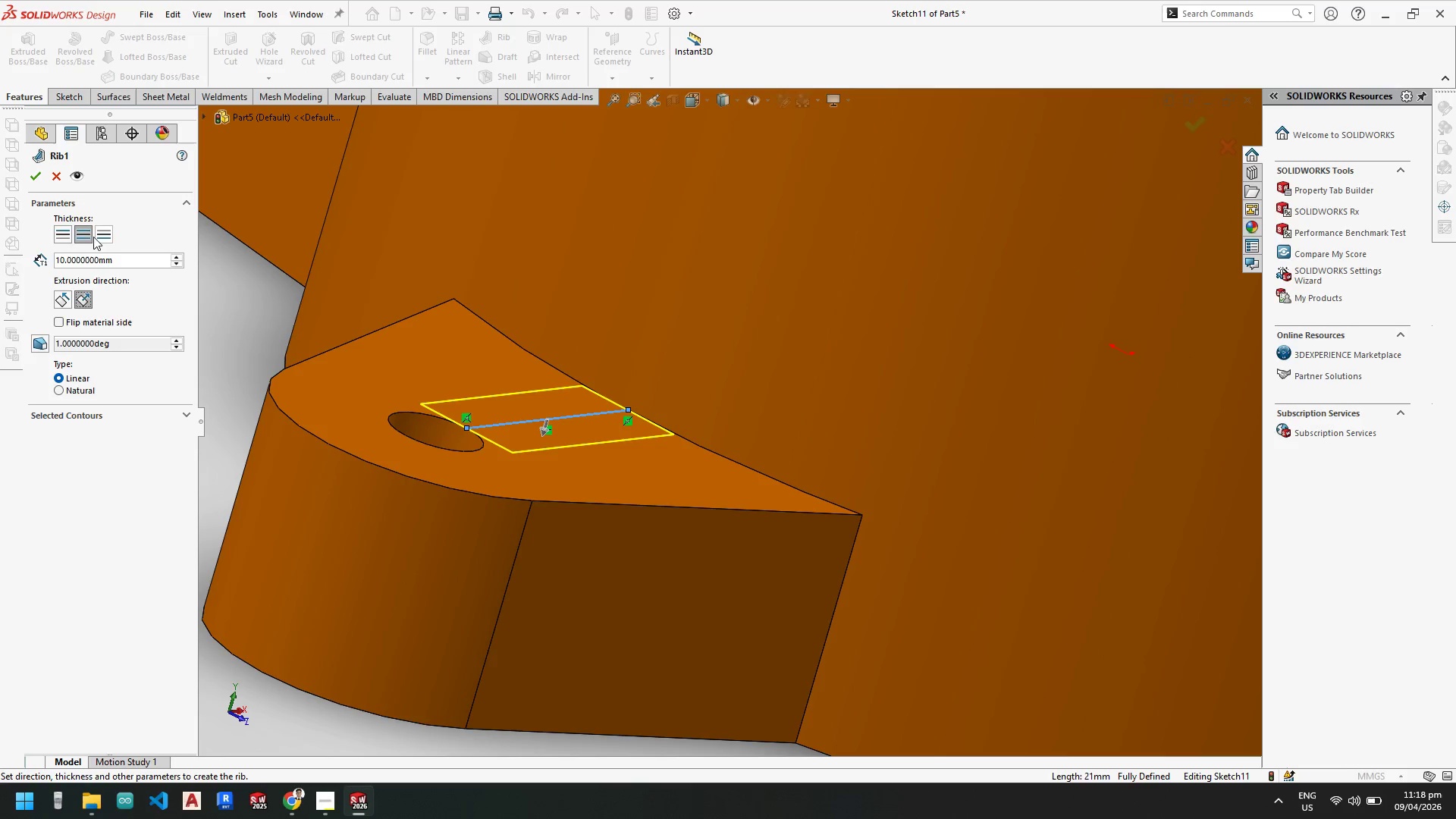 
wait(6.84)
 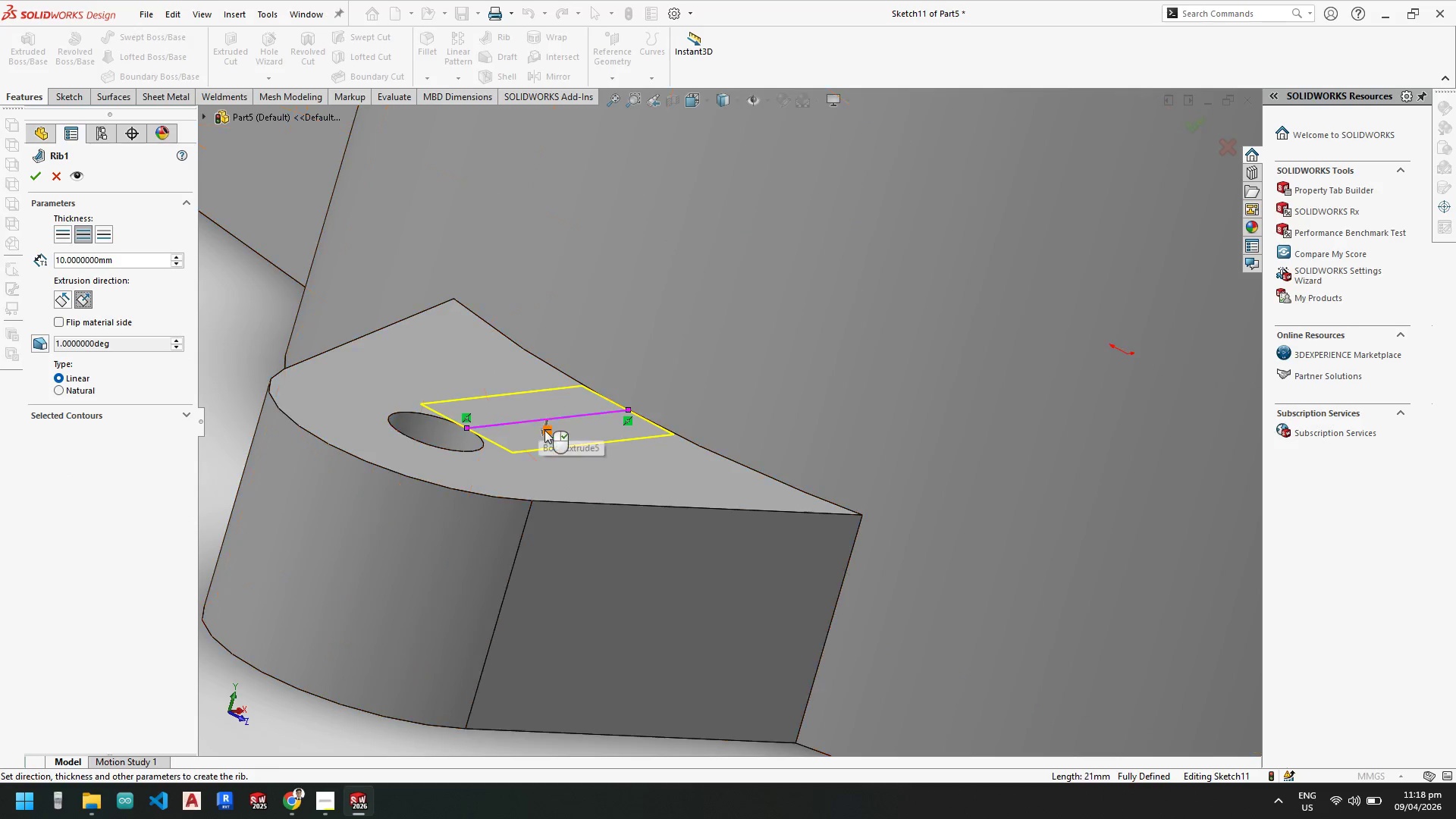 
left_click_drag(start_coordinate=[122, 343], to_coordinate=[36, 339])
 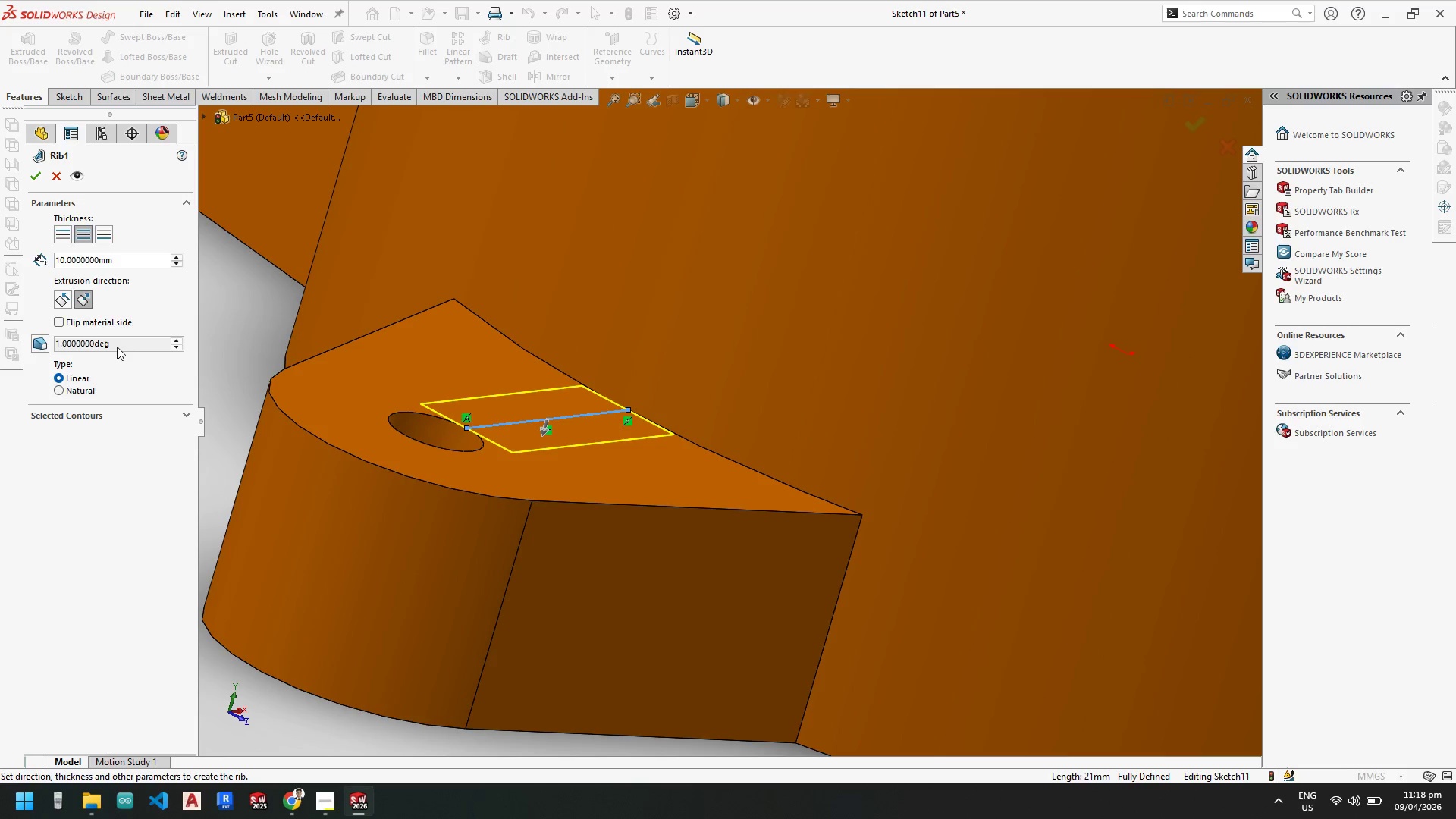 
double_click([121, 344])
 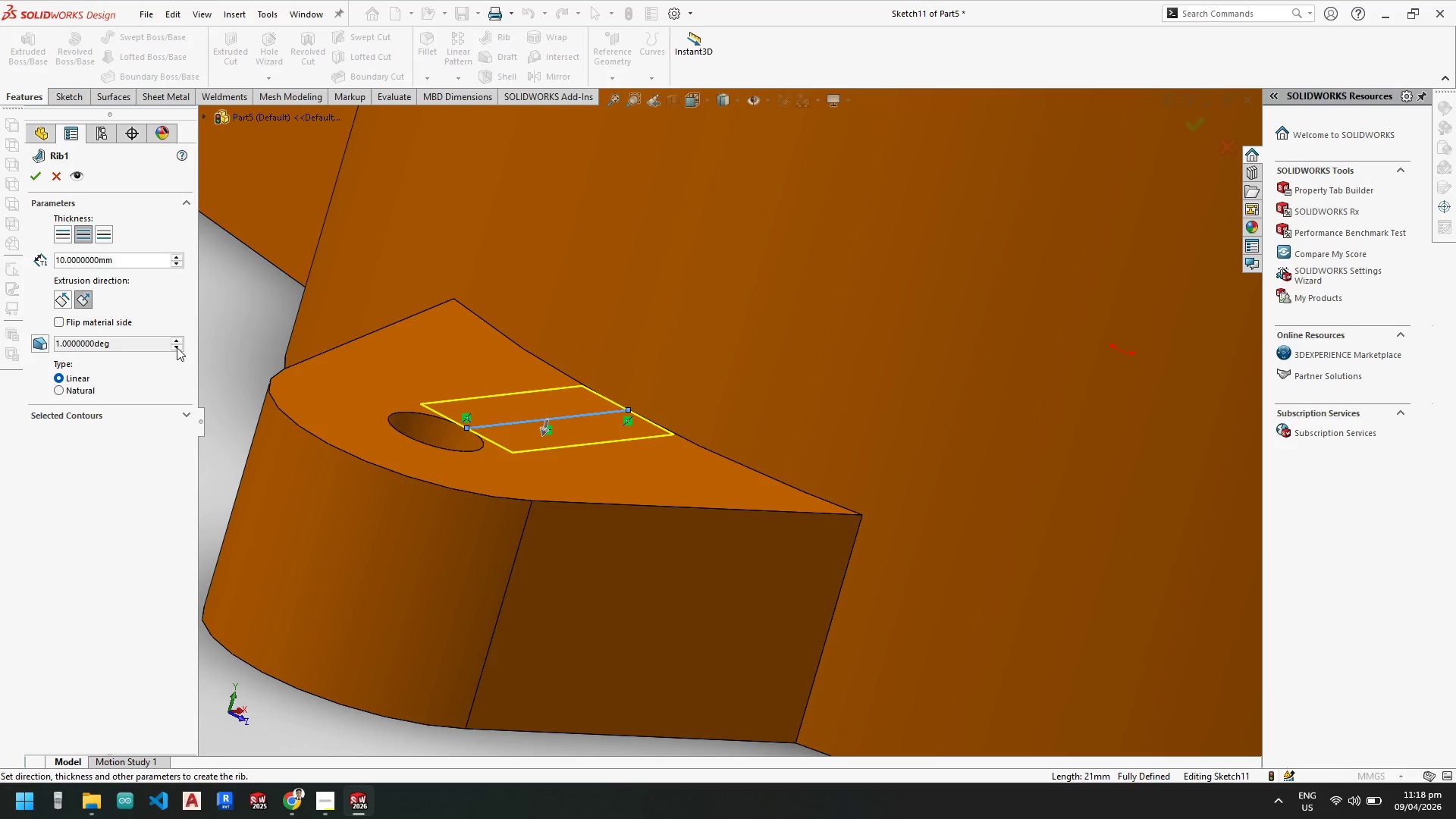 
double_click([175, 340])
 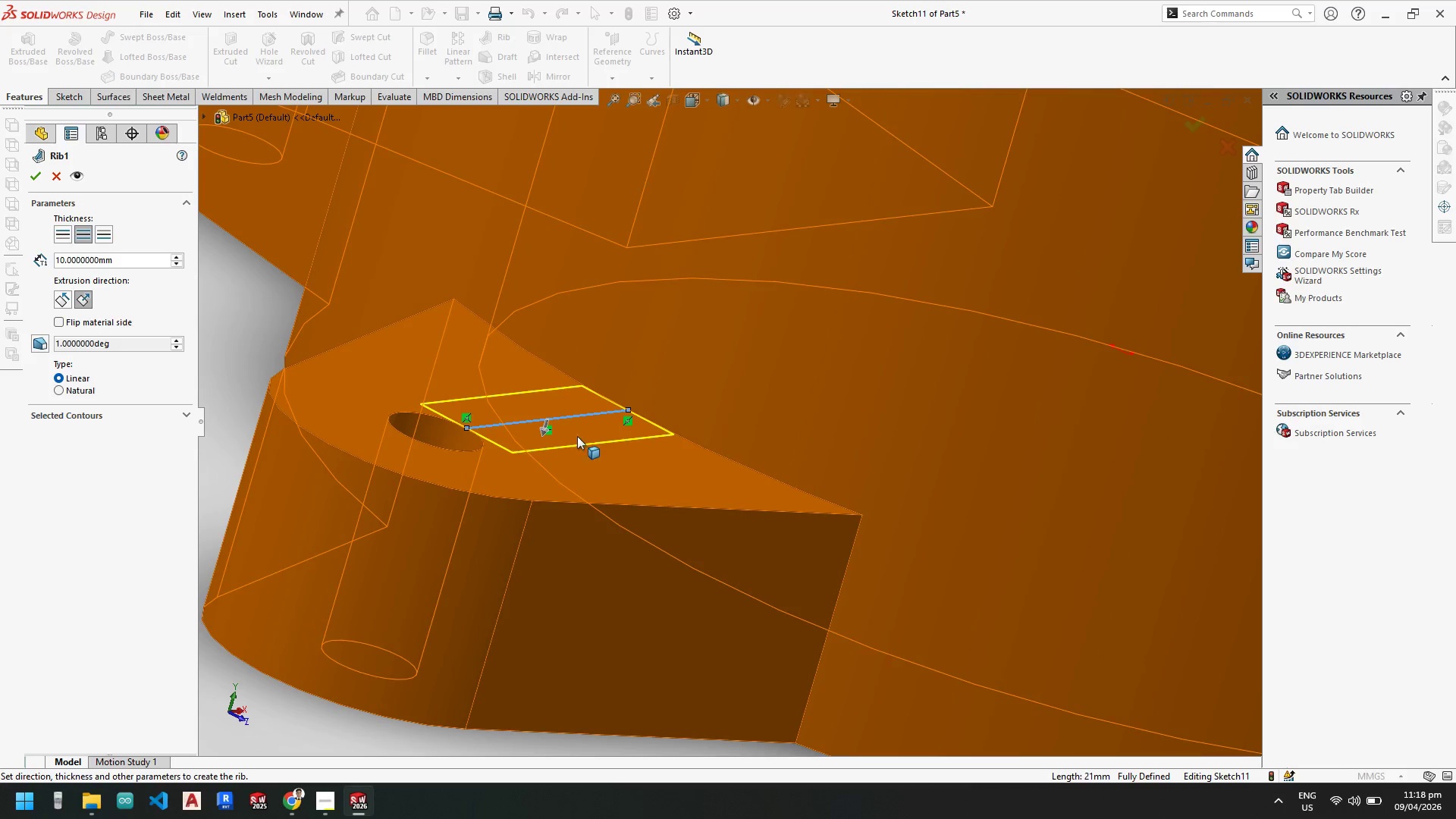 
scroll: coordinate [658, 400], scroll_direction: none, amount: 0.0
 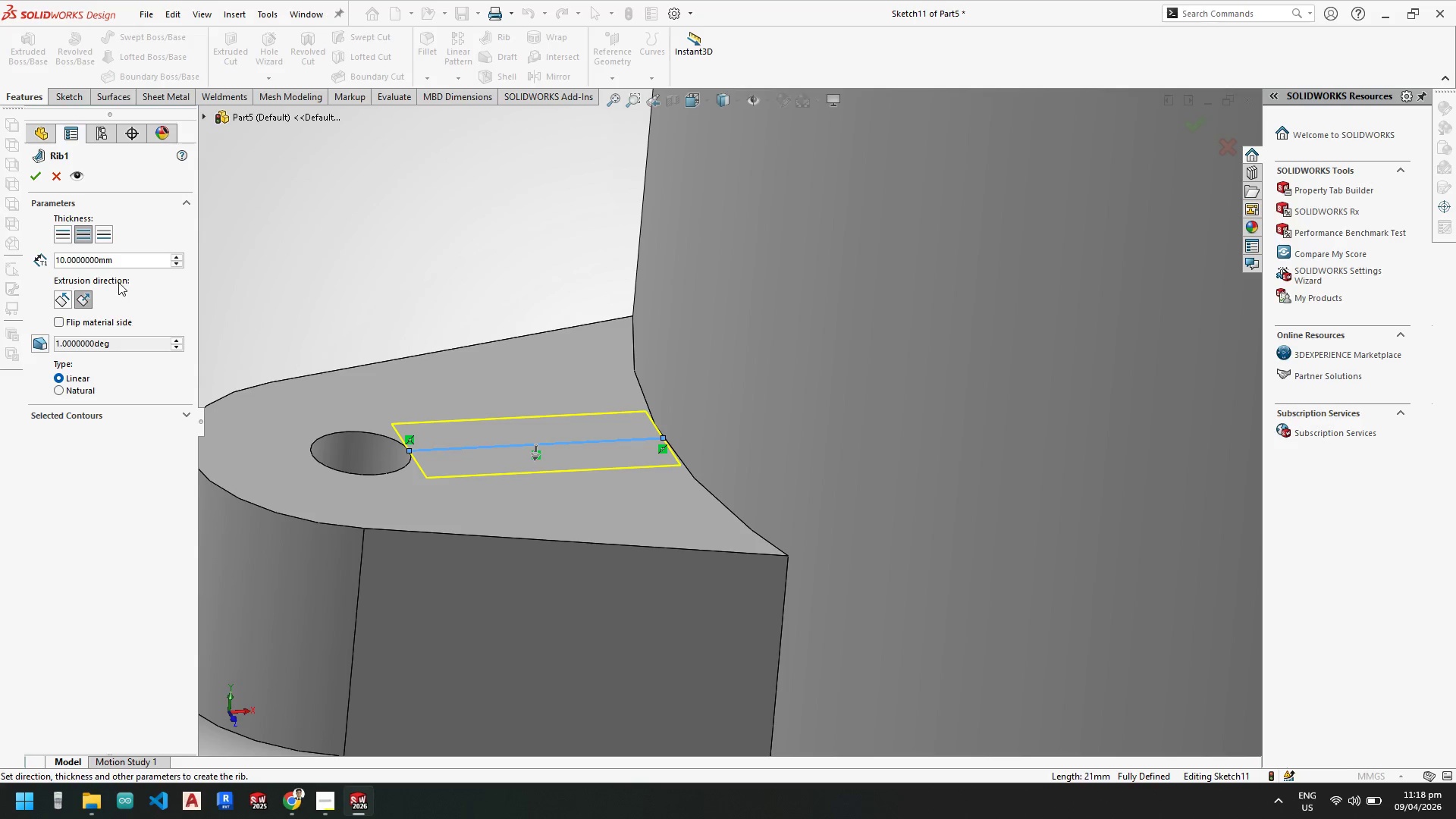 
left_click([682, 278])
 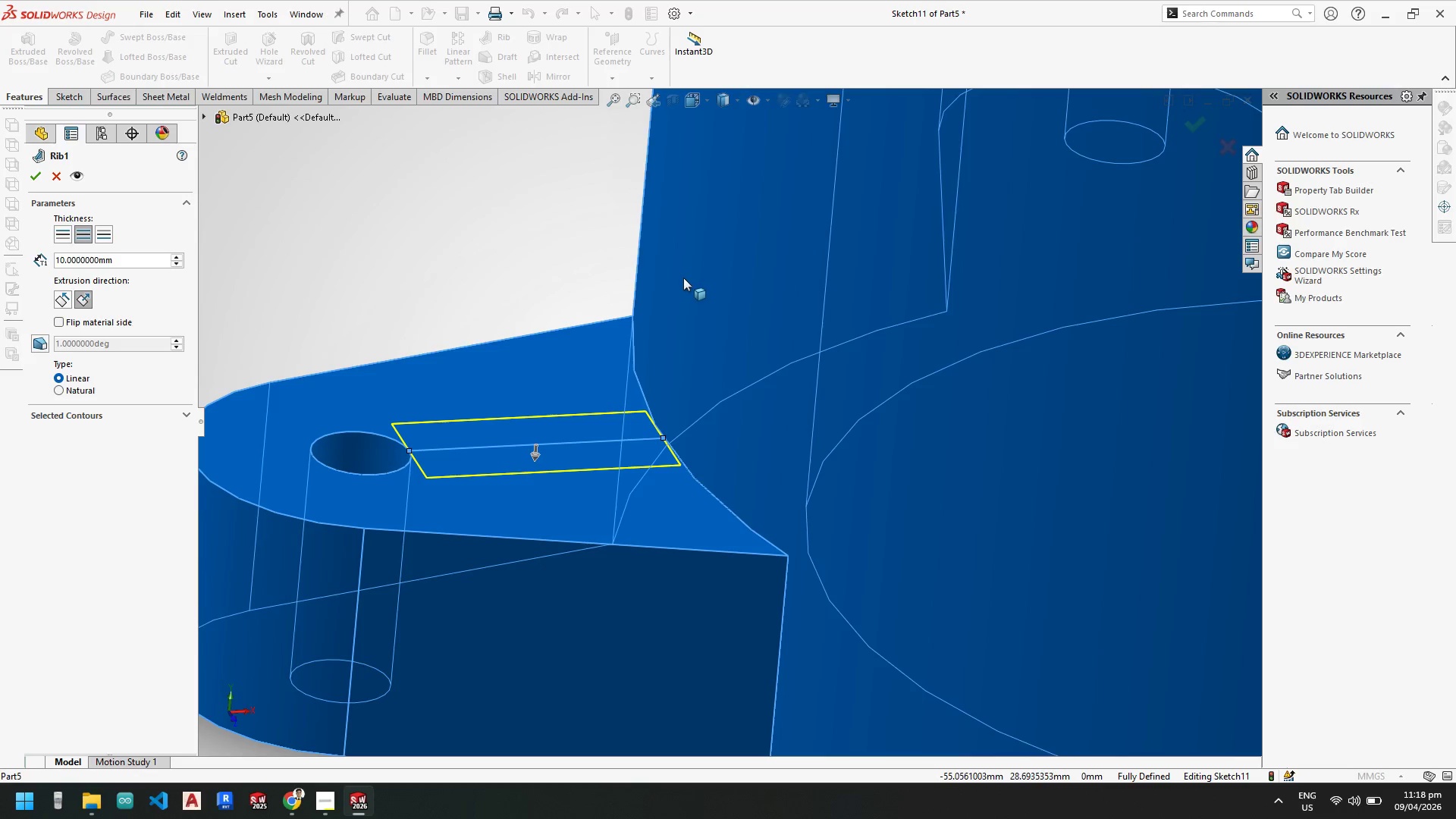 
left_click([683, 278])
 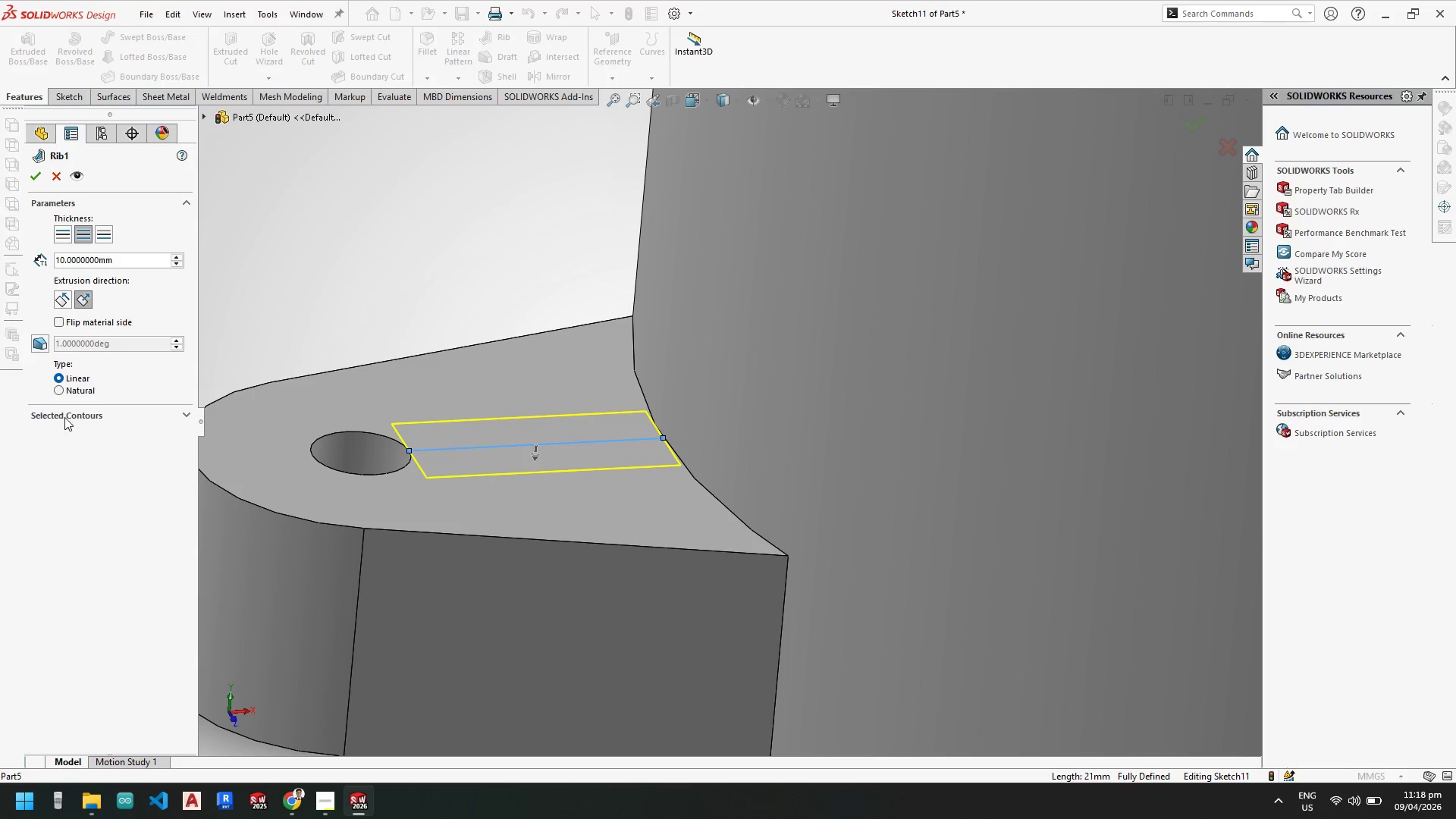 
left_click([74, 417])
 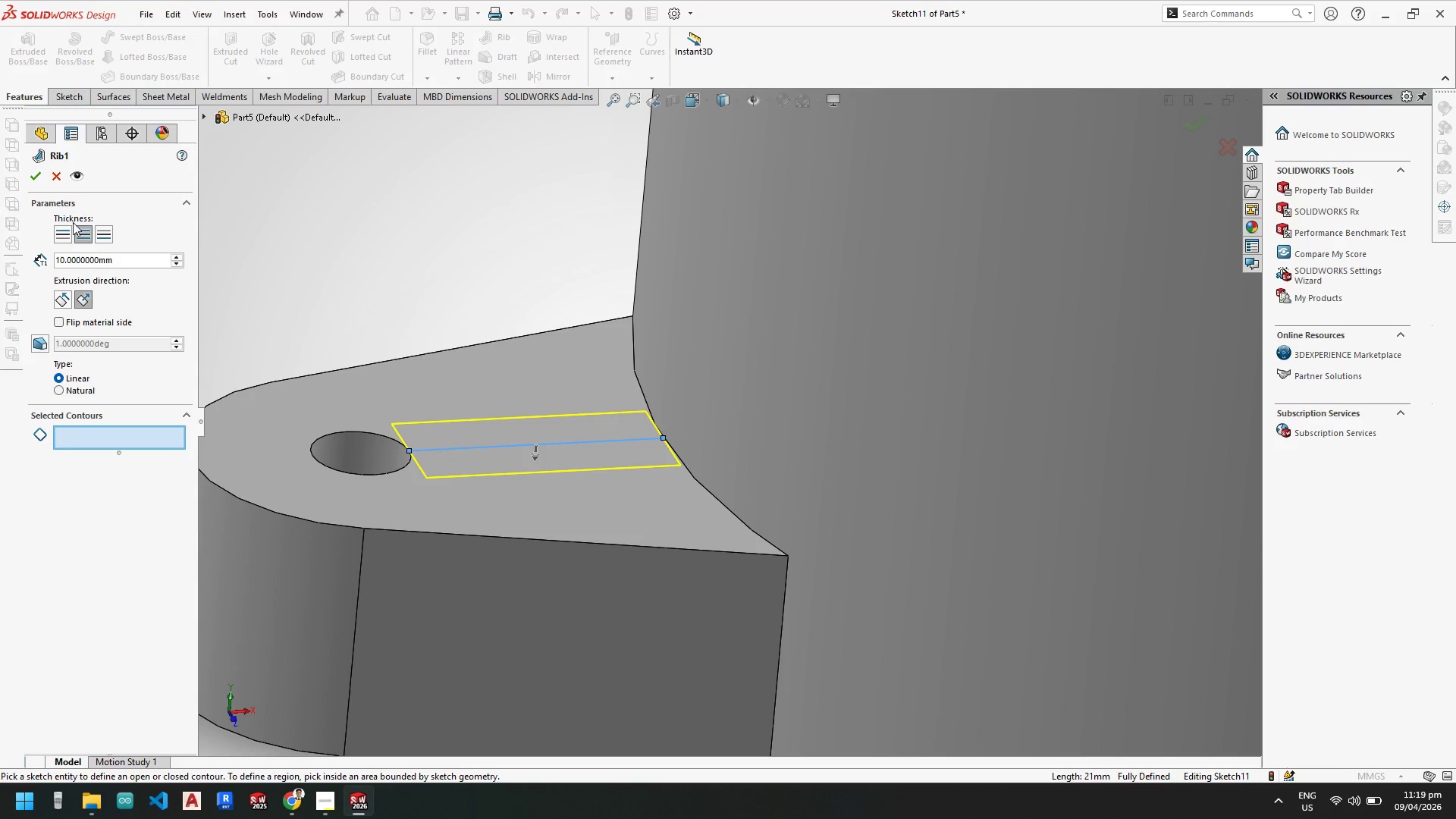 
left_click([61, 324])
 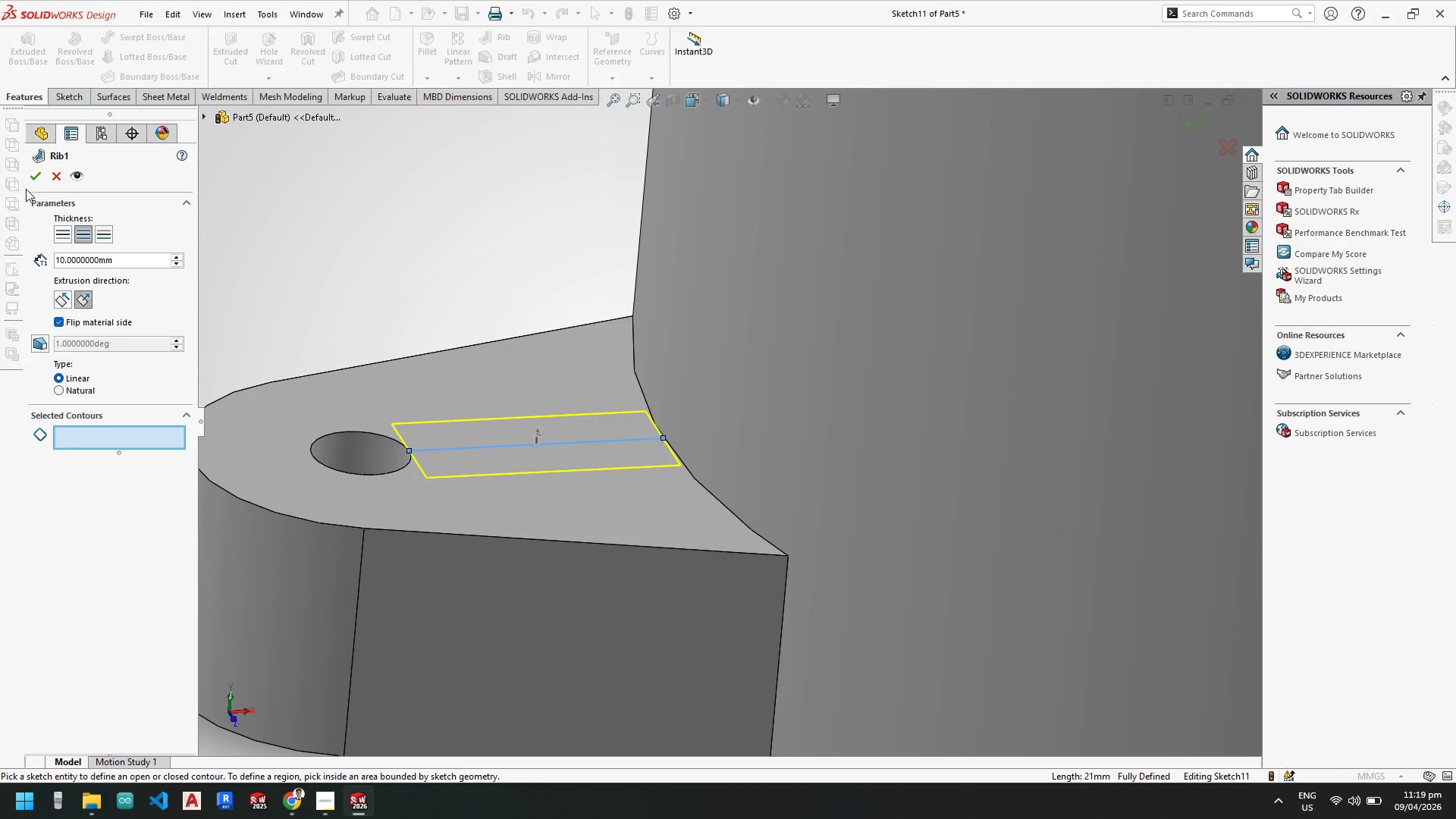 
left_click([35, 180])
 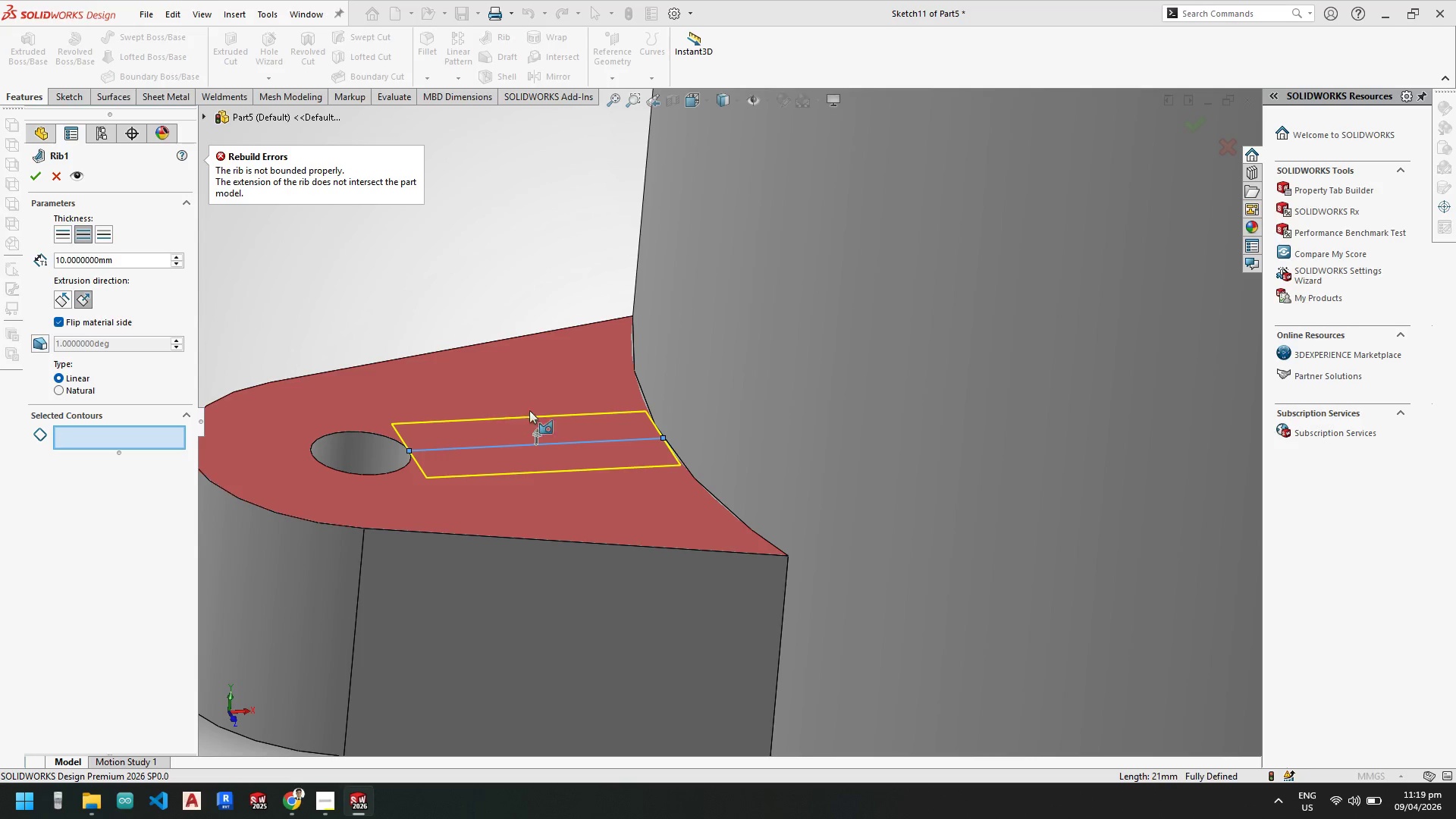 
left_click_drag(start_coordinate=[538, 432], to_coordinate=[543, 355])
 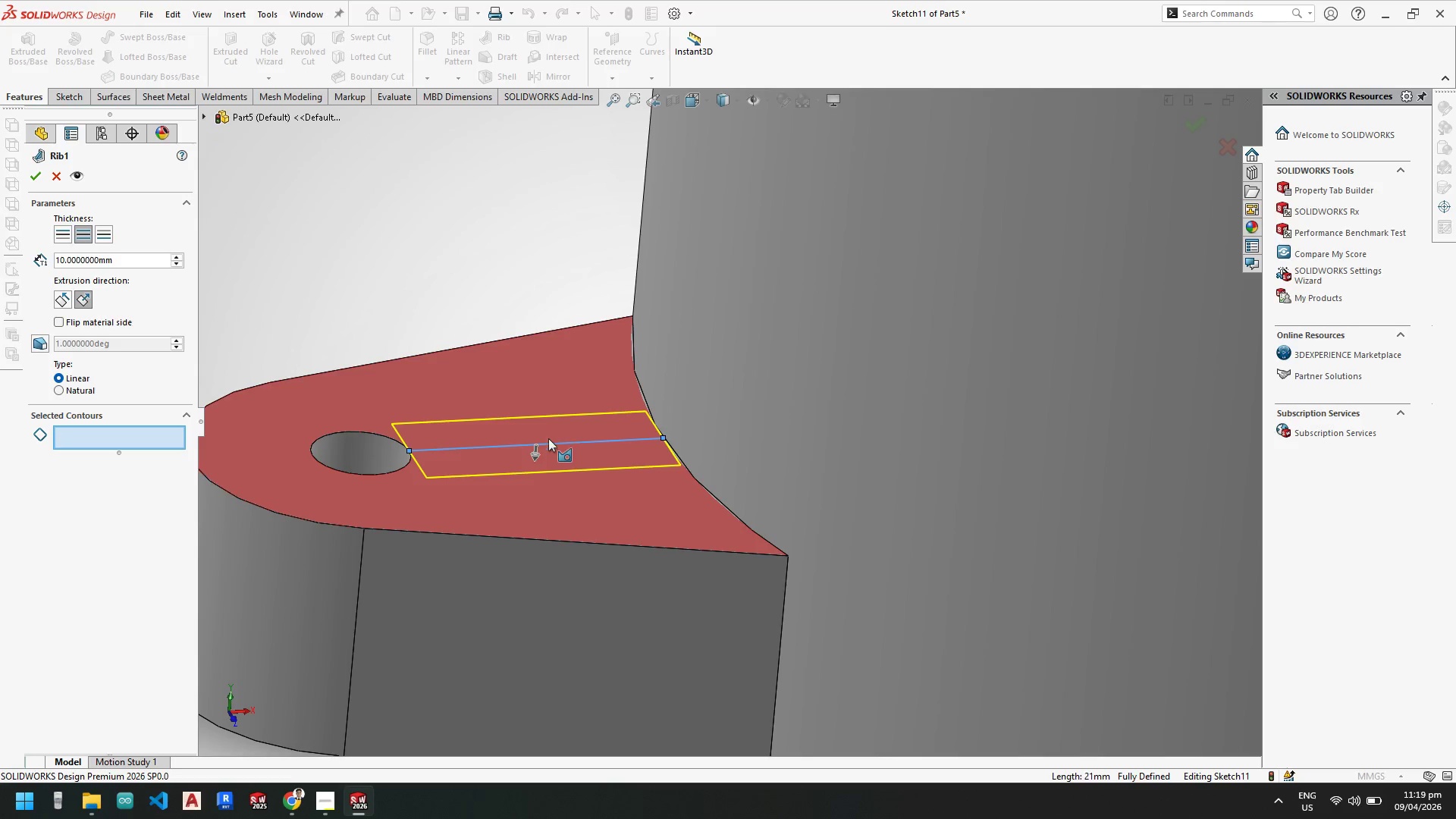 
left_click([548, 443])
 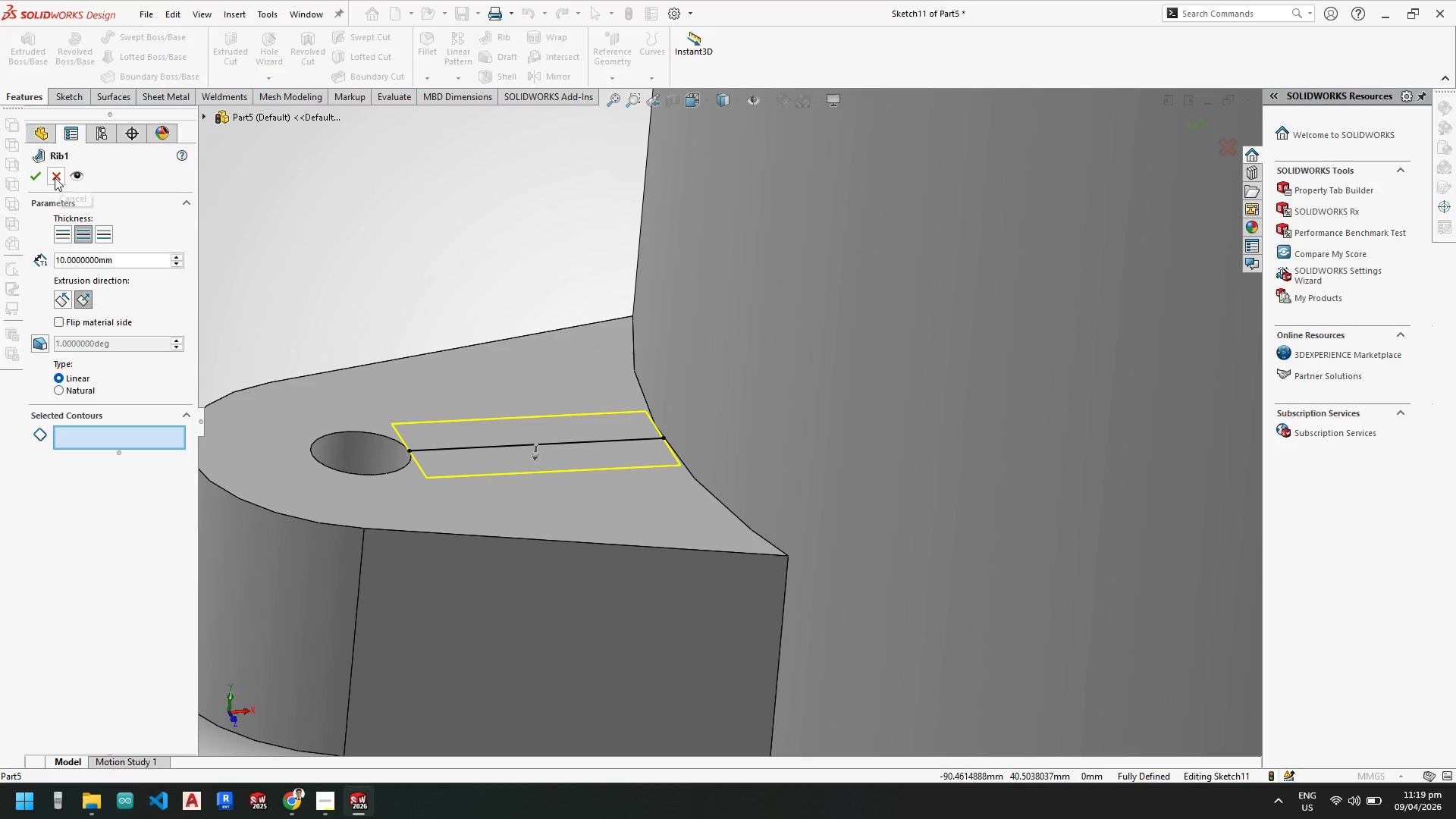 
wait(6.61)
 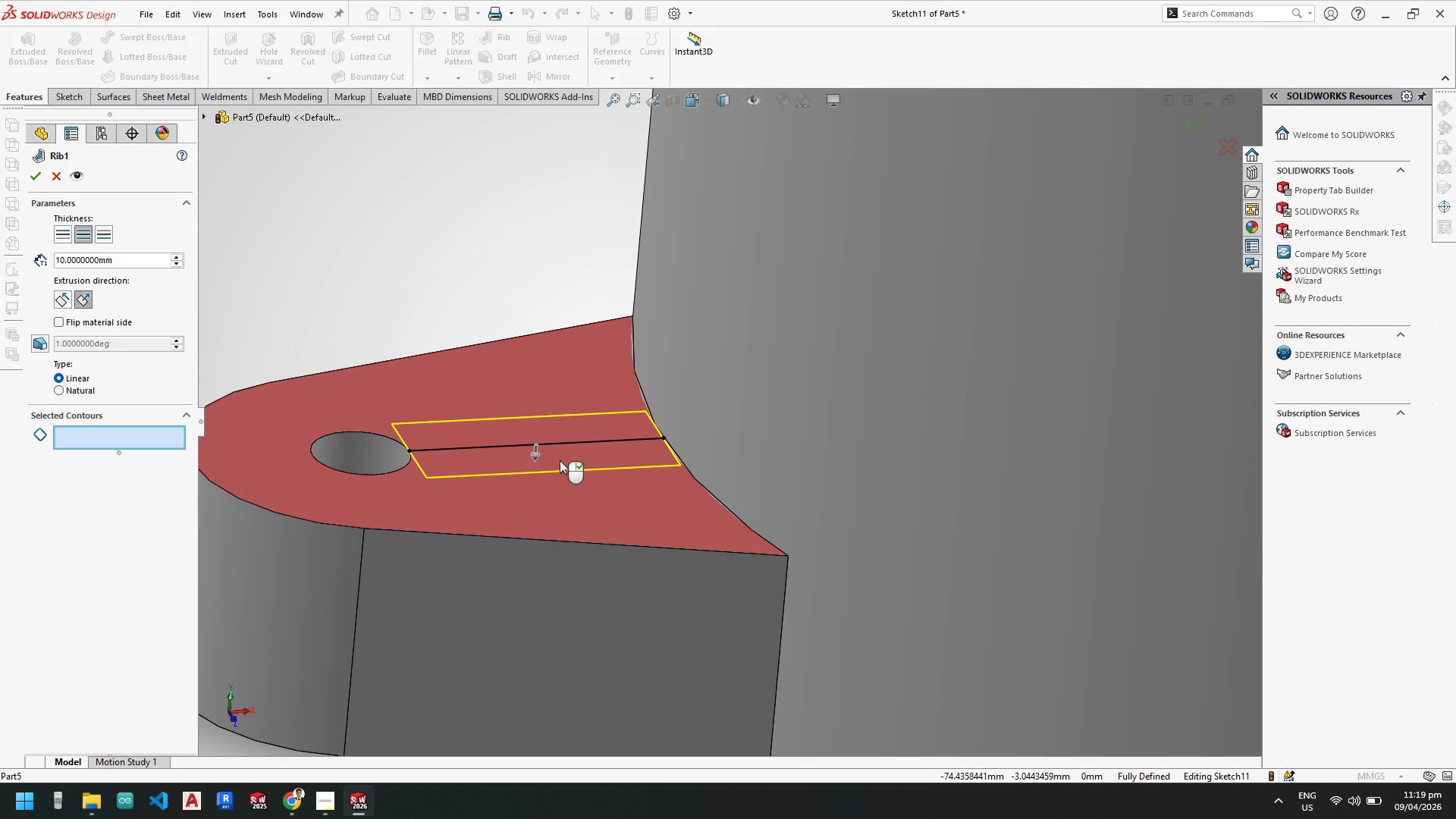 
left_click([55, 173])
 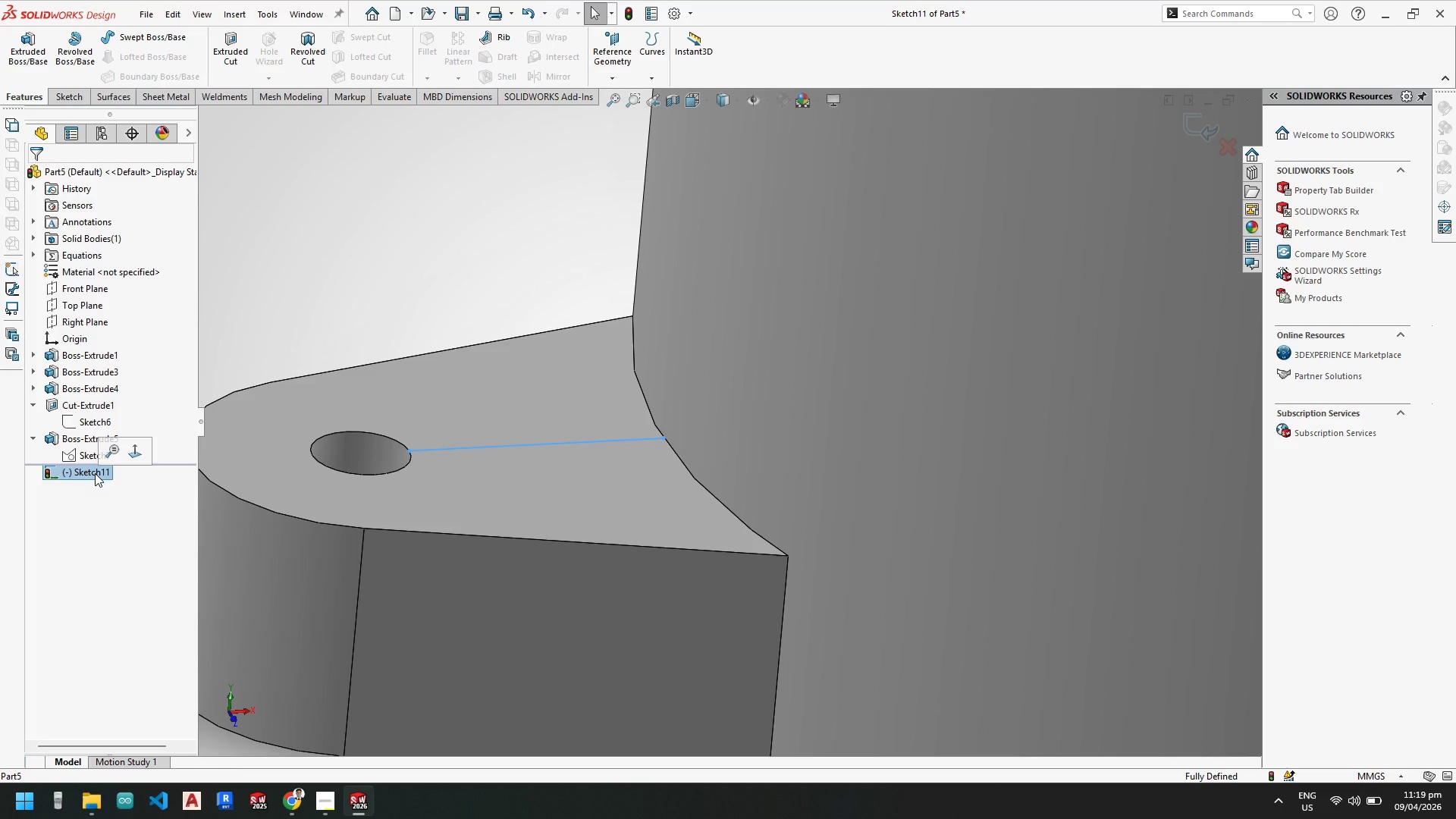 
key(Delete)
 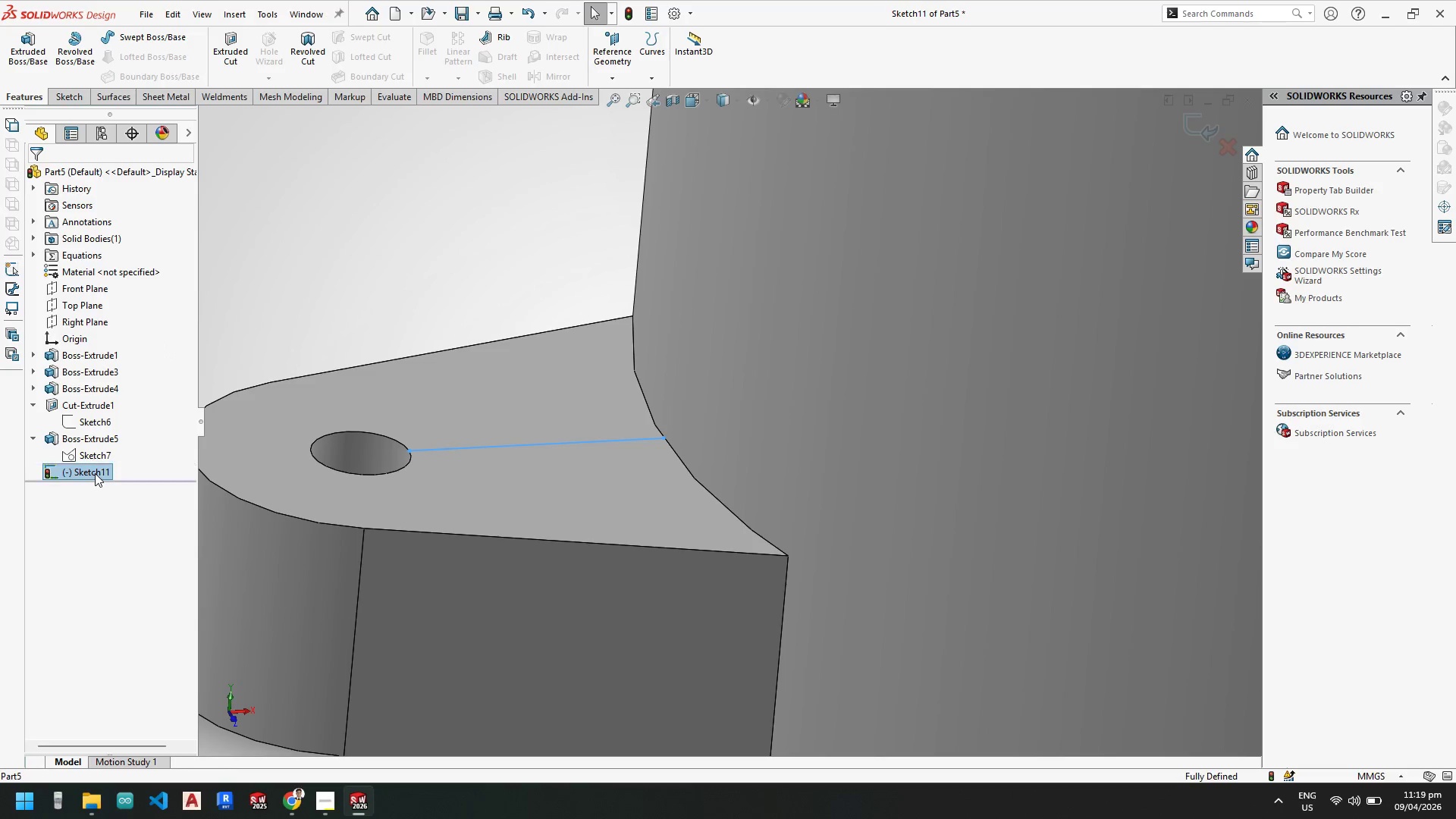 
key(Enter)
 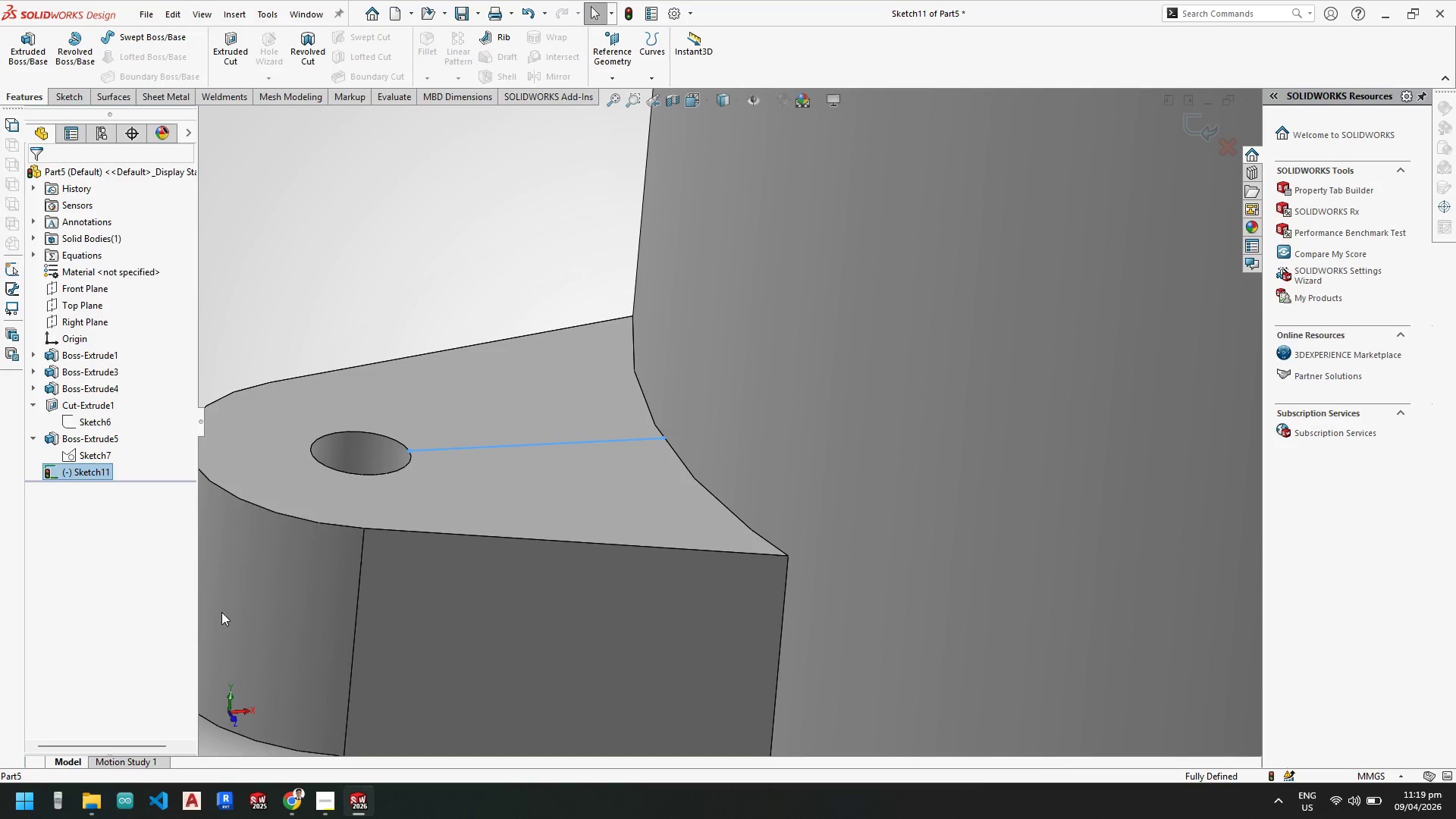 
scroll: coordinate [340, 623], scroll_direction: up, amount: 4.0
 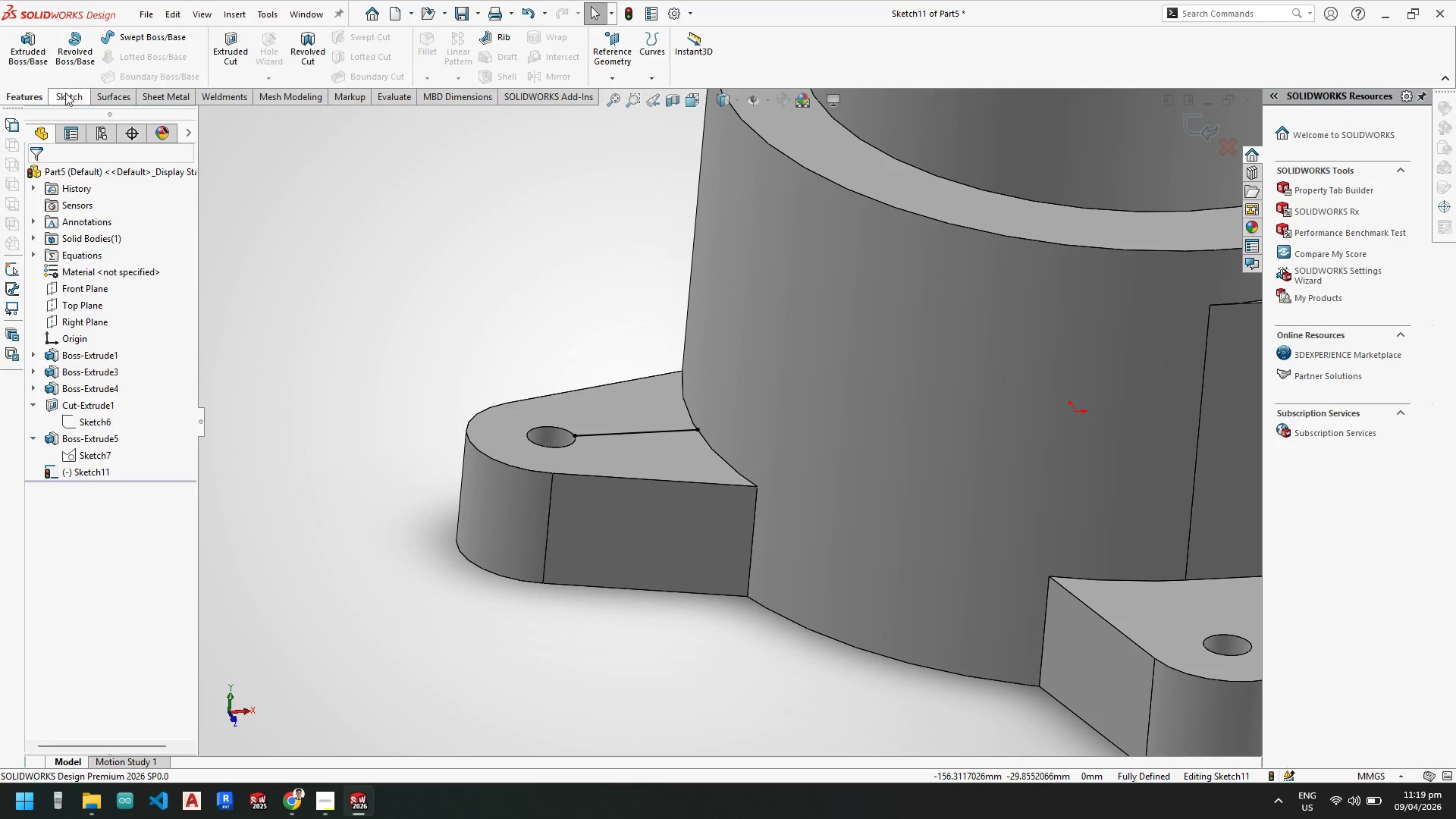 
double_click([24, 55])
 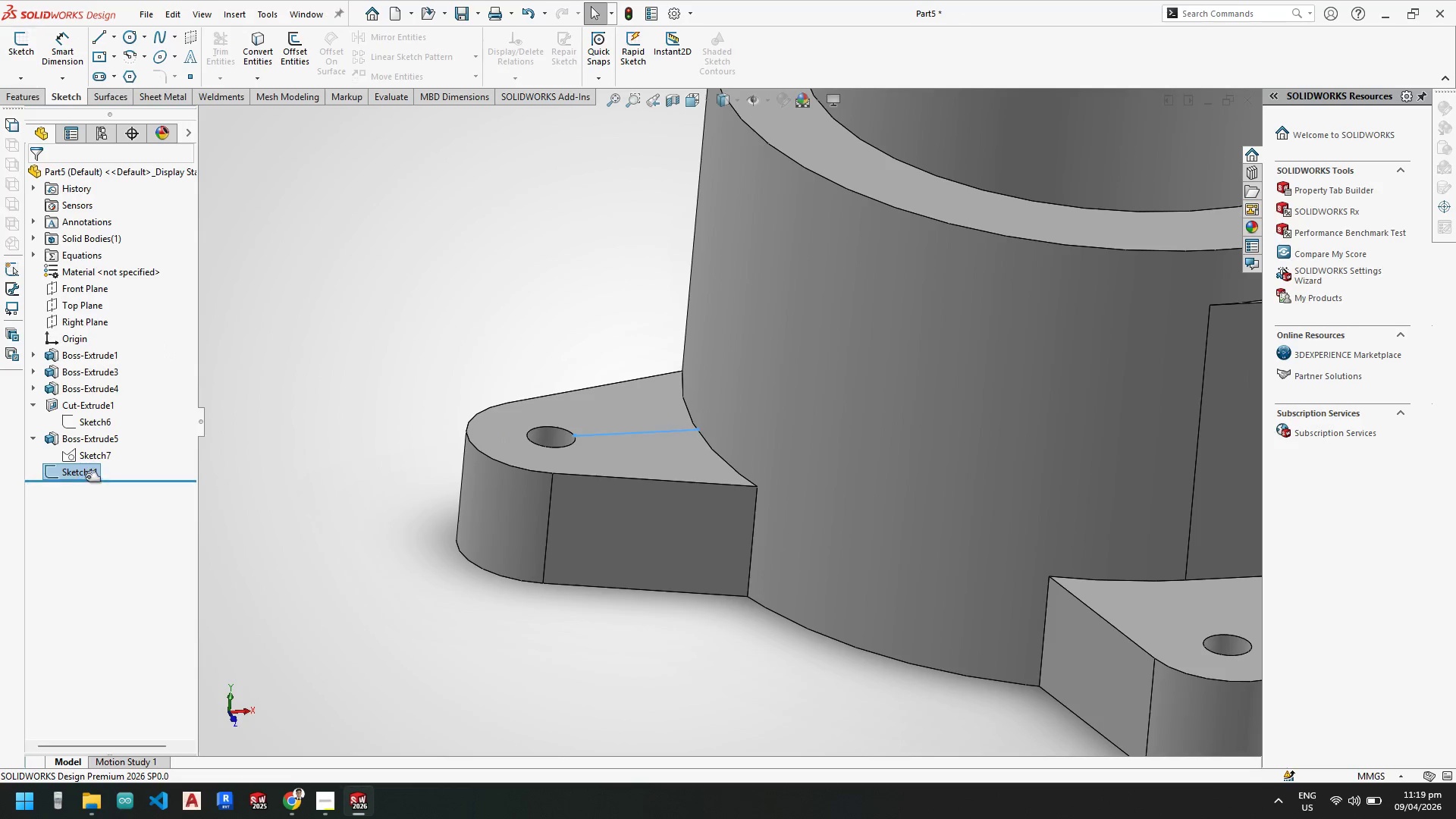 
left_click([86, 474])
 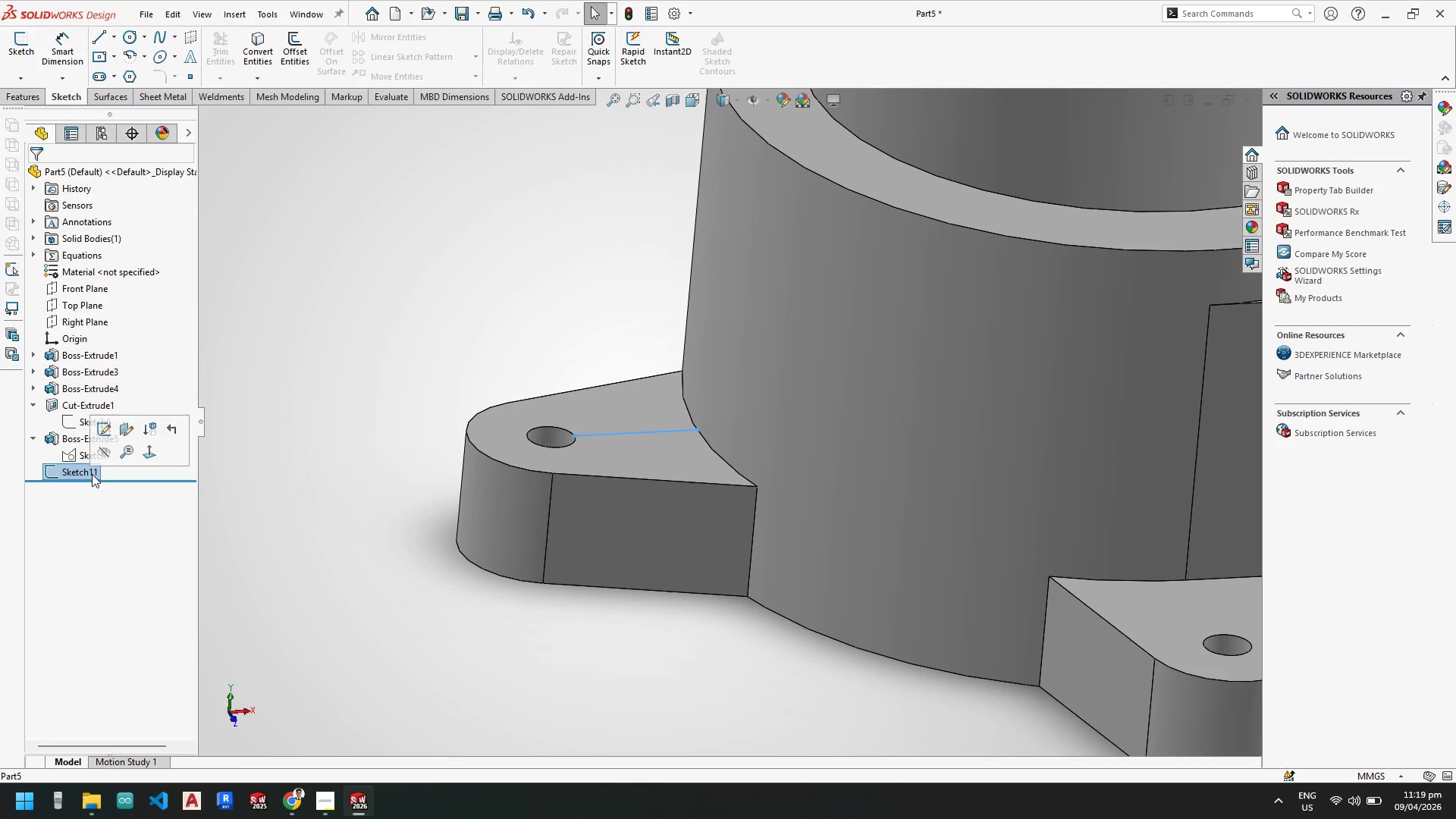 
key(Delete)
 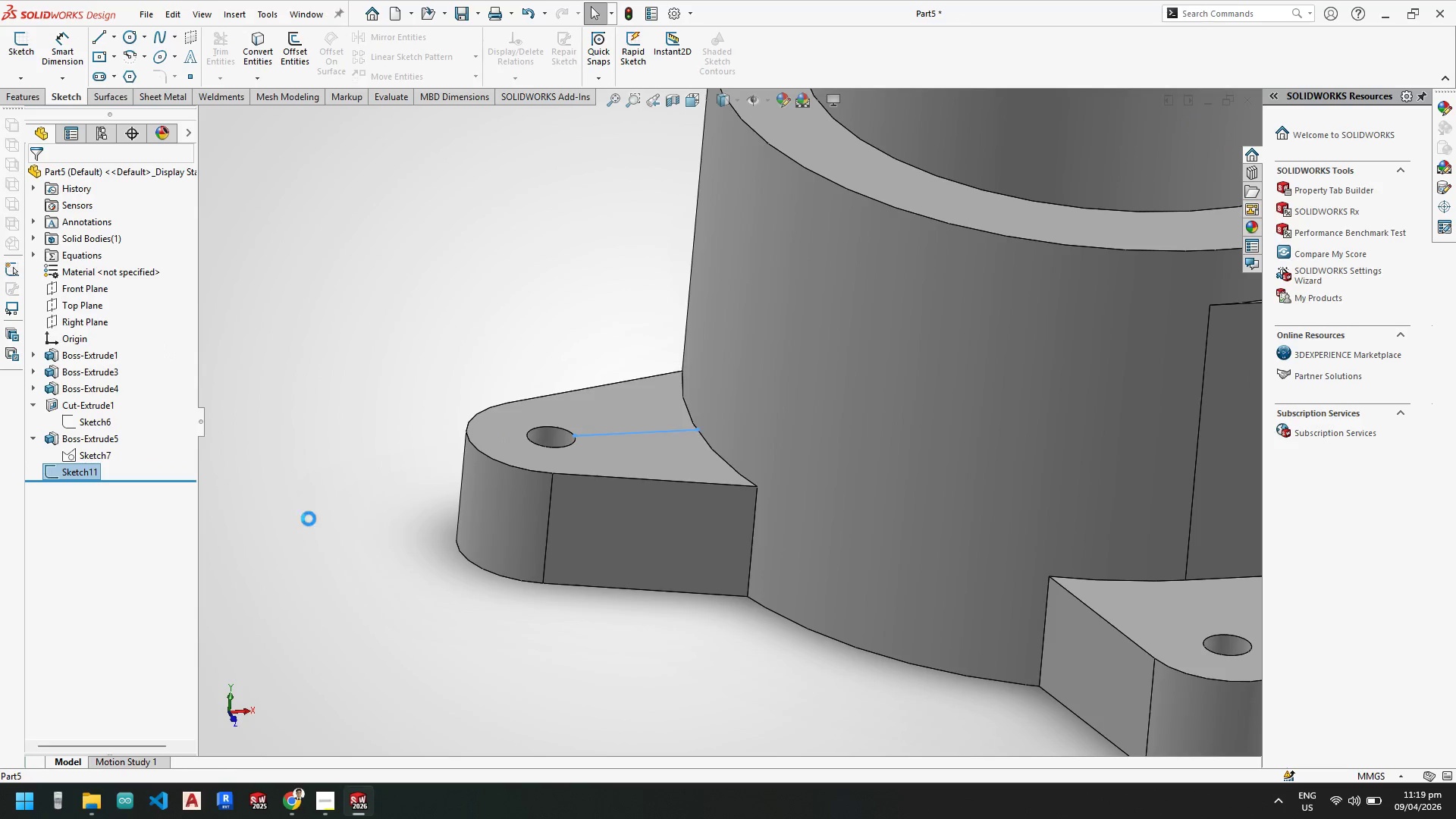 
key(Enter)
 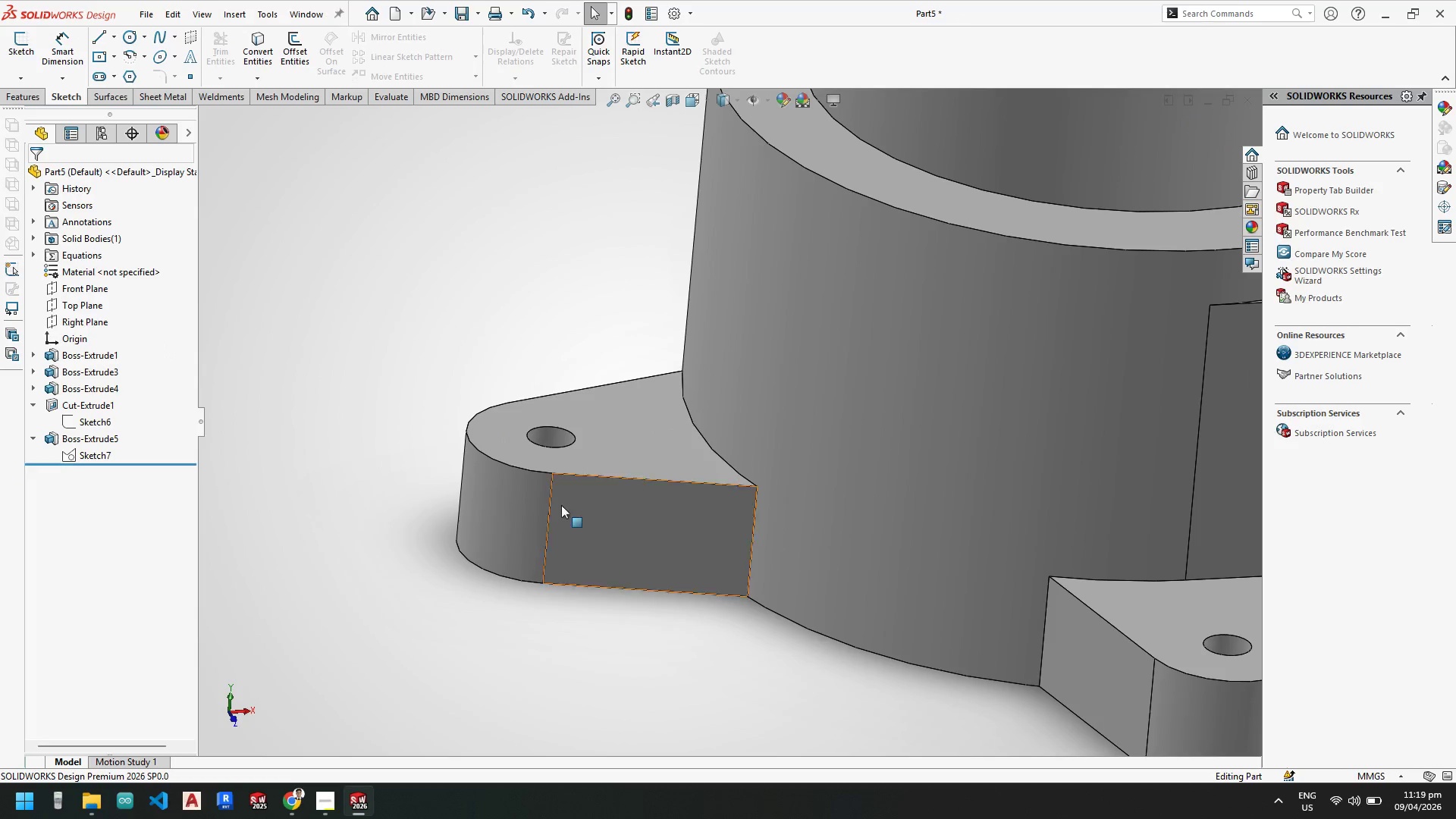 
scroll: coordinate [635, 441], scroll_direction: up, amount: 2.0
 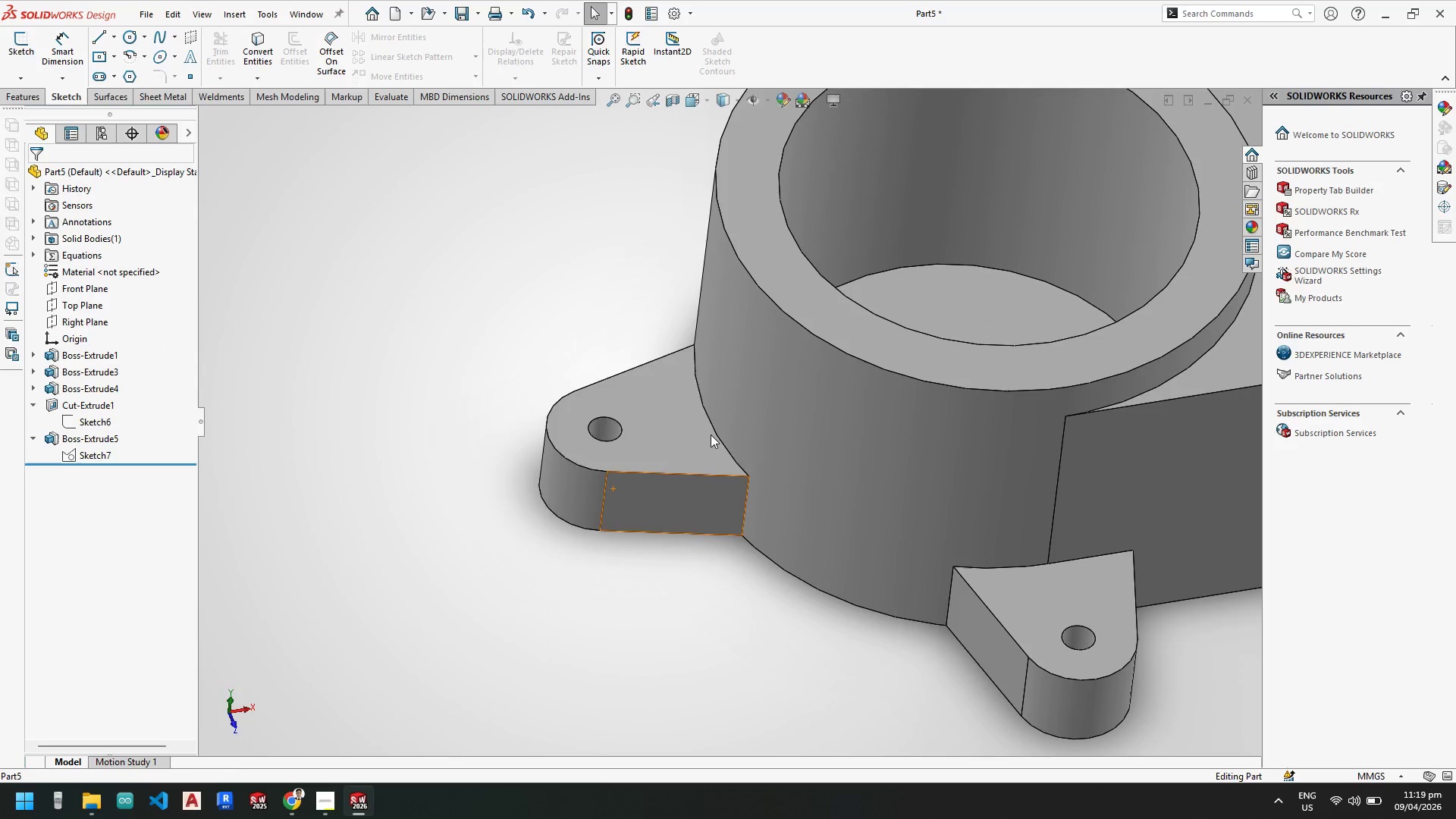 
right_click([670, 401])
 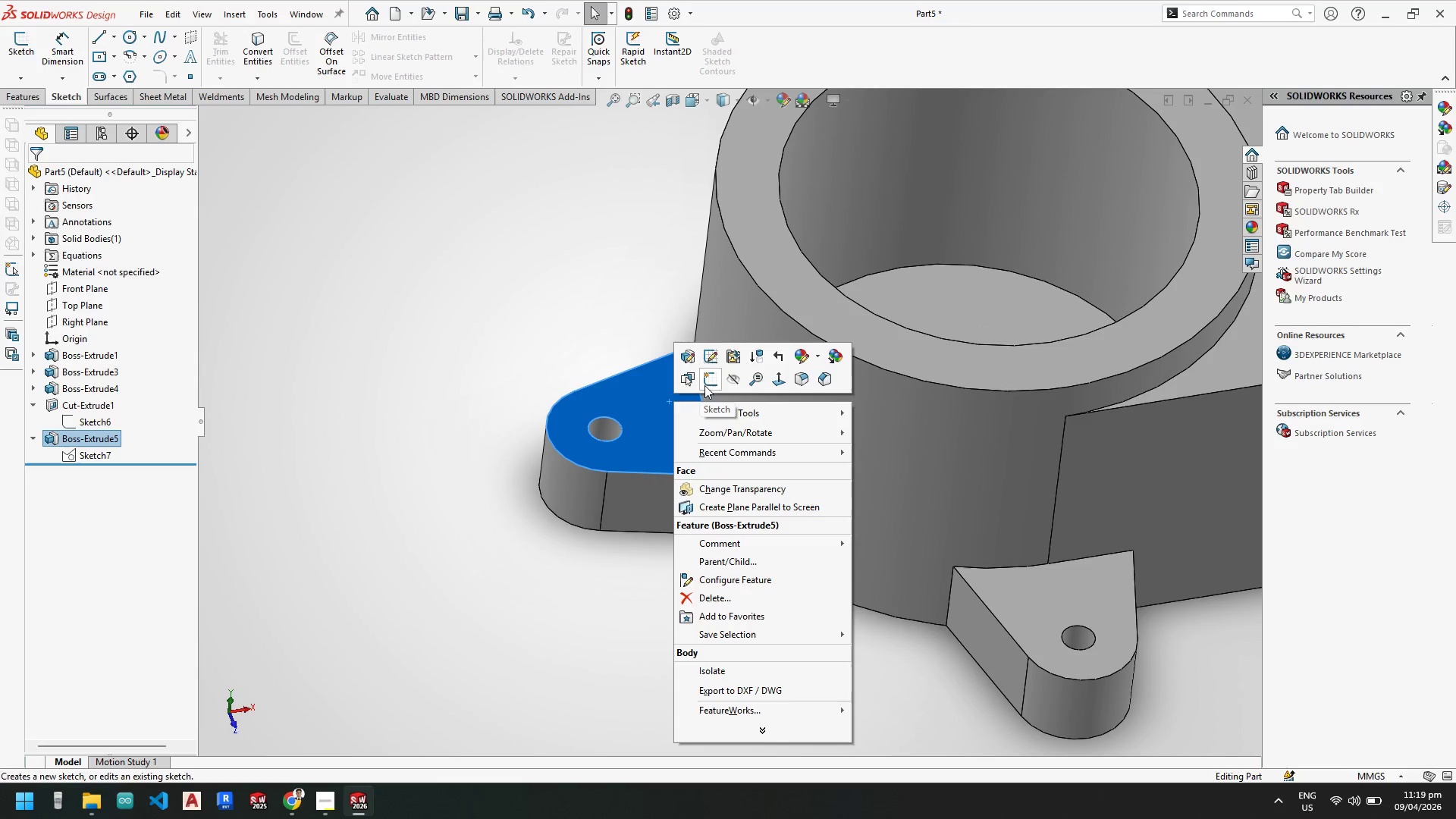 
left_click([711, 379])
 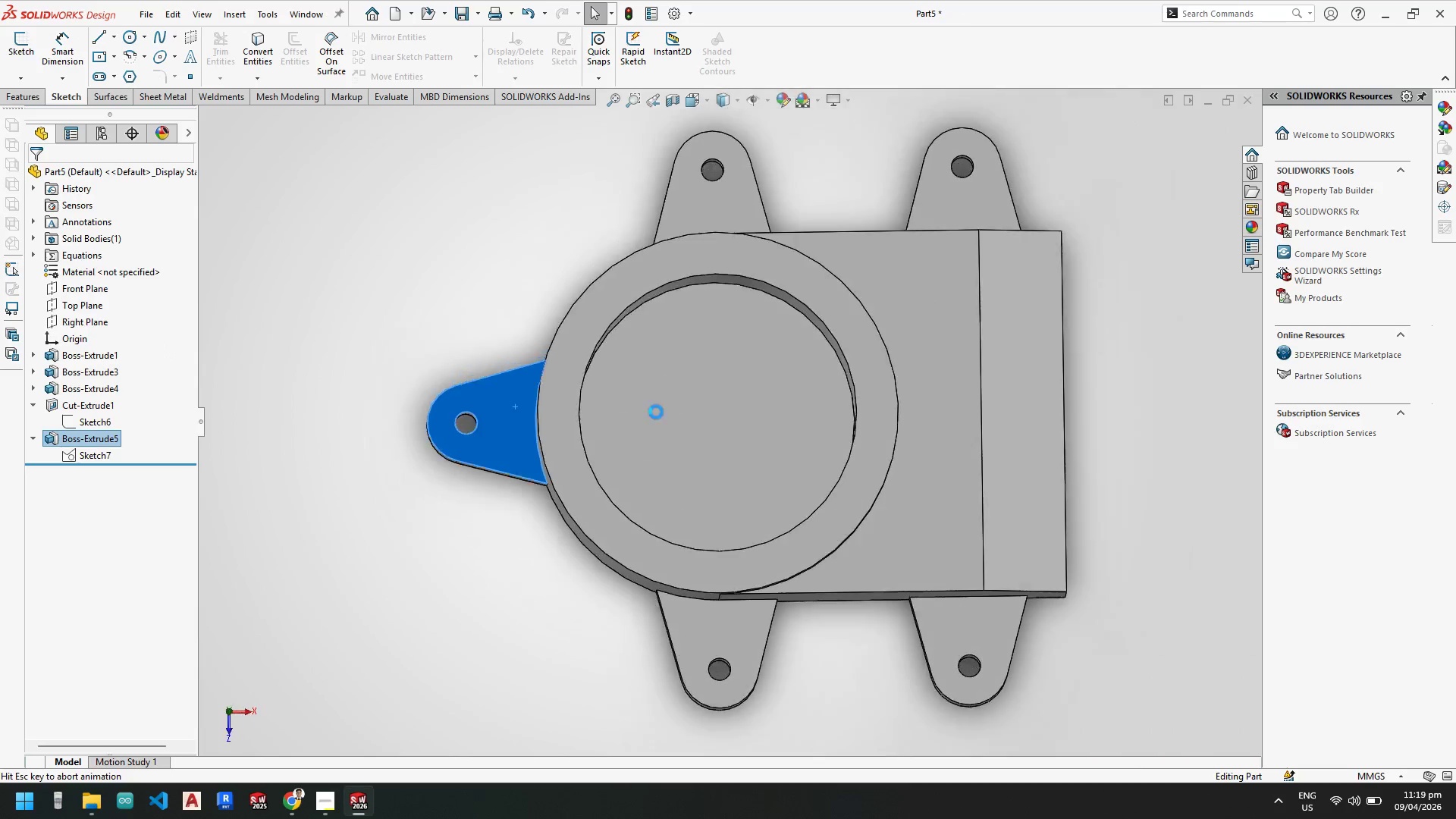 
scroll: coordinate [541, 413], scroll_direction: down, amount: 6.0
 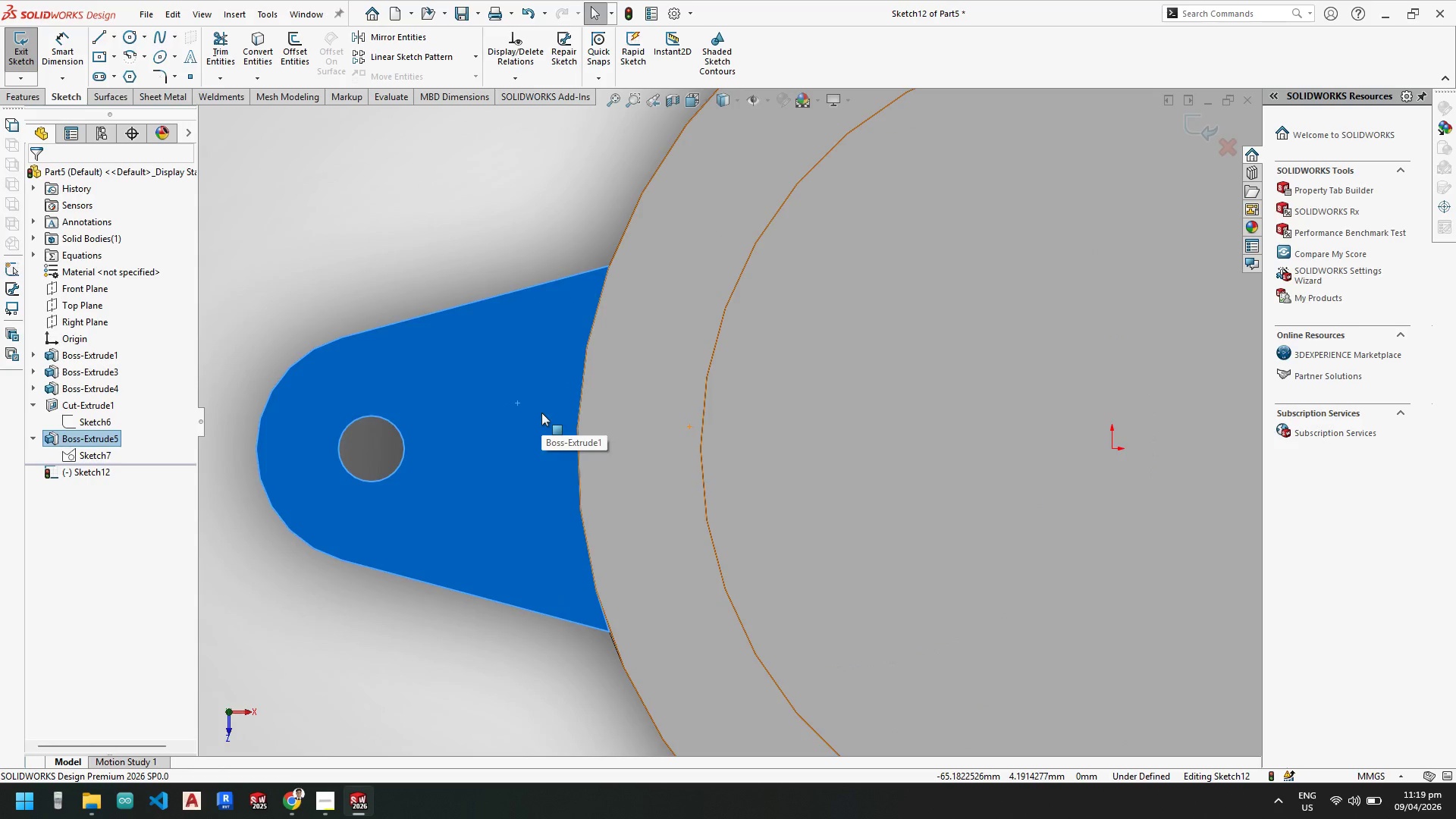 
key(Escape)
 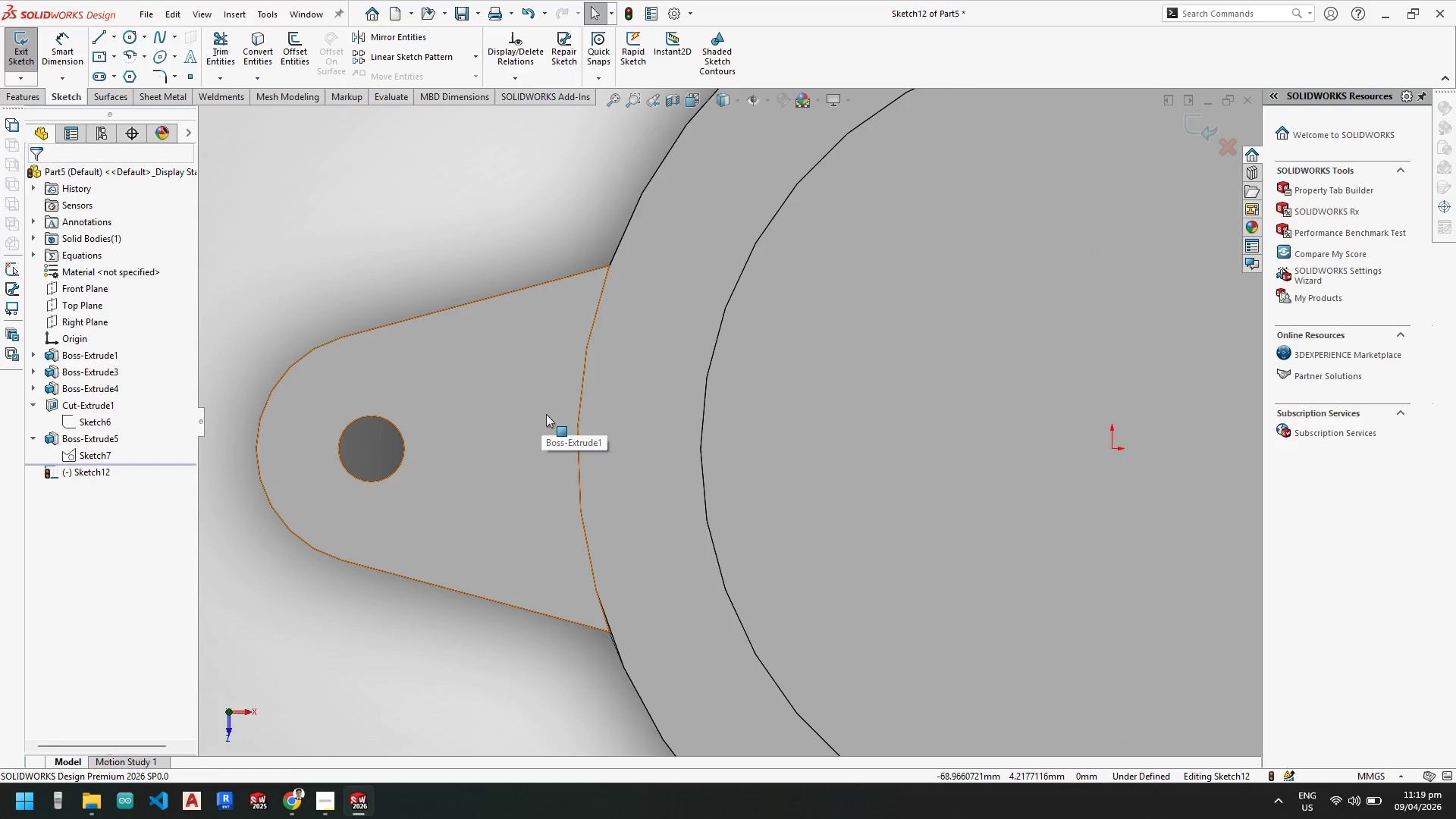 
key(Escape)
 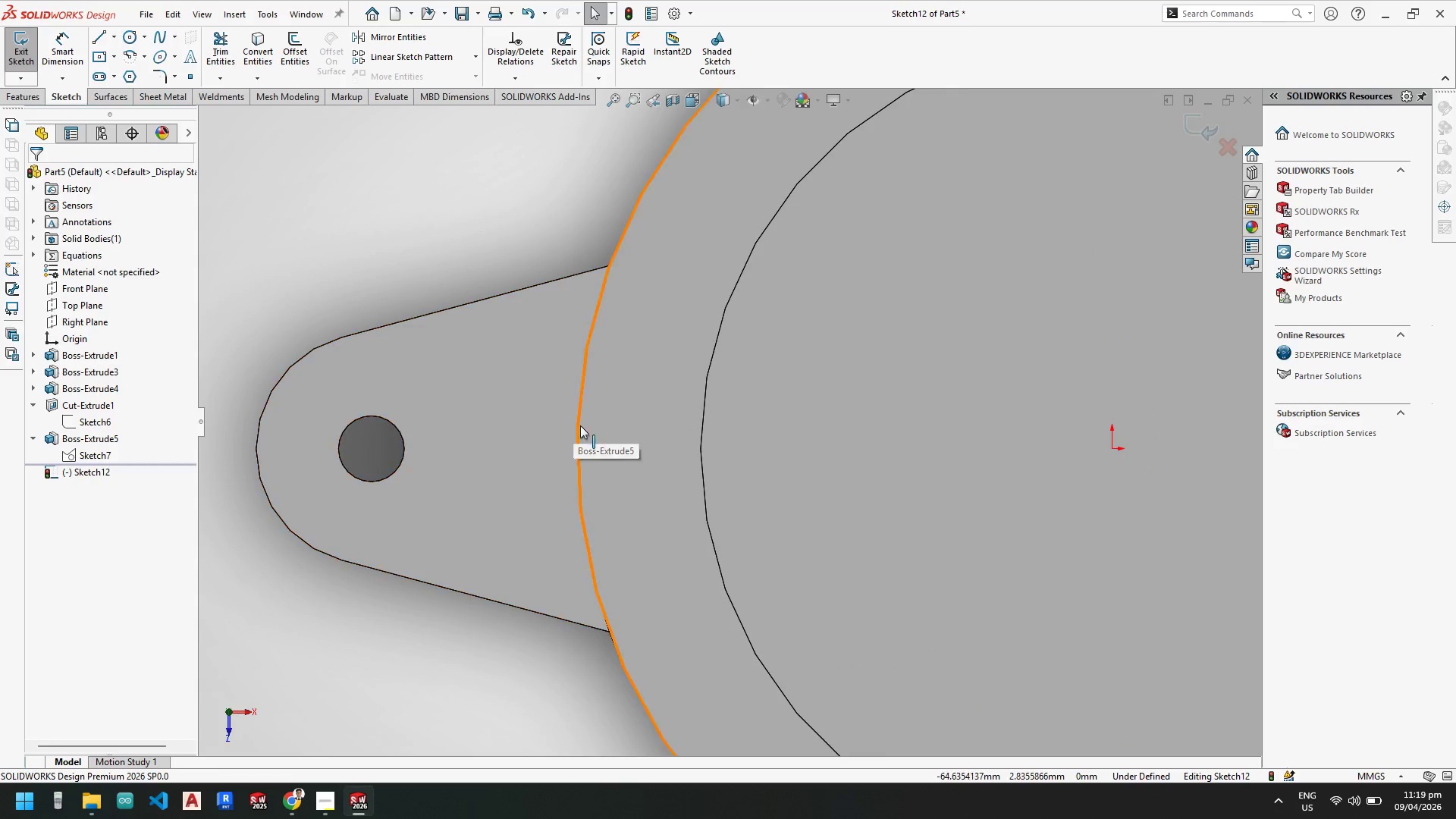 
left_click([575, 425])
 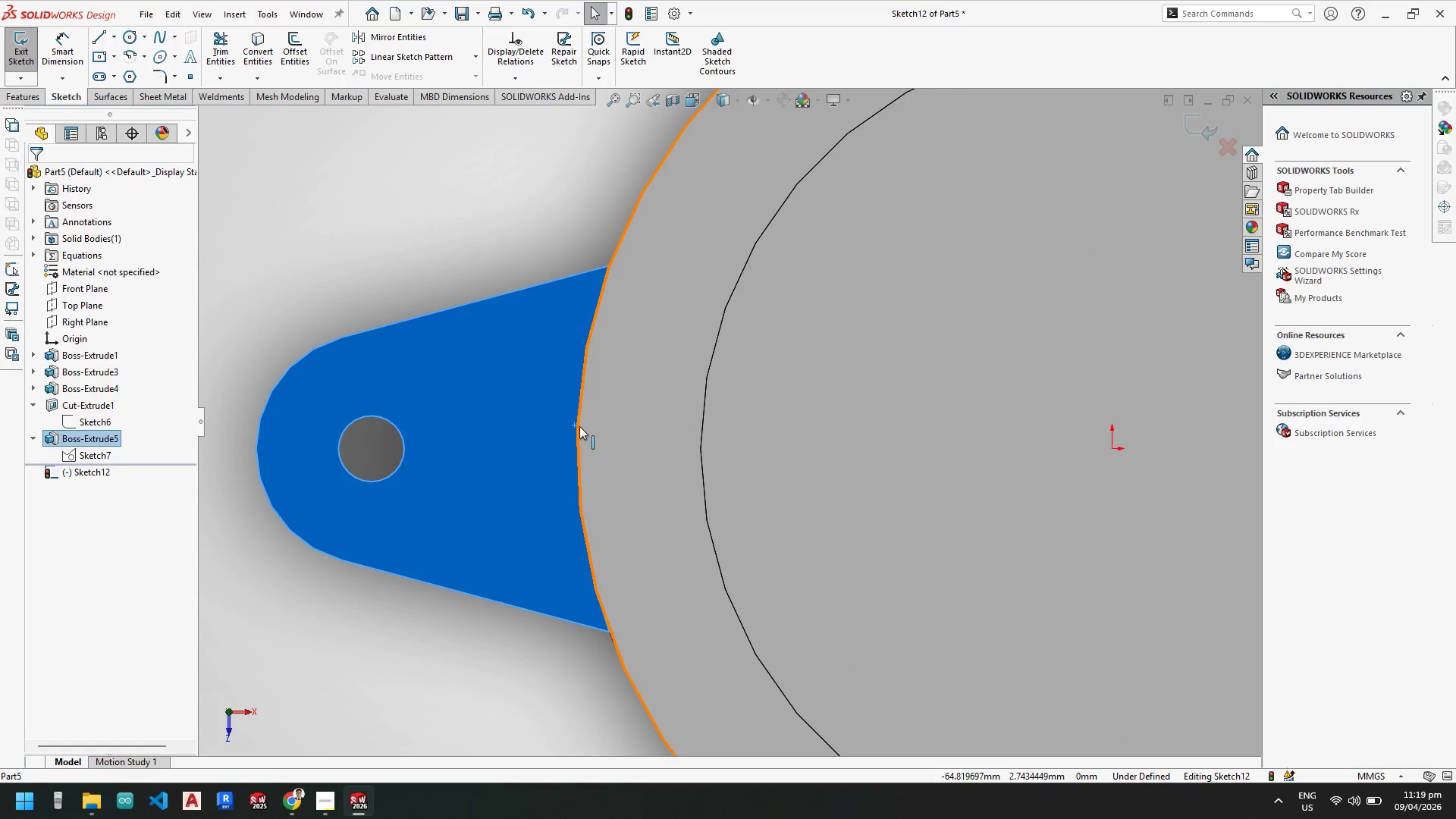 
left_click([579, 426])
 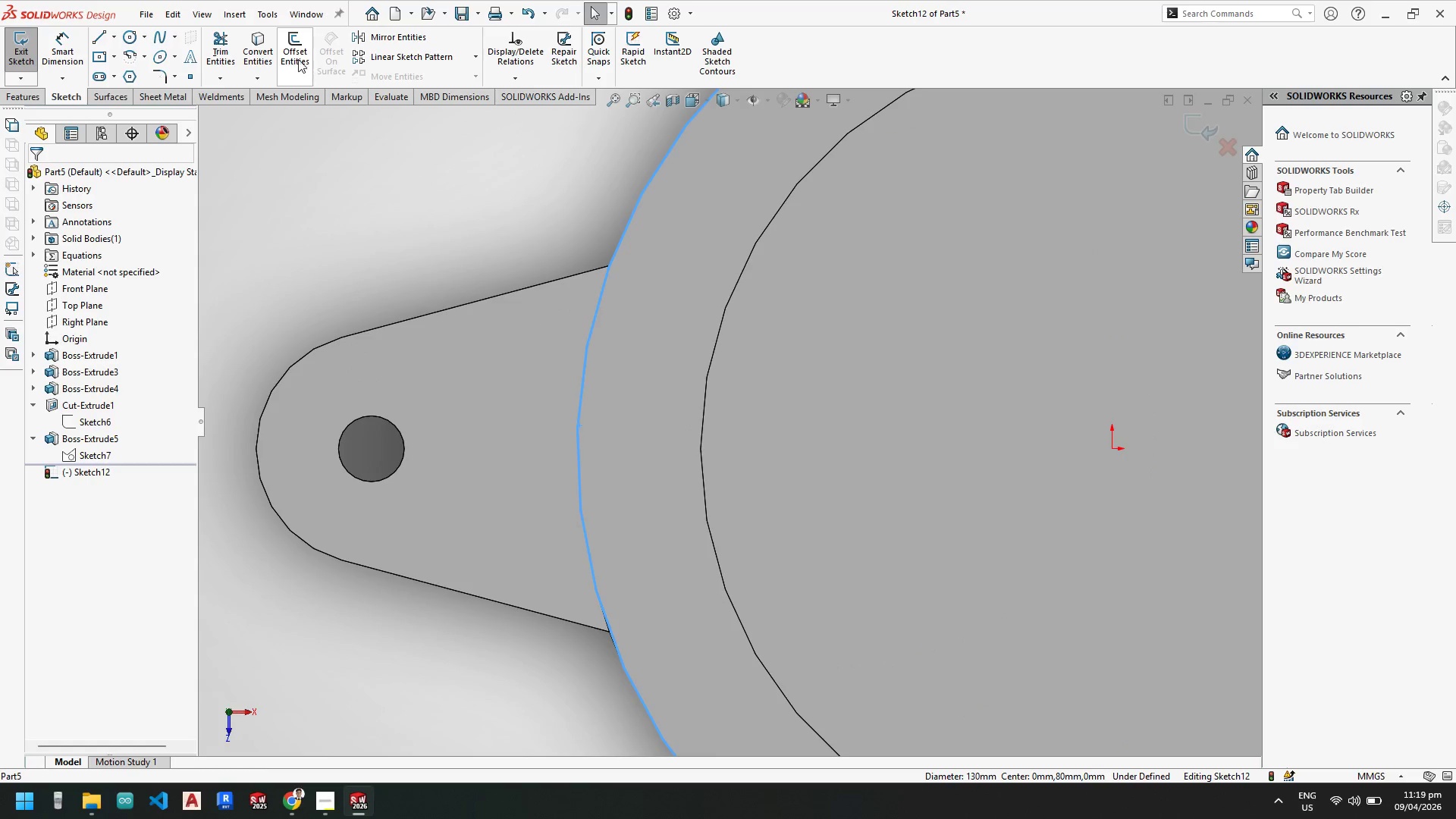 
left_click([268, 54])
 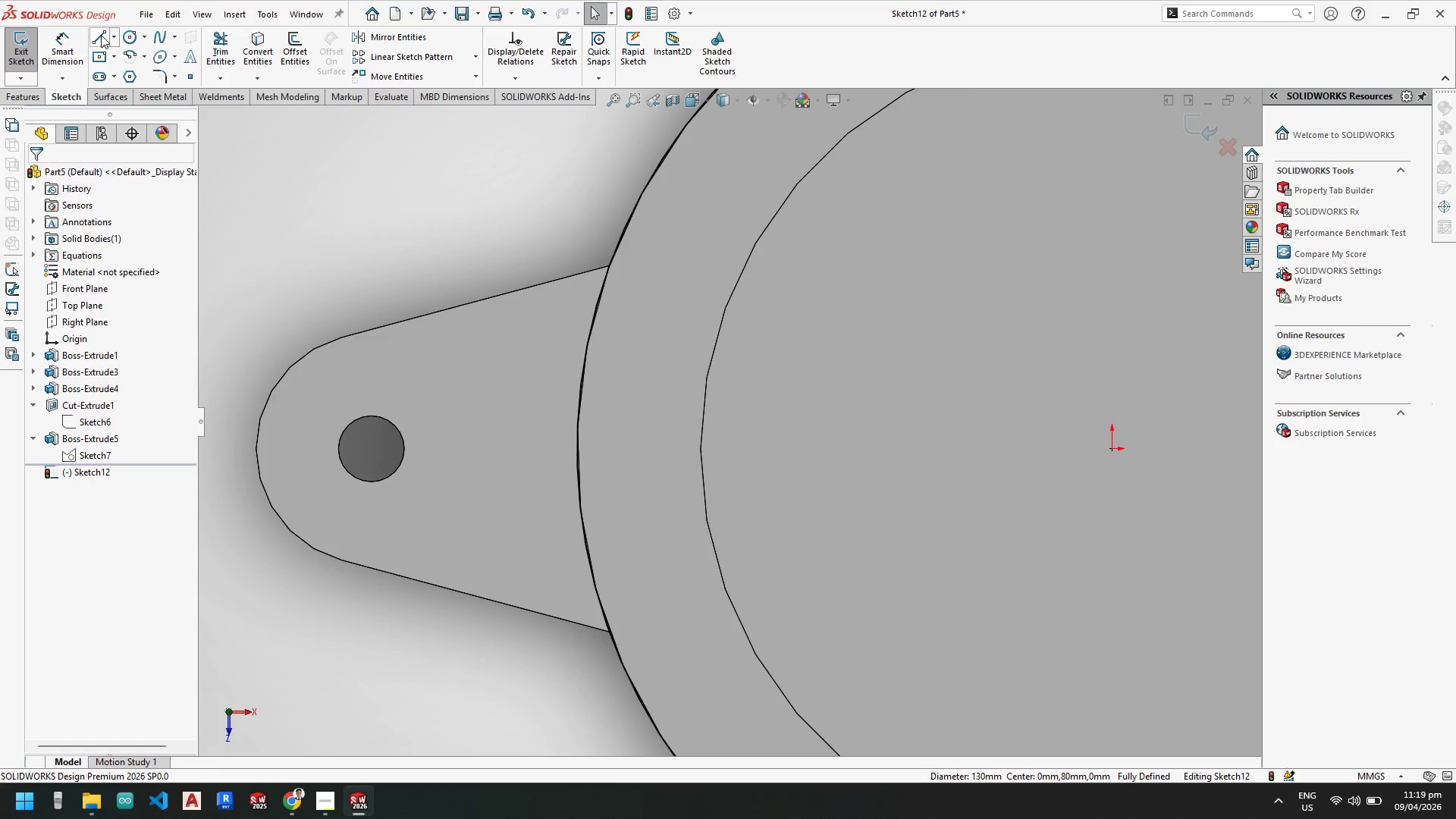 
left_click([117, 58])
 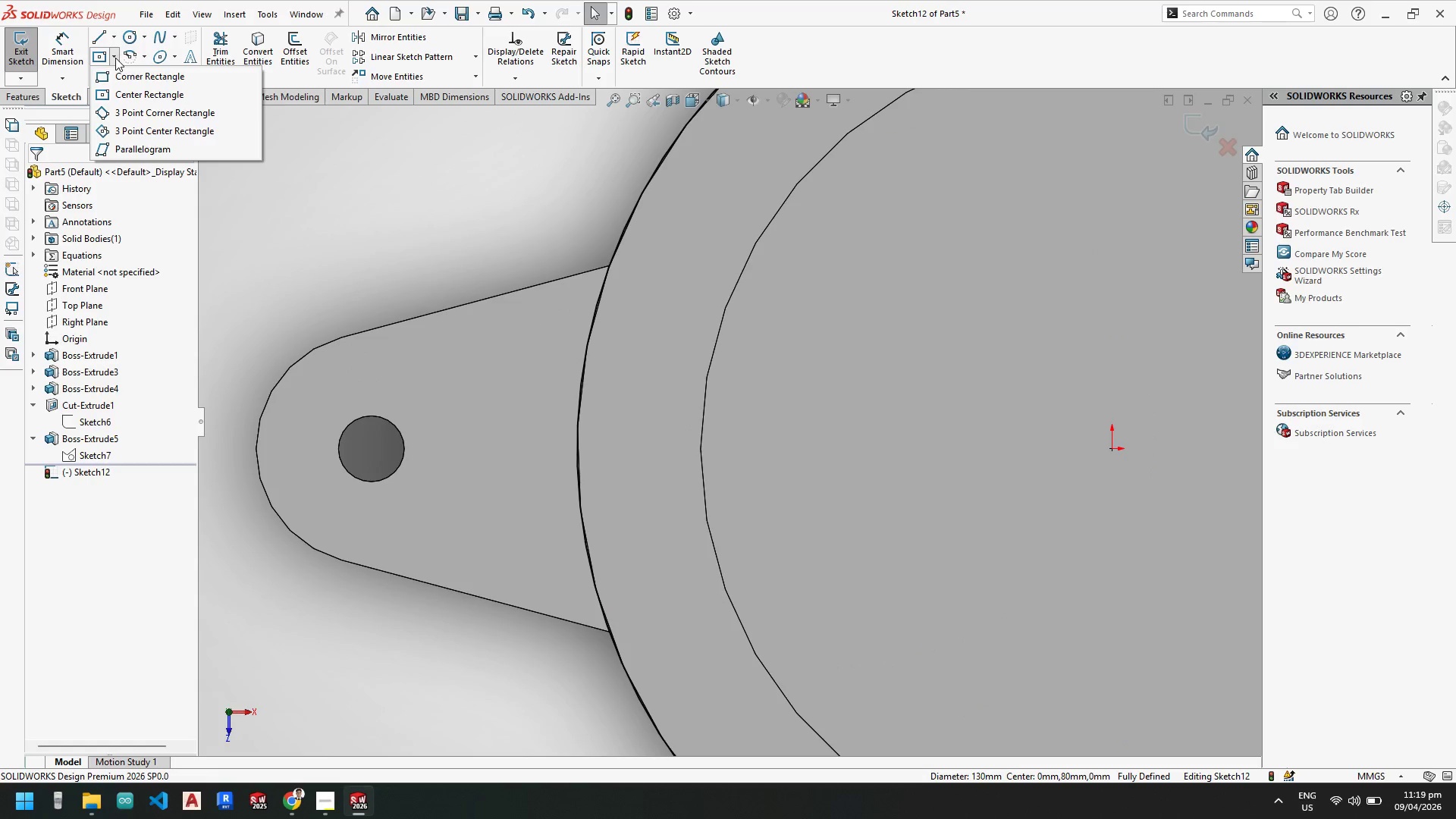 
mouse_move([111, 64])
 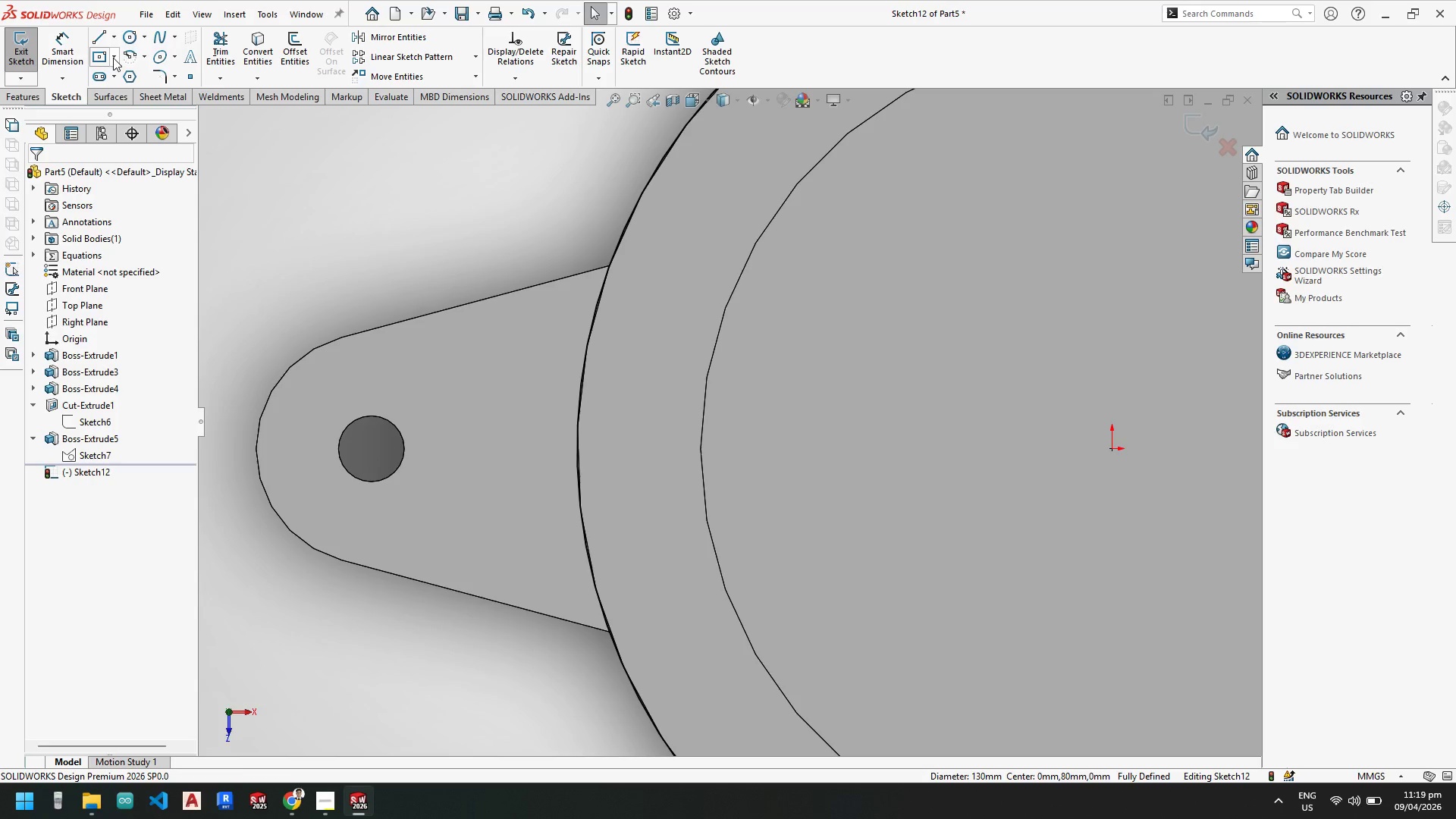 
left_click([116, 42])
 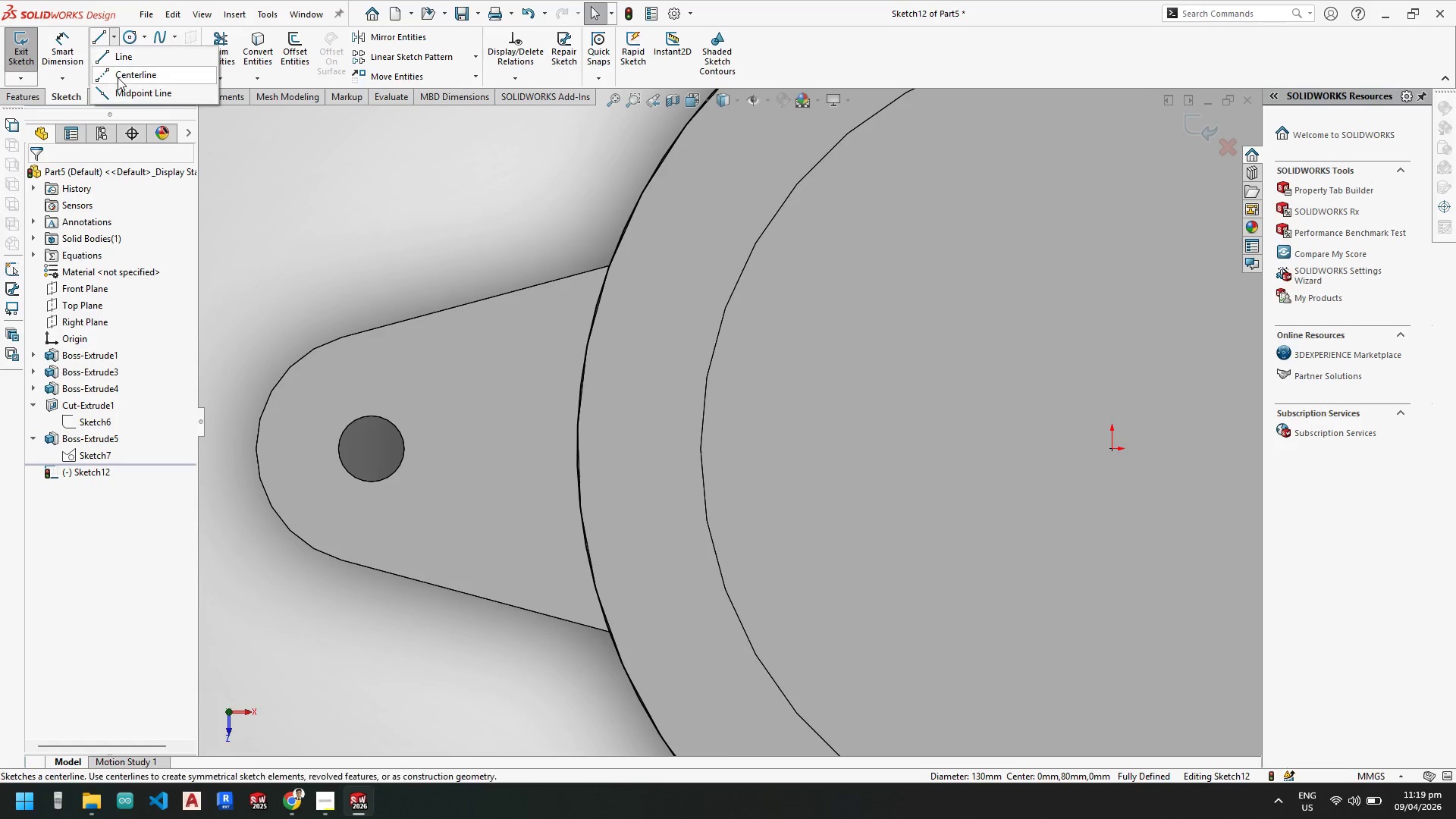 
left_click([118, 77])
 